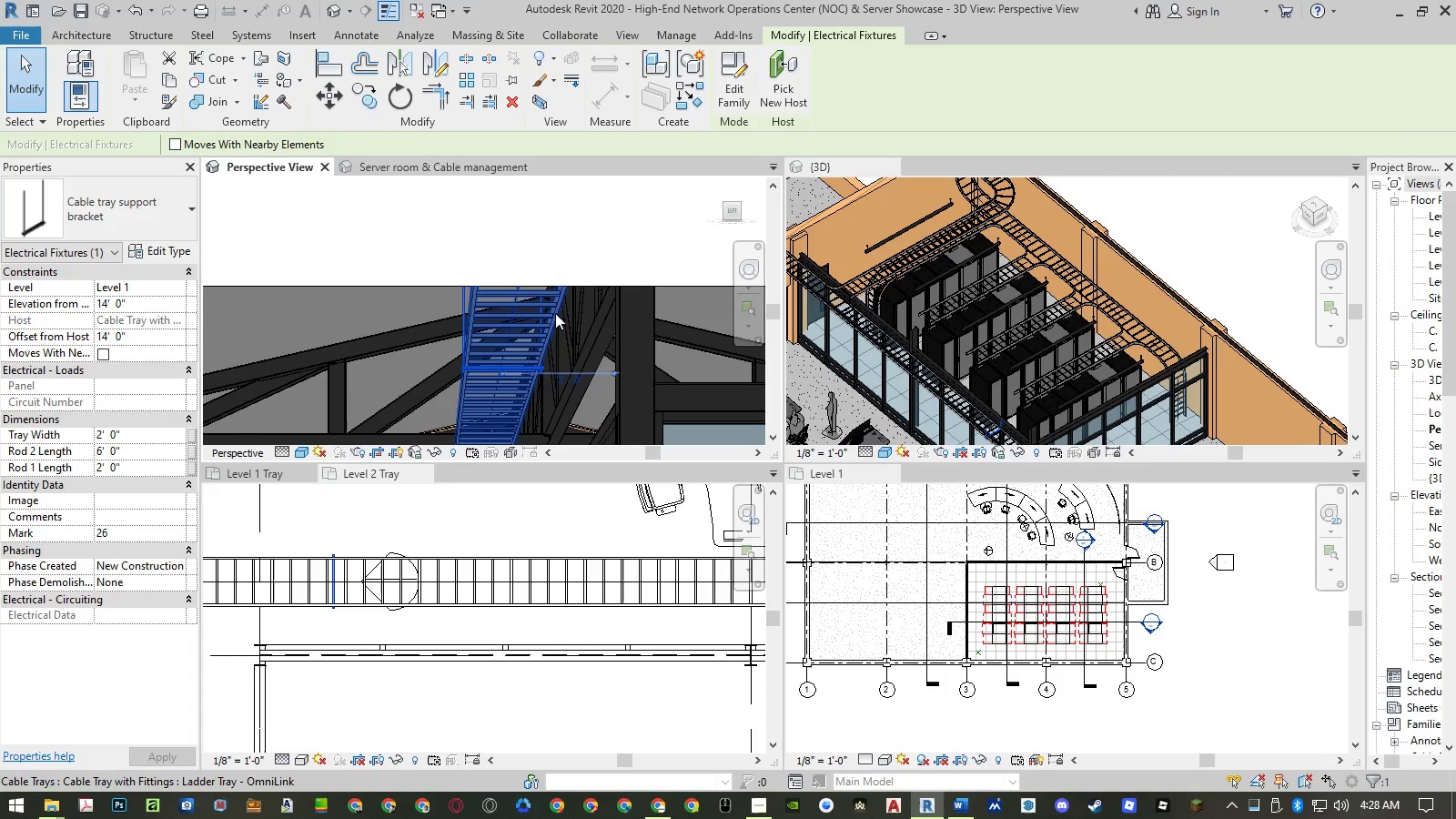 
scroll: coordinate [1043, 285], scroll_direction: down, amount: 4.0
 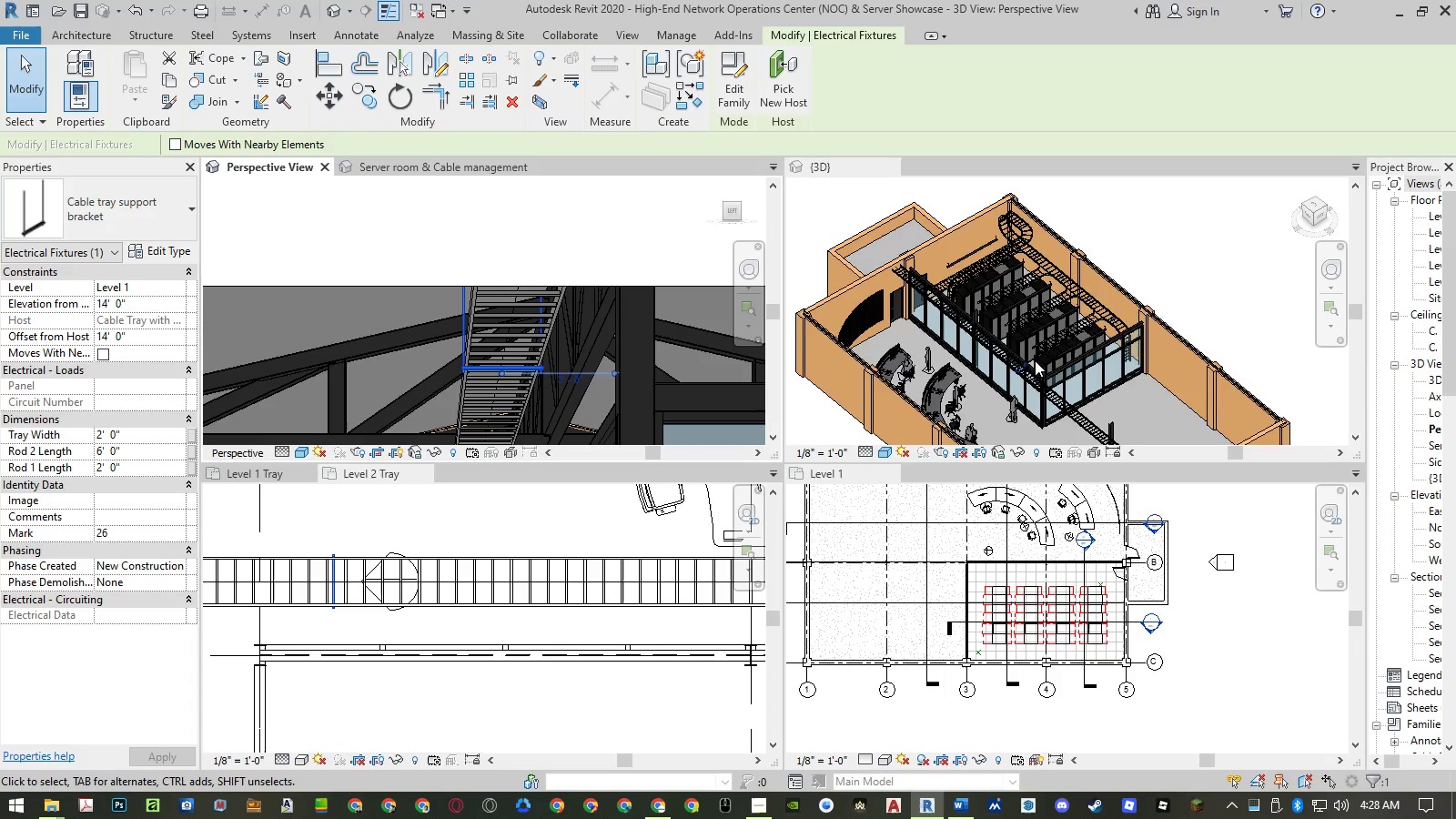 
scroll: coordinate [1008, 356], scroll_direction: up, amount: 15.0
 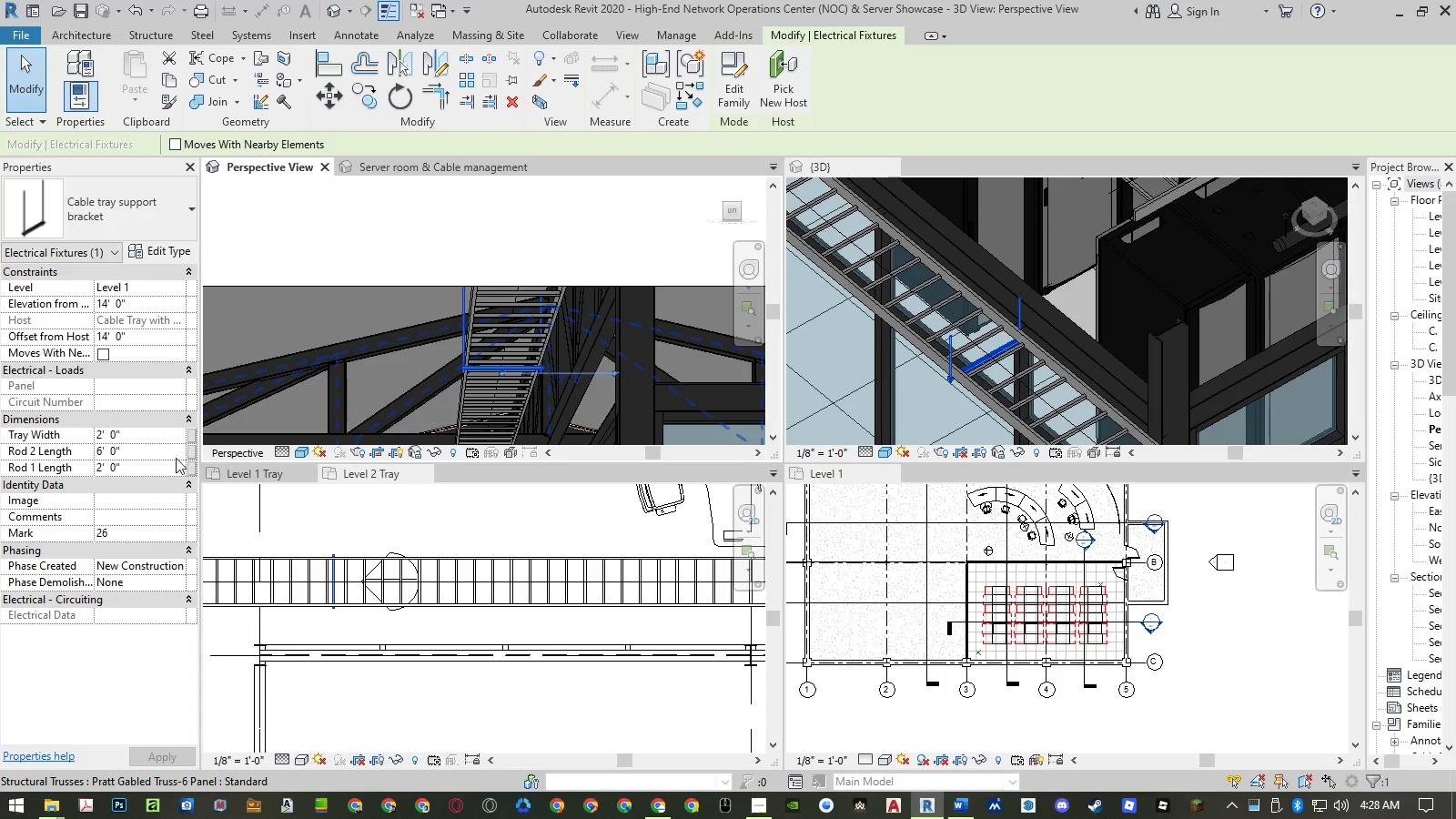 
left_click([148, 471])
 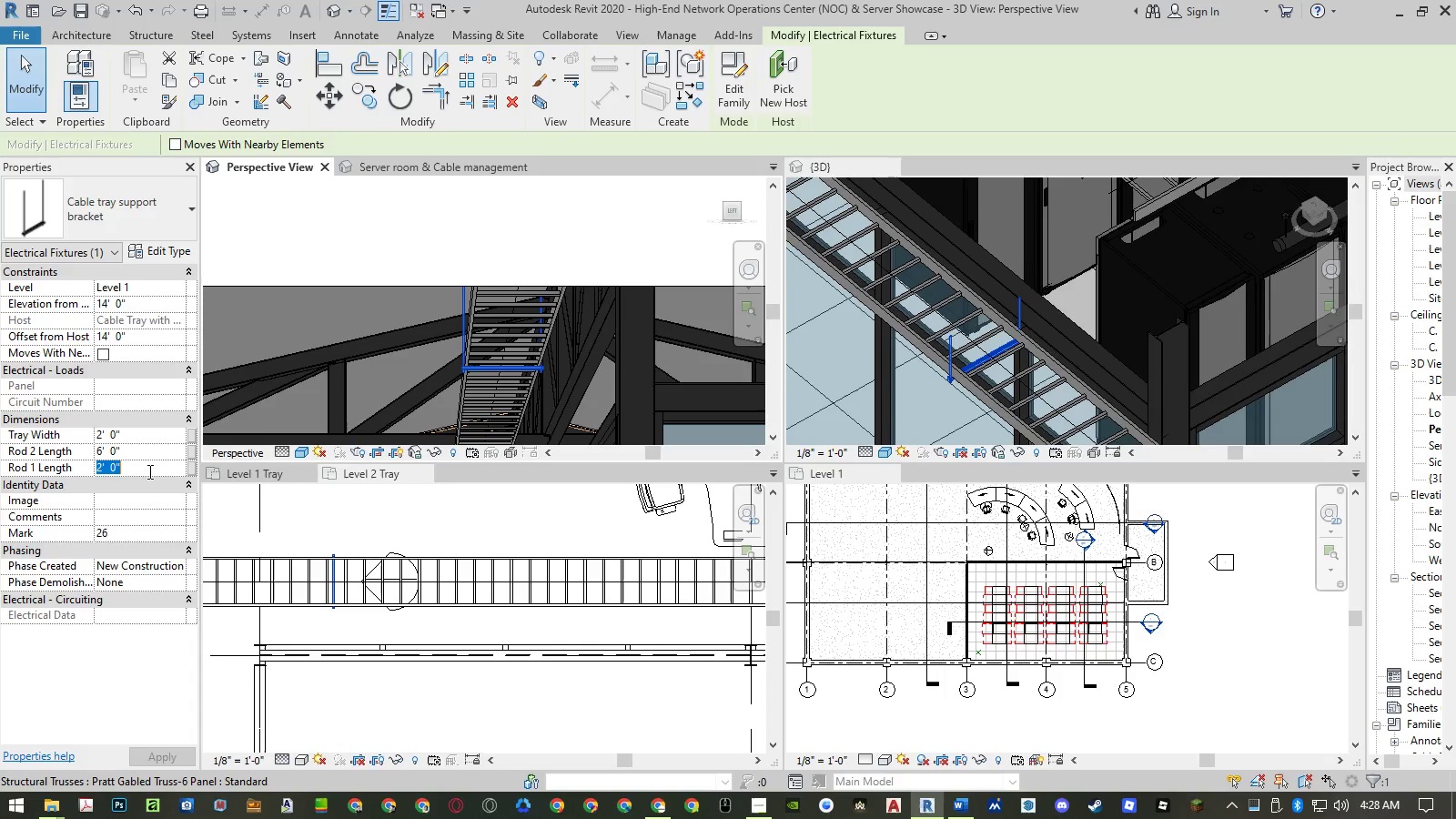 
key(Numpad1)
 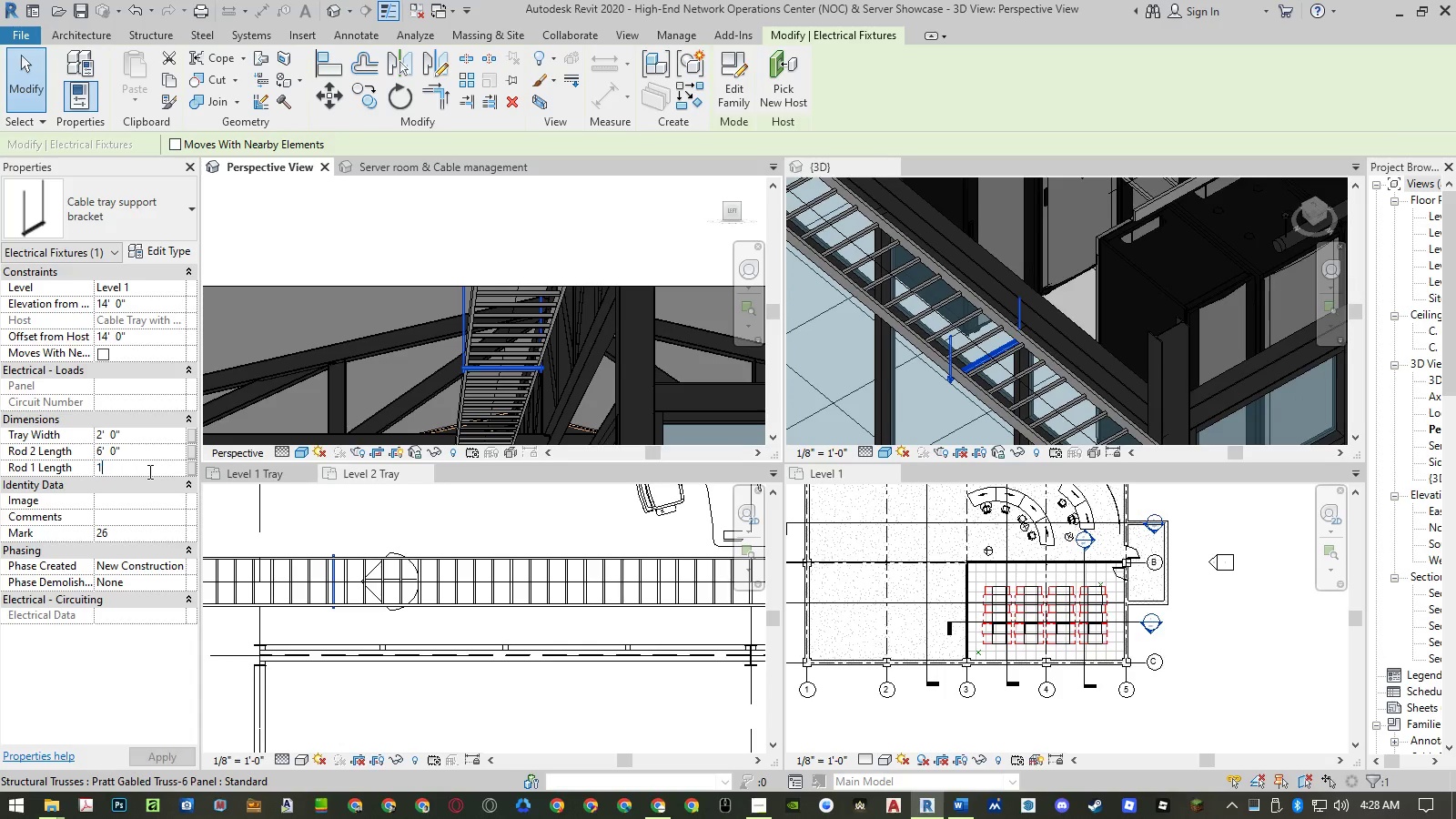 
key(NumpadEnter)
 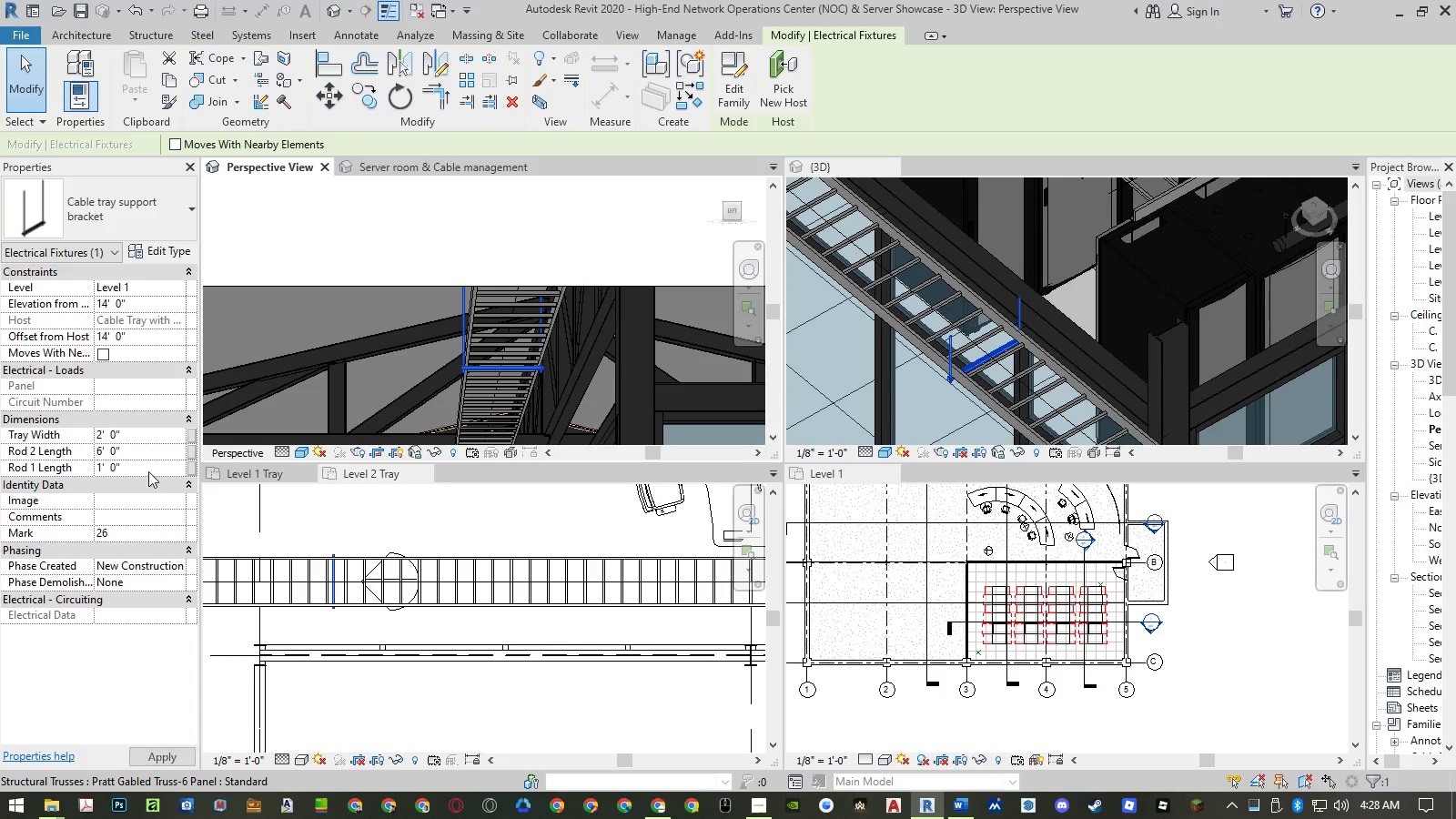 
key(NumpadEnter)
 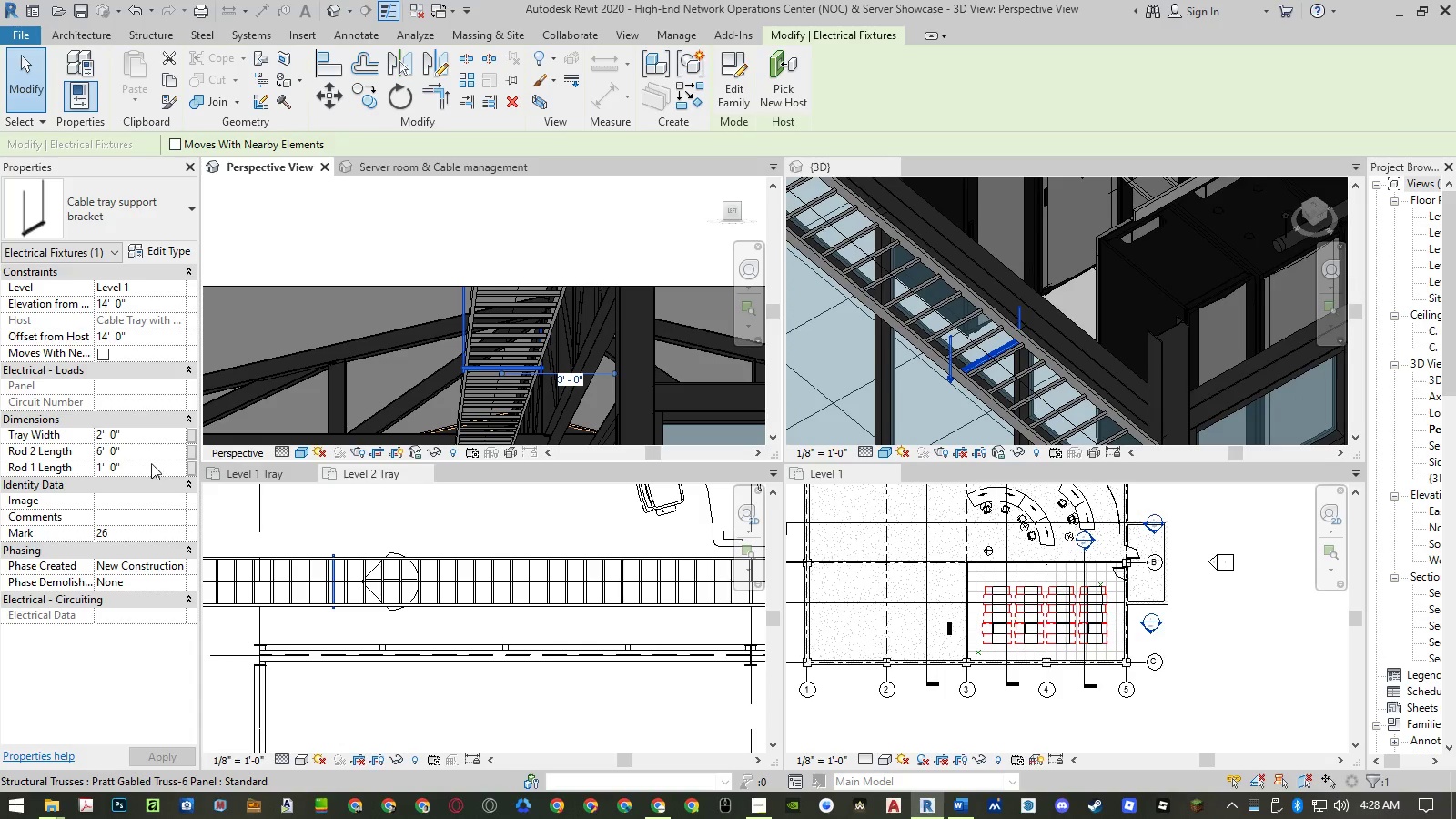 
left_click([153, 453])
 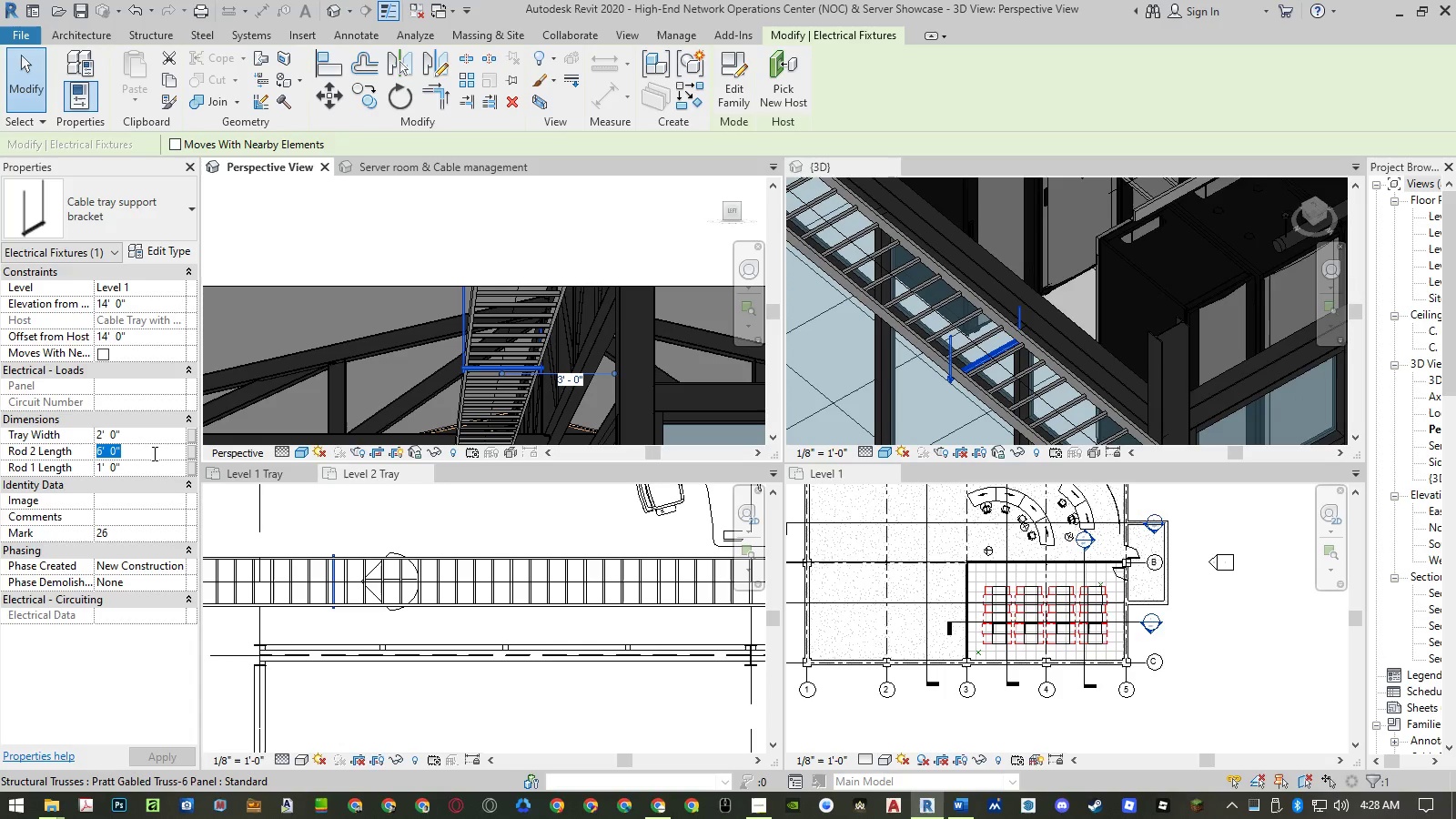 
key(NumpadDecimal)
 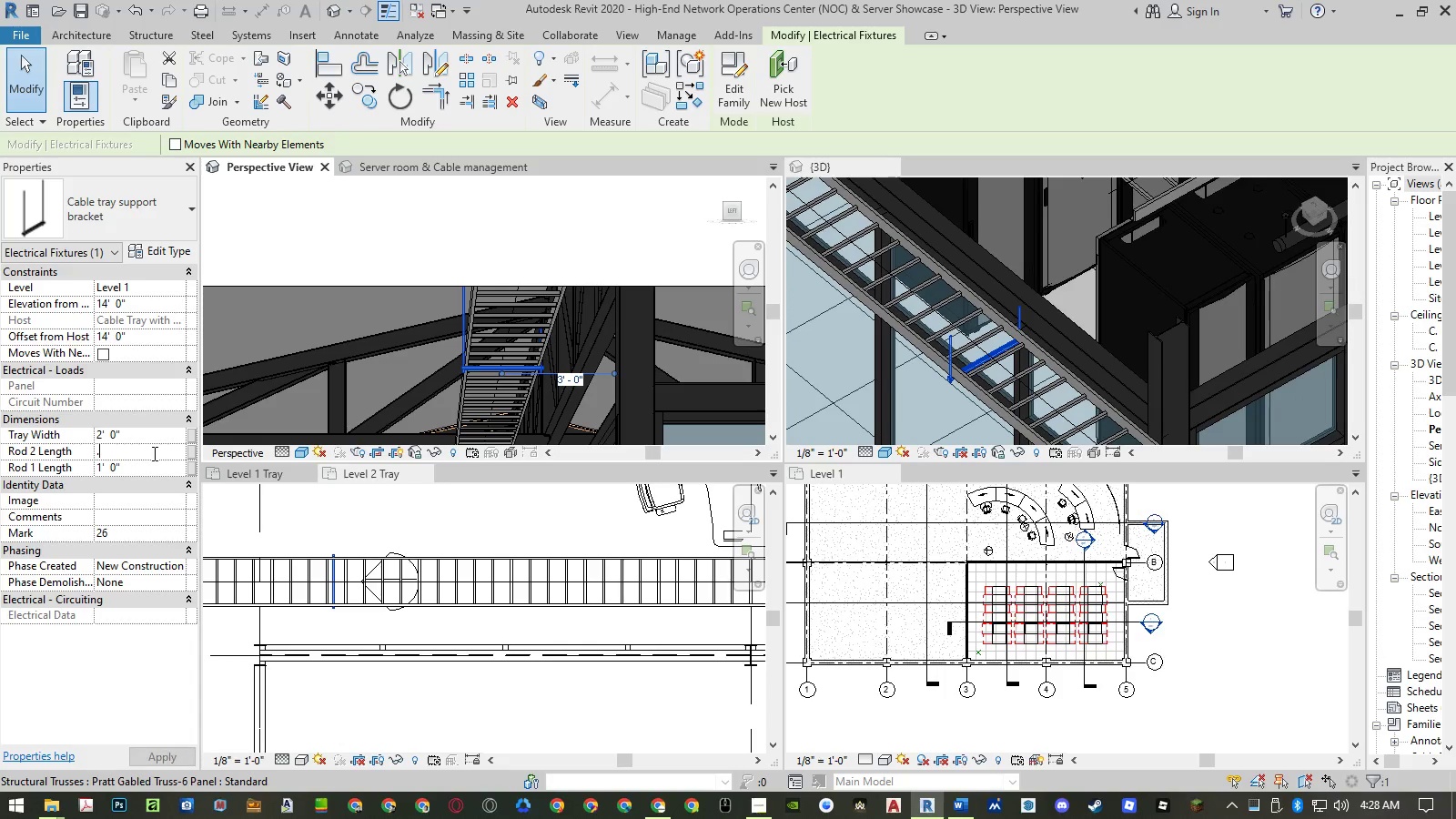 
key(Numpad5)
 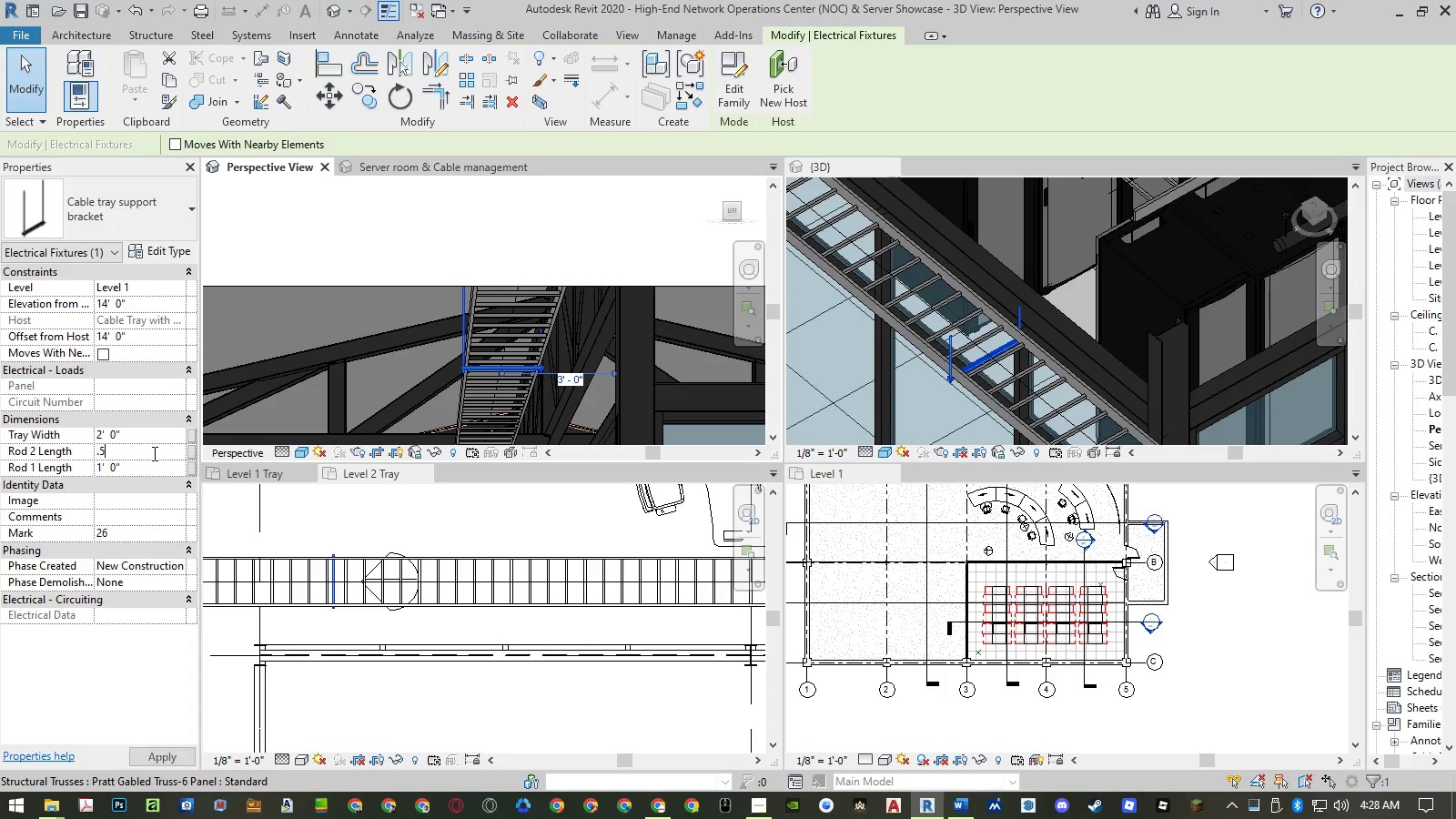 
key(NumpadEnter)
 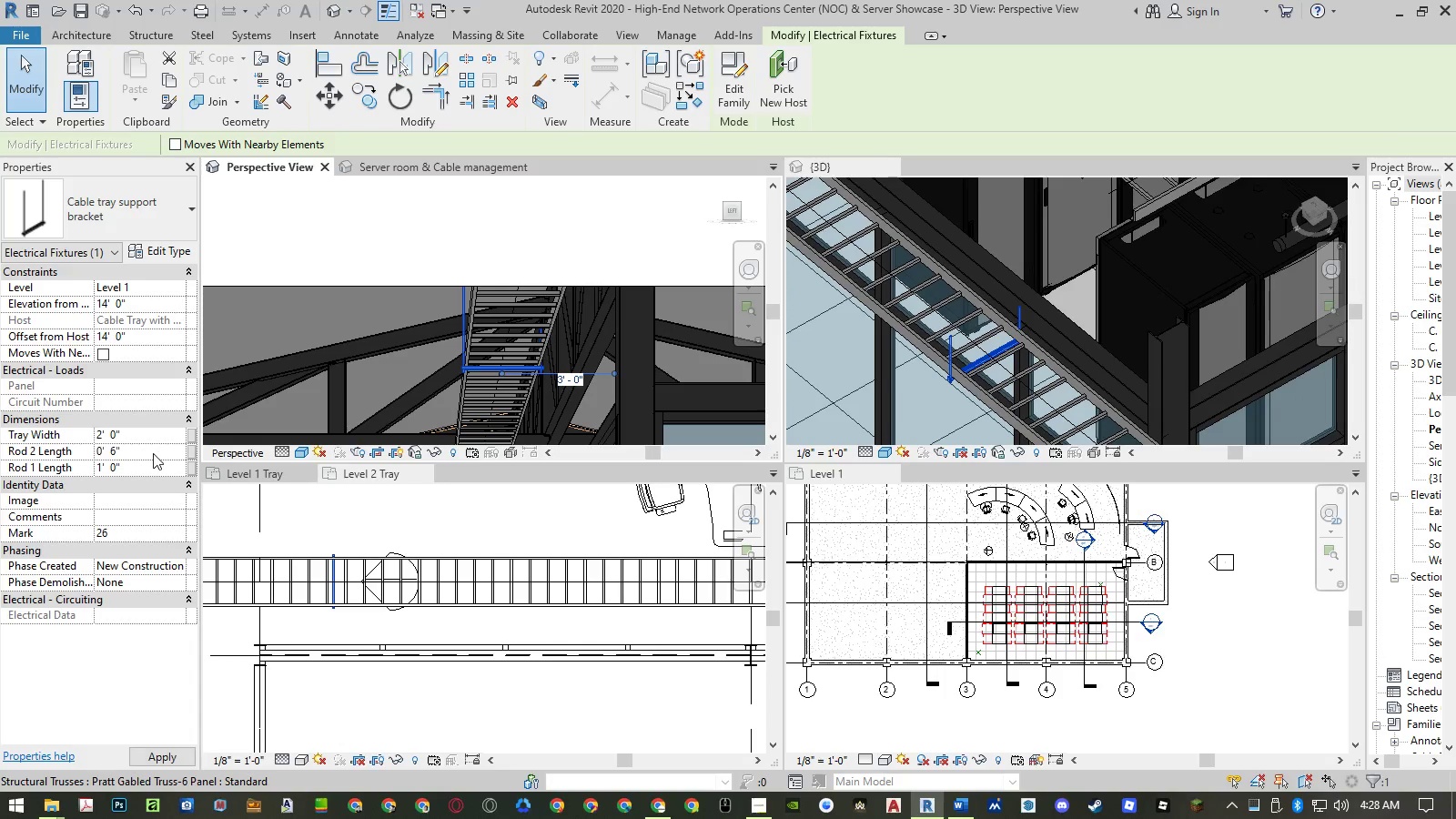 
key(NumpadEnter)
 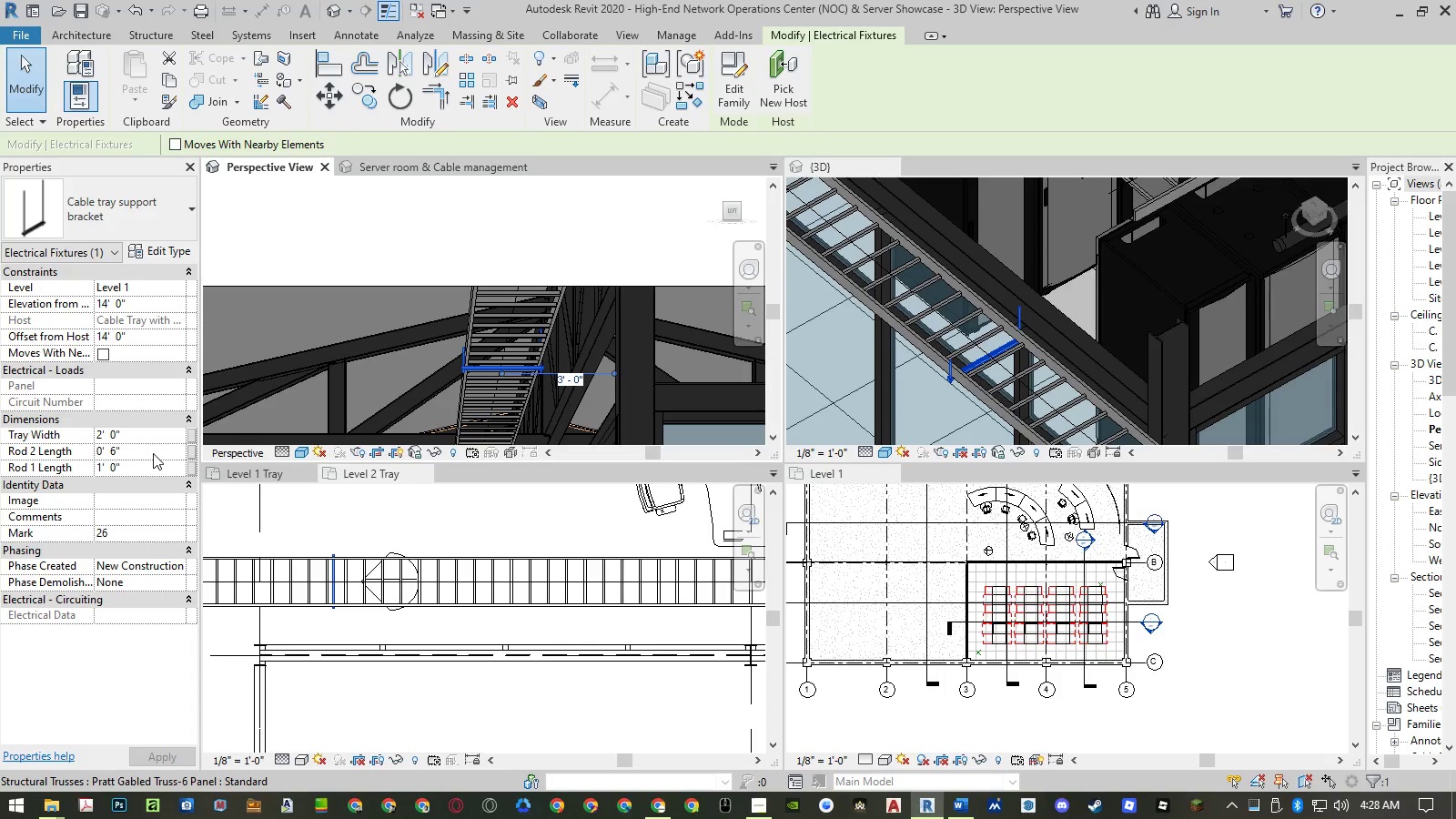 
left_click([153, 453])
 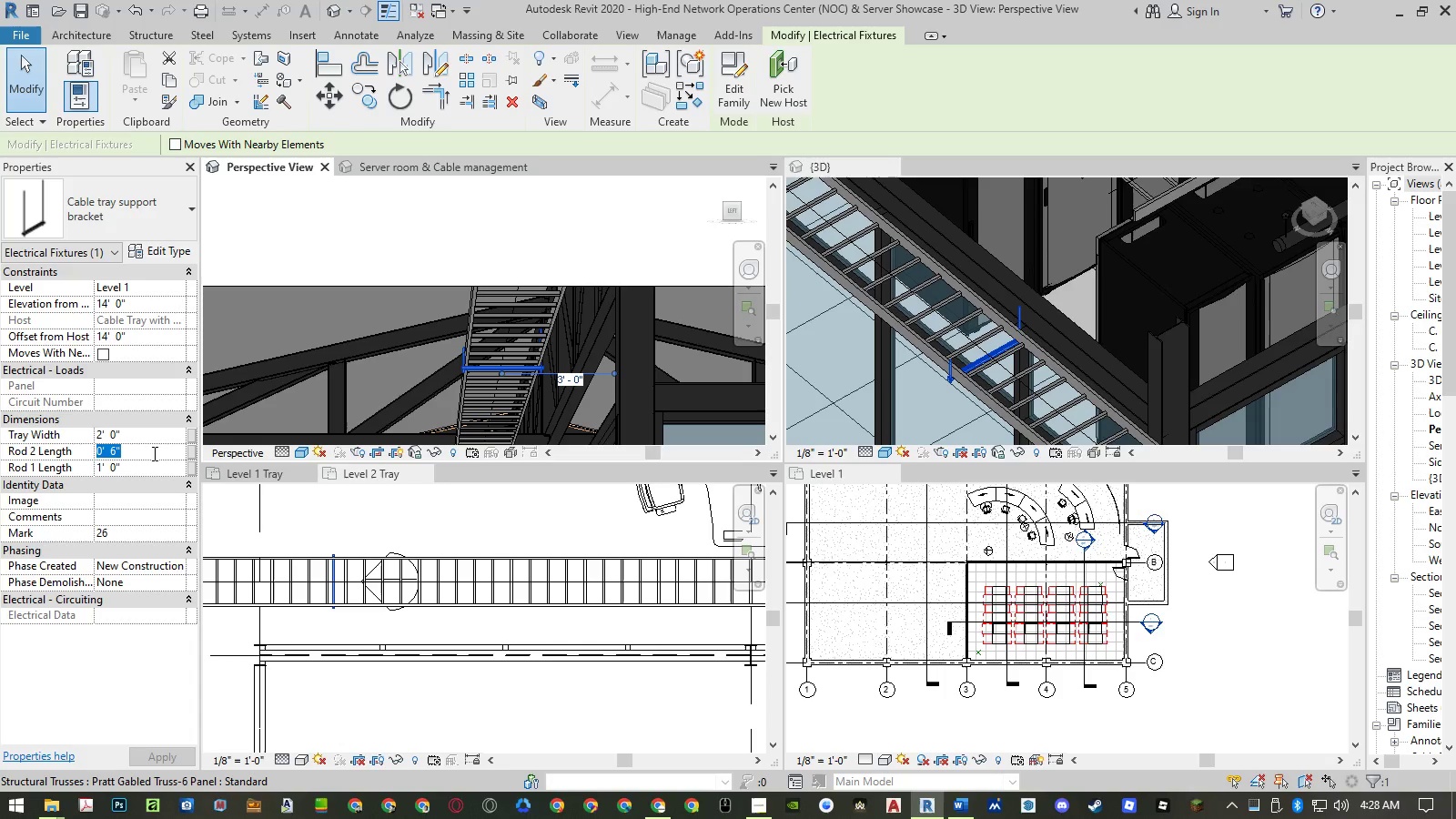 
key(Numpad6)
 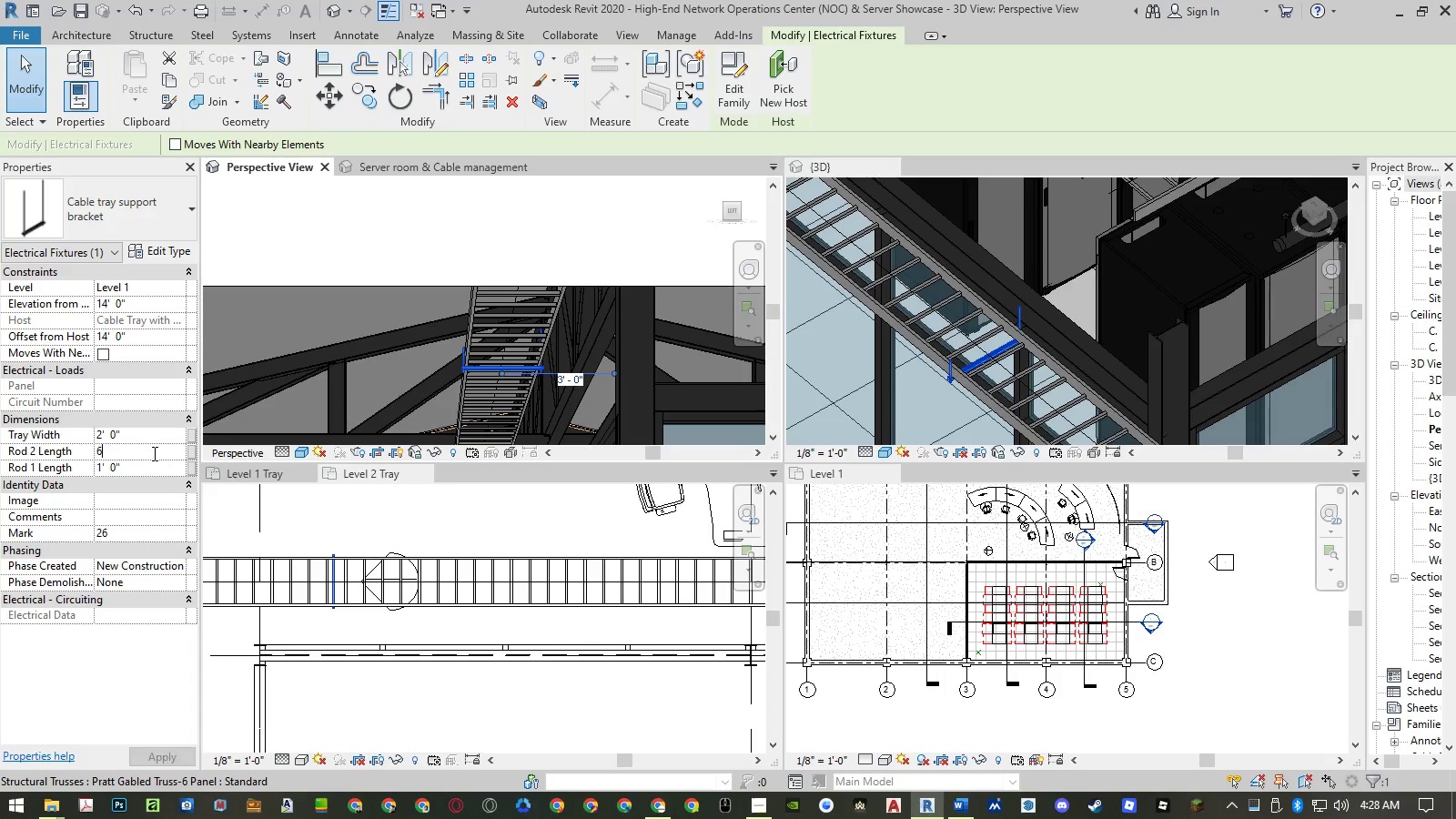 
key(NumpadEnter)
 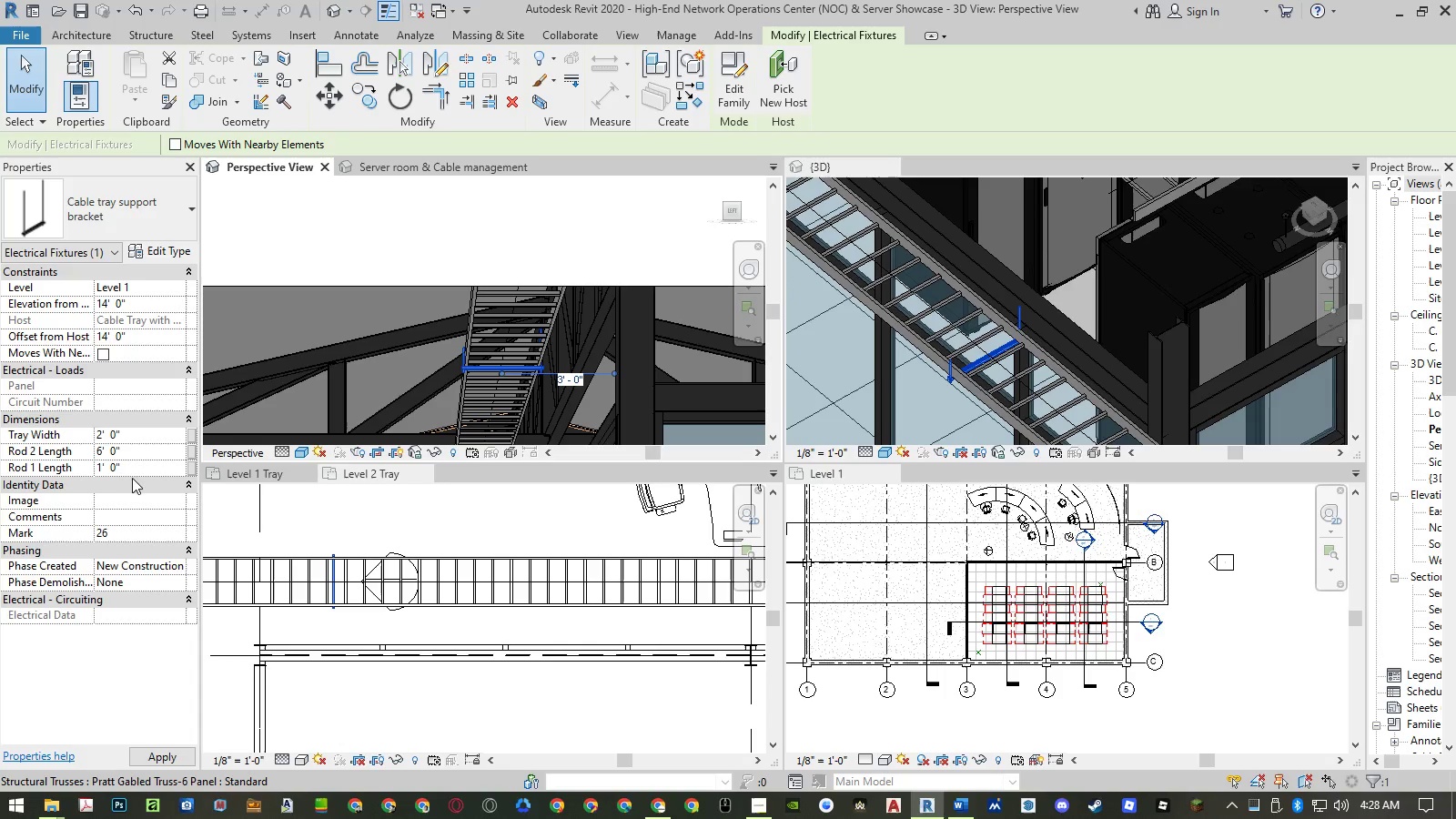 
left_click([137, 470])
 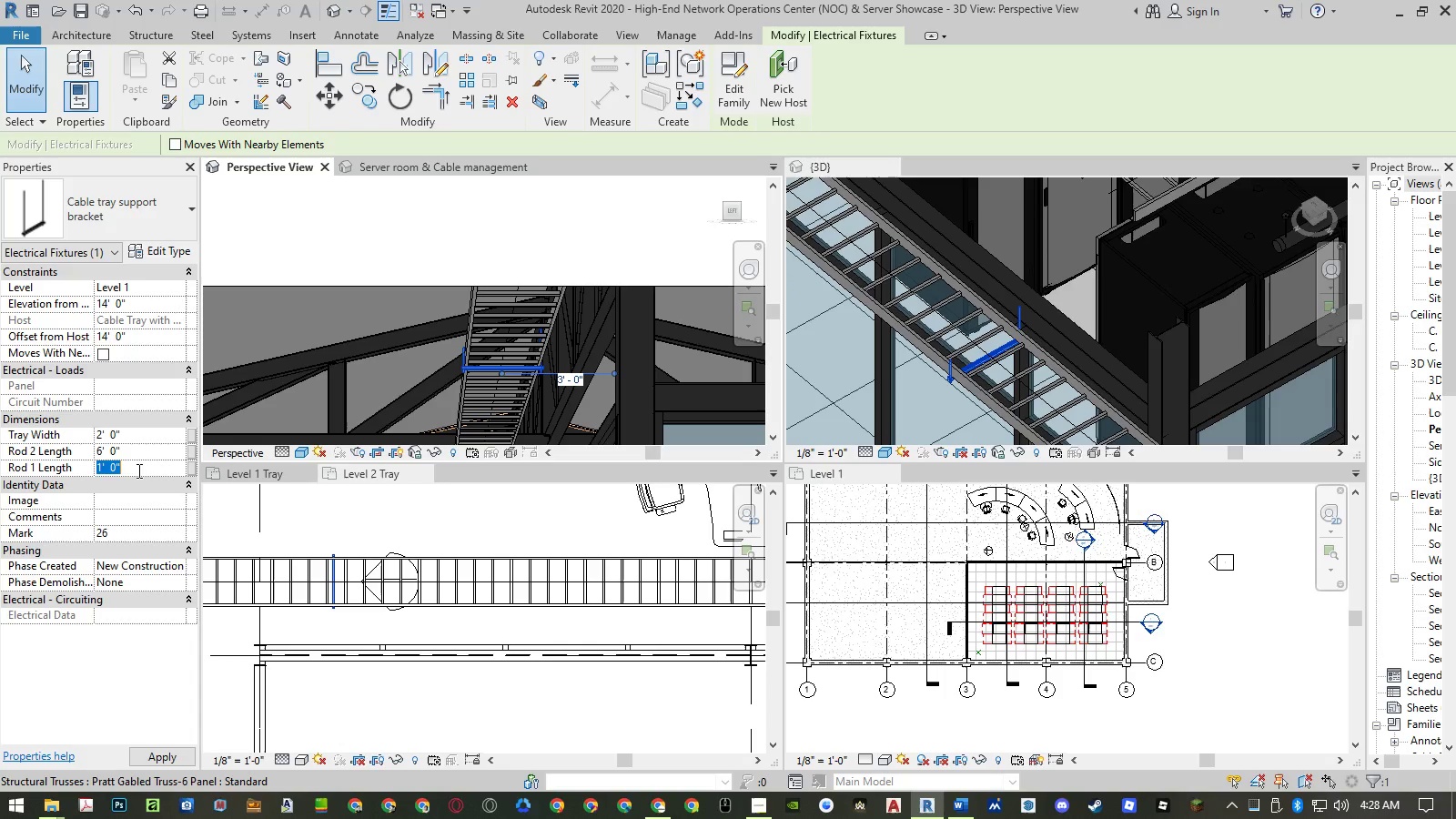 
key(Numpad6)
 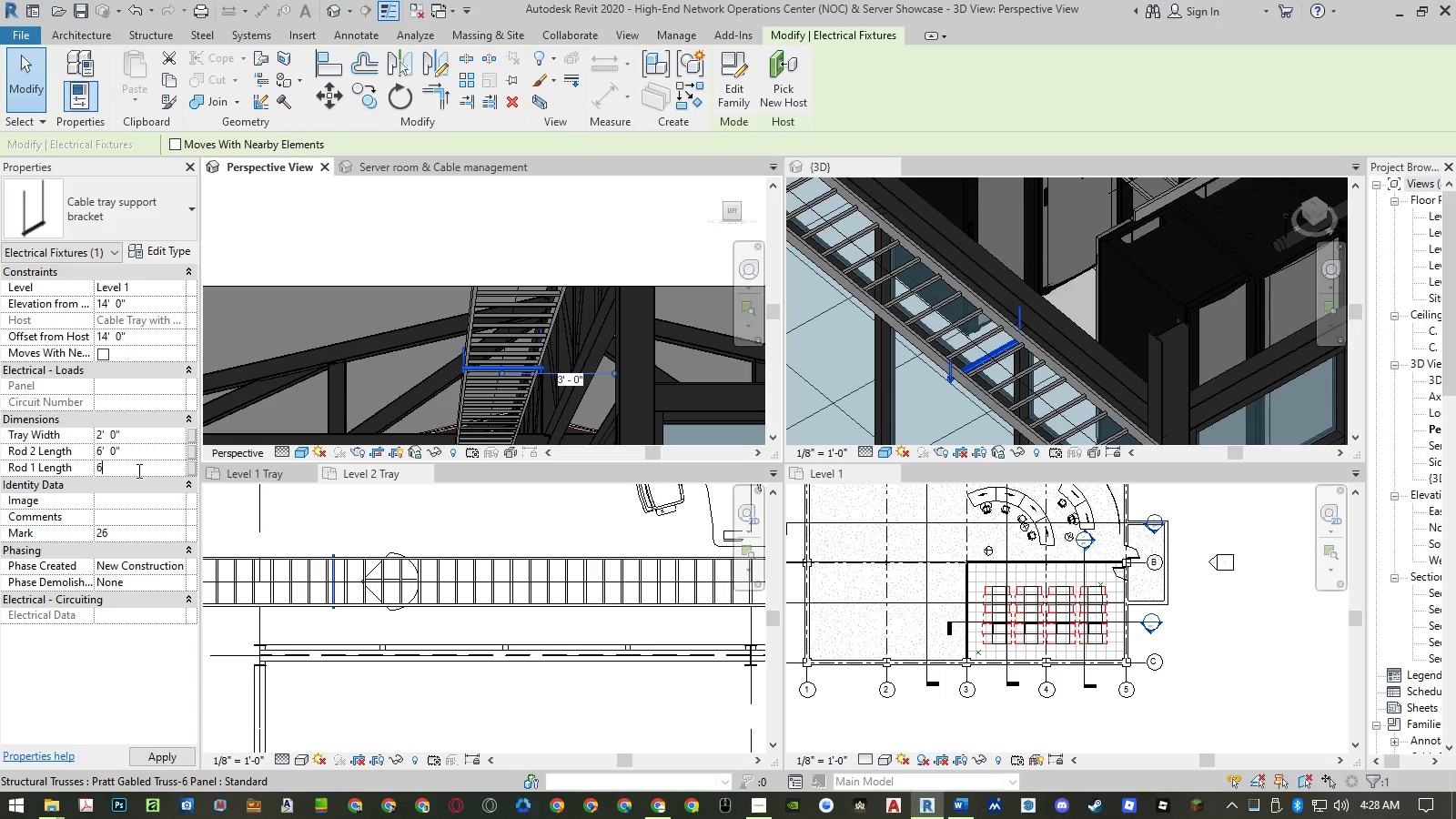 
key(NumpadEnter)
 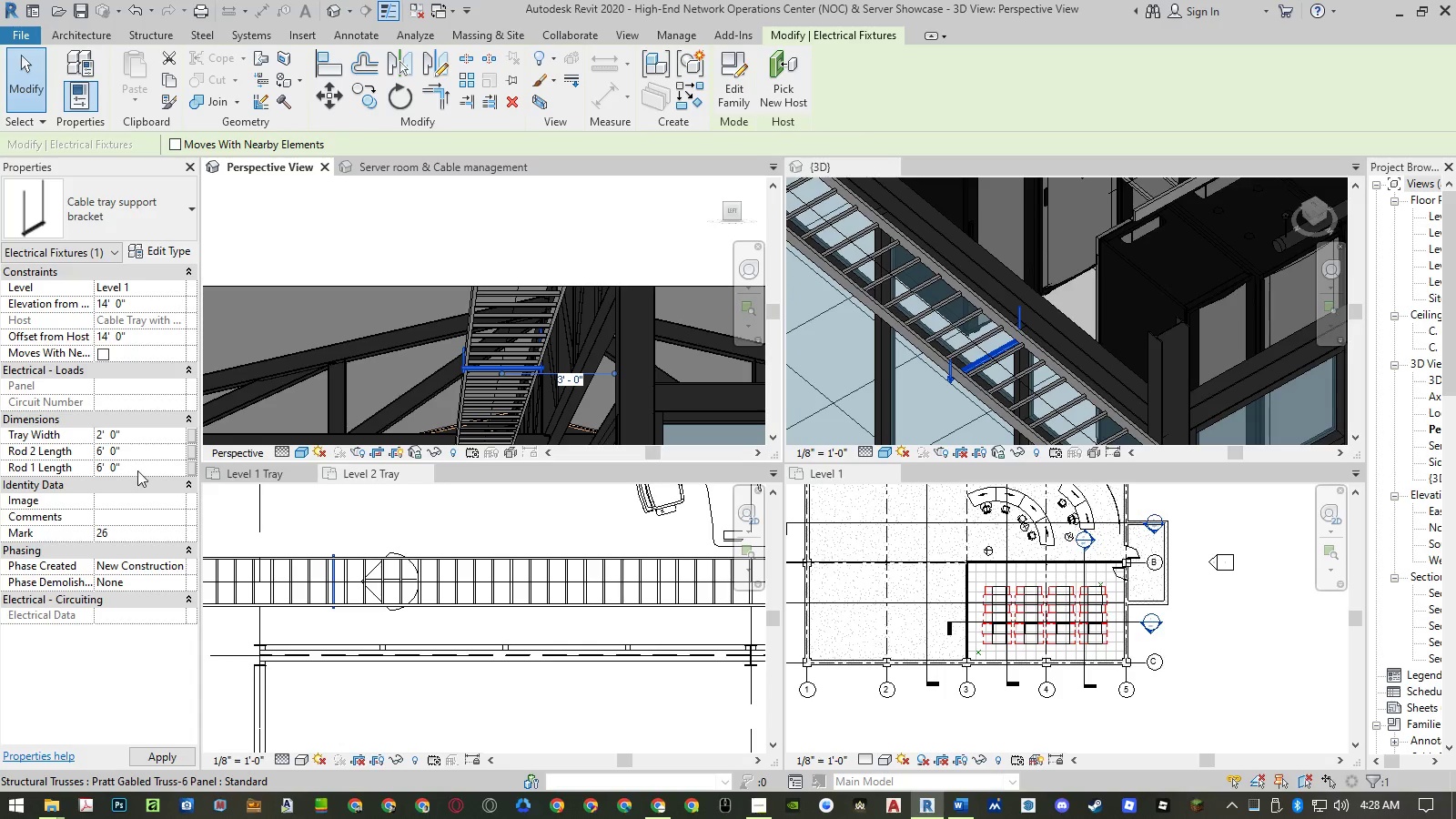 
key(NumpadEnter)
 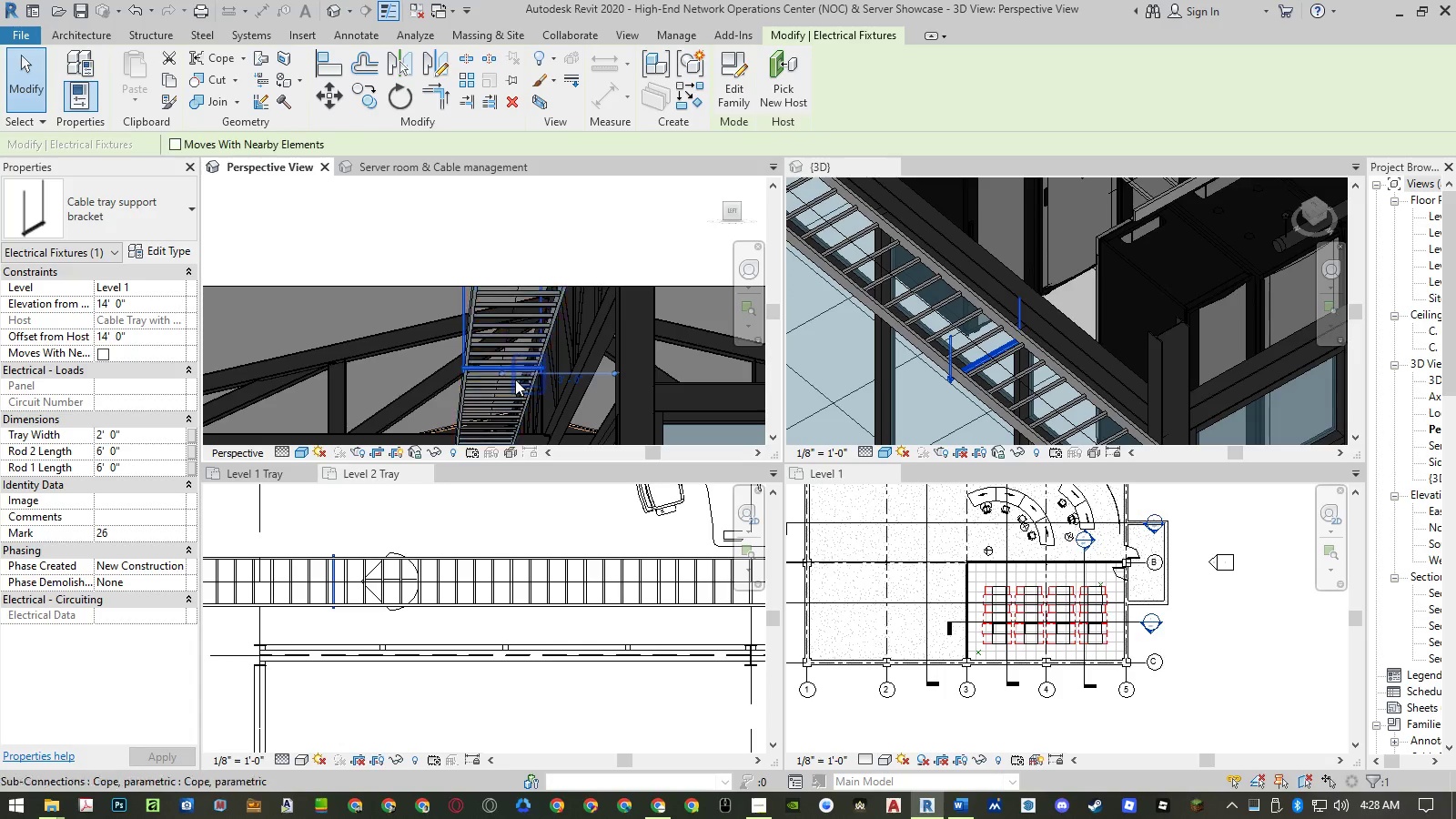 
scroll: coordinate [521, 221], scroll_direction: down, amount: 3.0
 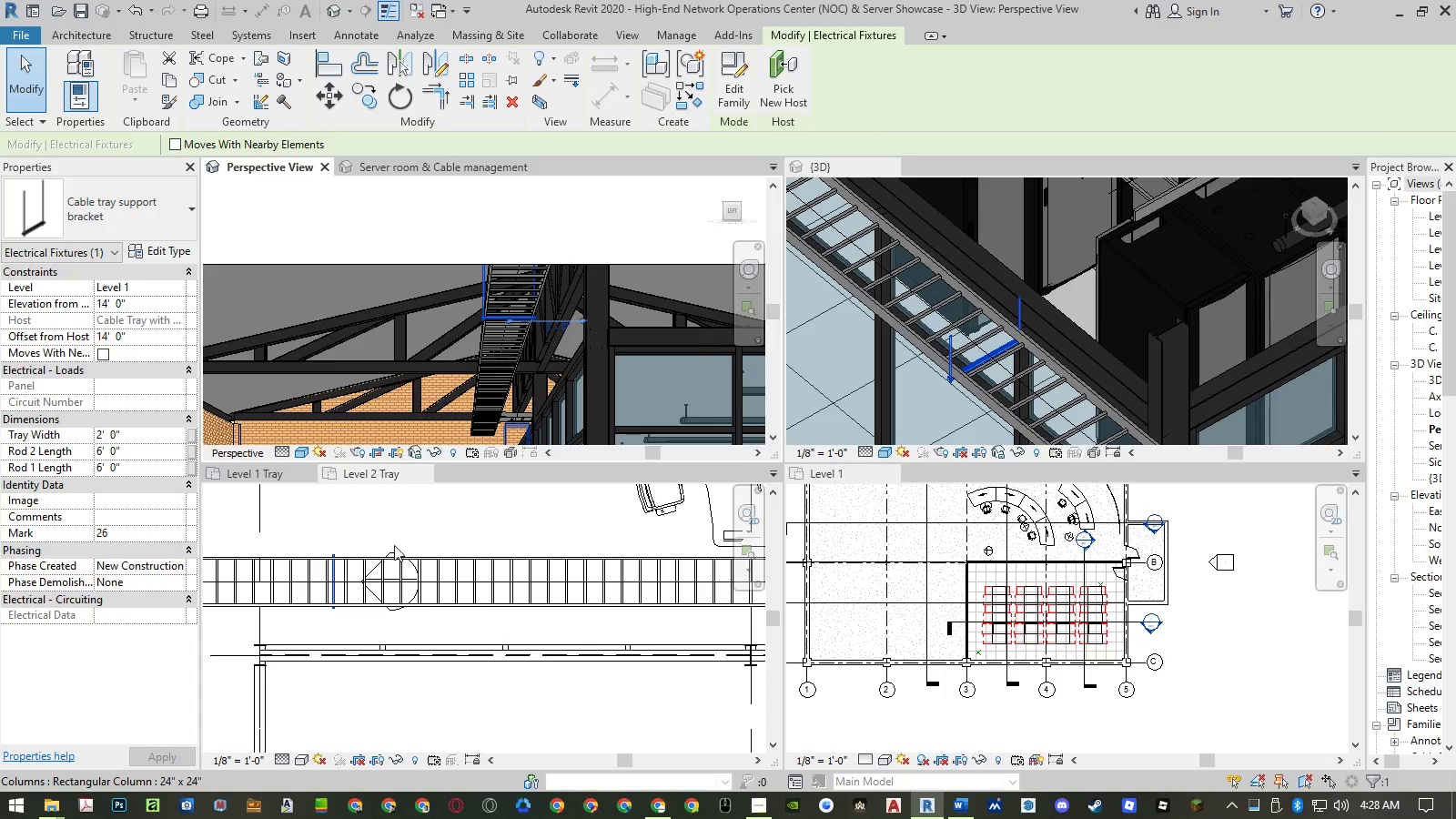 
left_click([341, 616])
 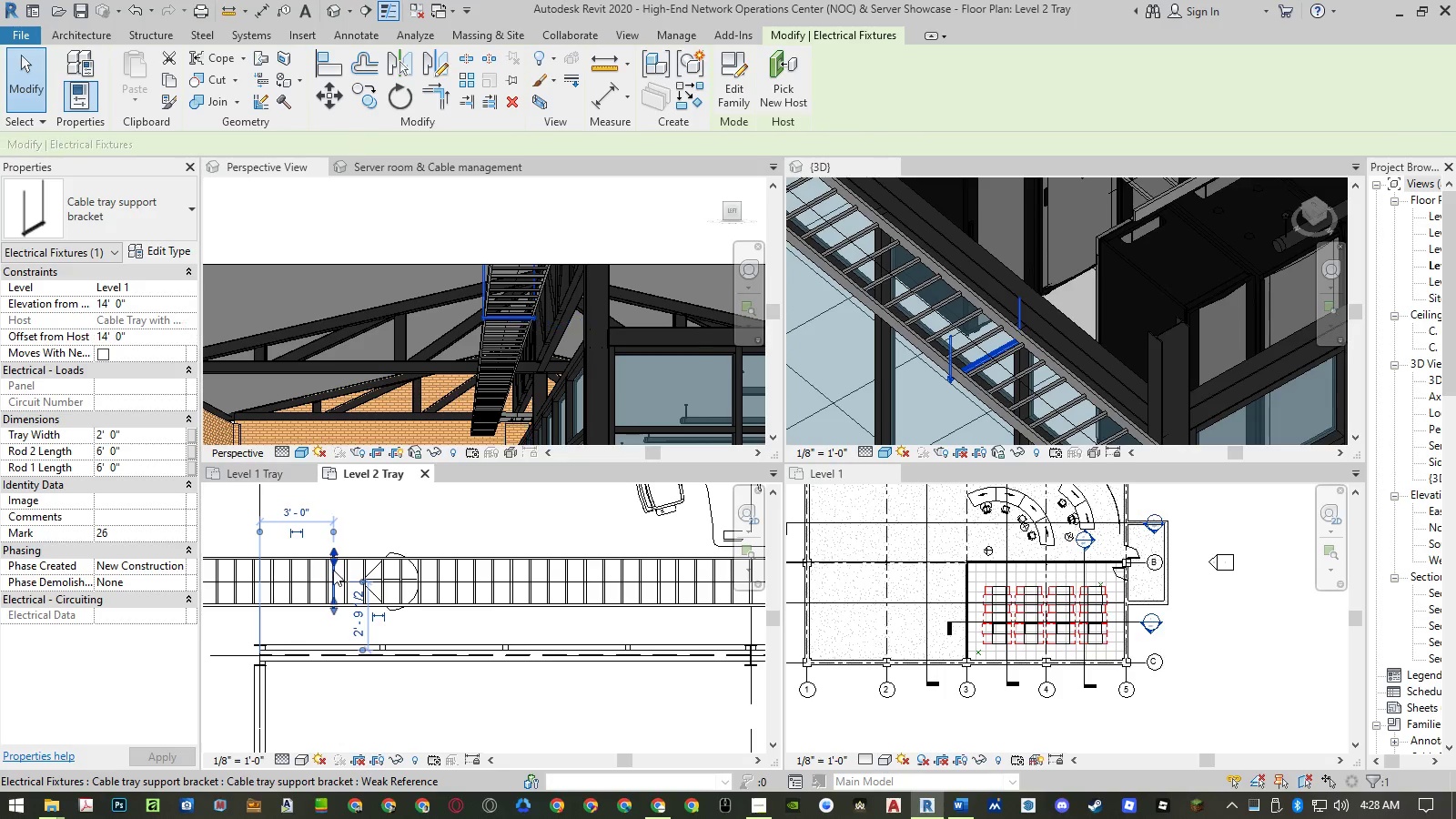 
scroll: coordinate [340, 574], scroll_direction: up, amount: 10.0
 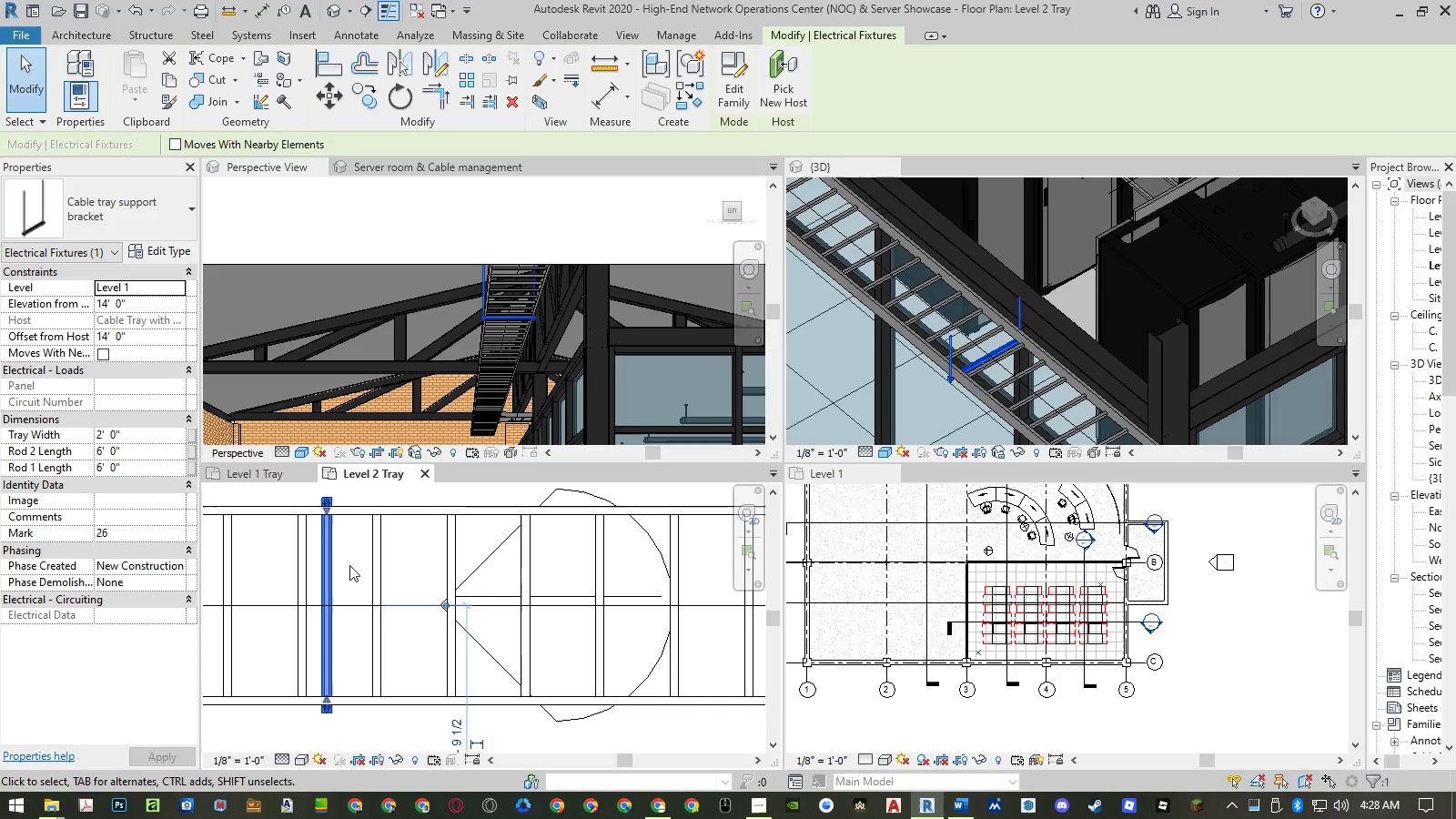 
type(mv)
 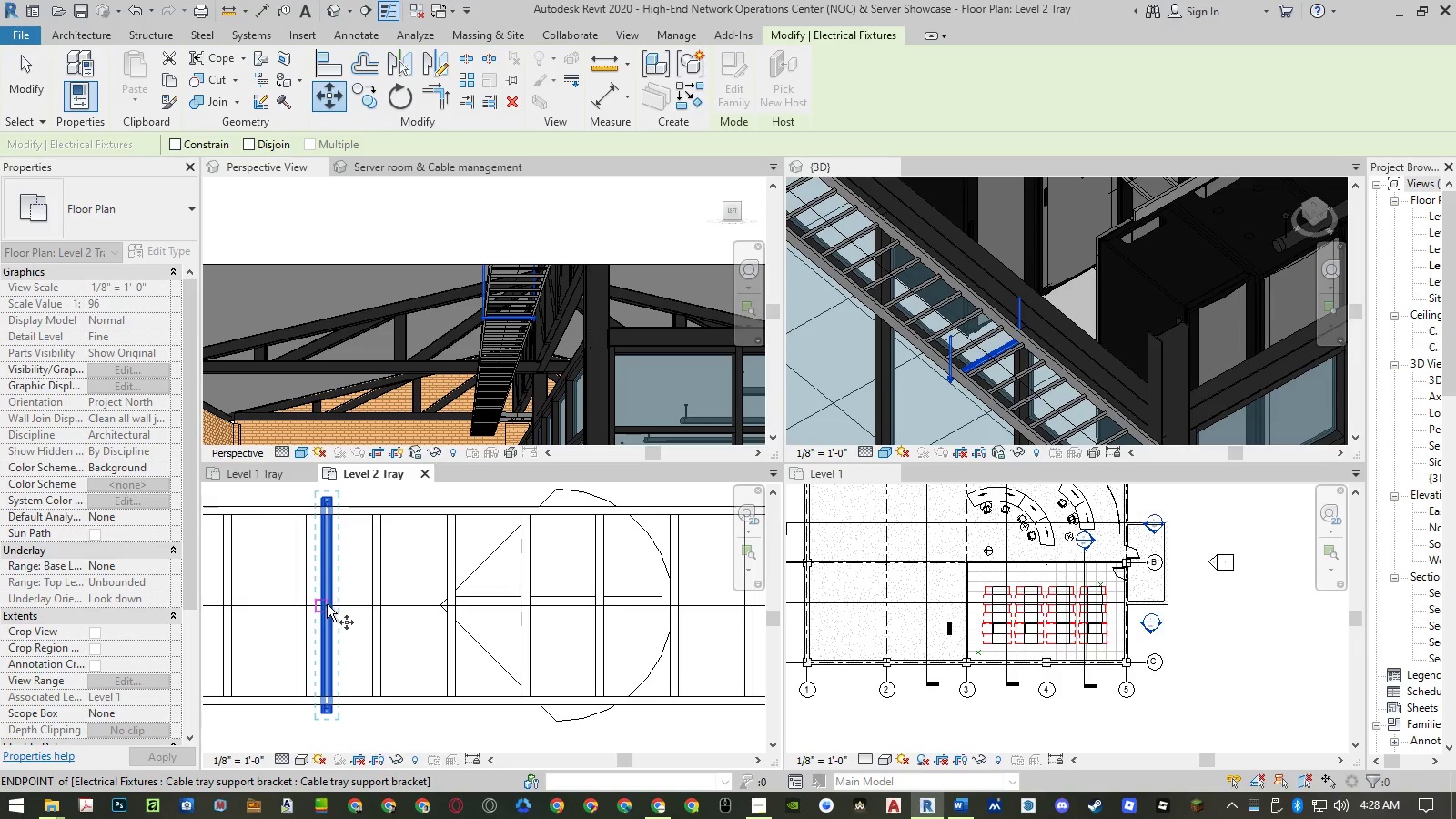 
scroll: coordinate [331, 602], scroll_direction: up, amount: 9.0
 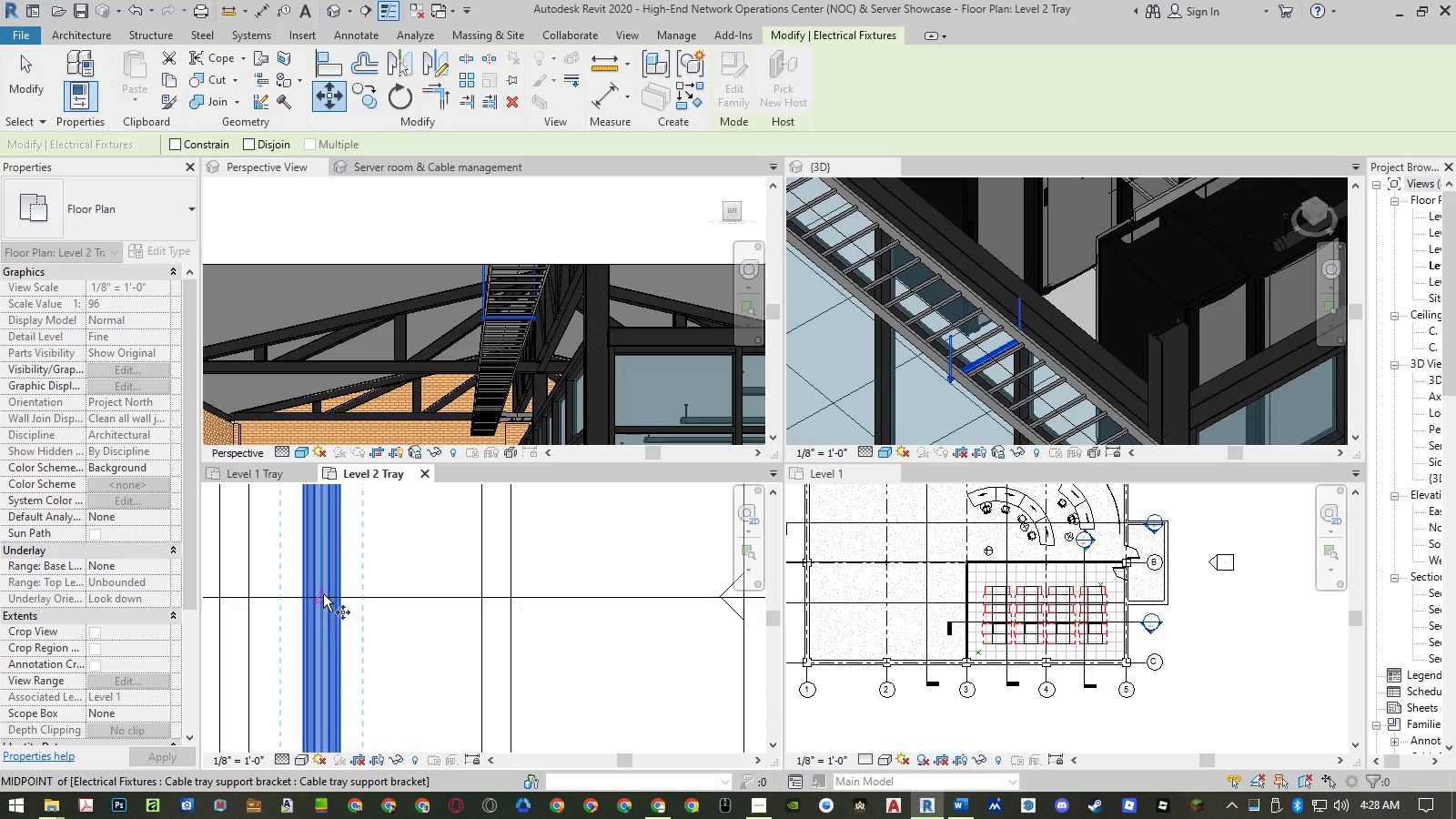 
left_click([323, 594])
 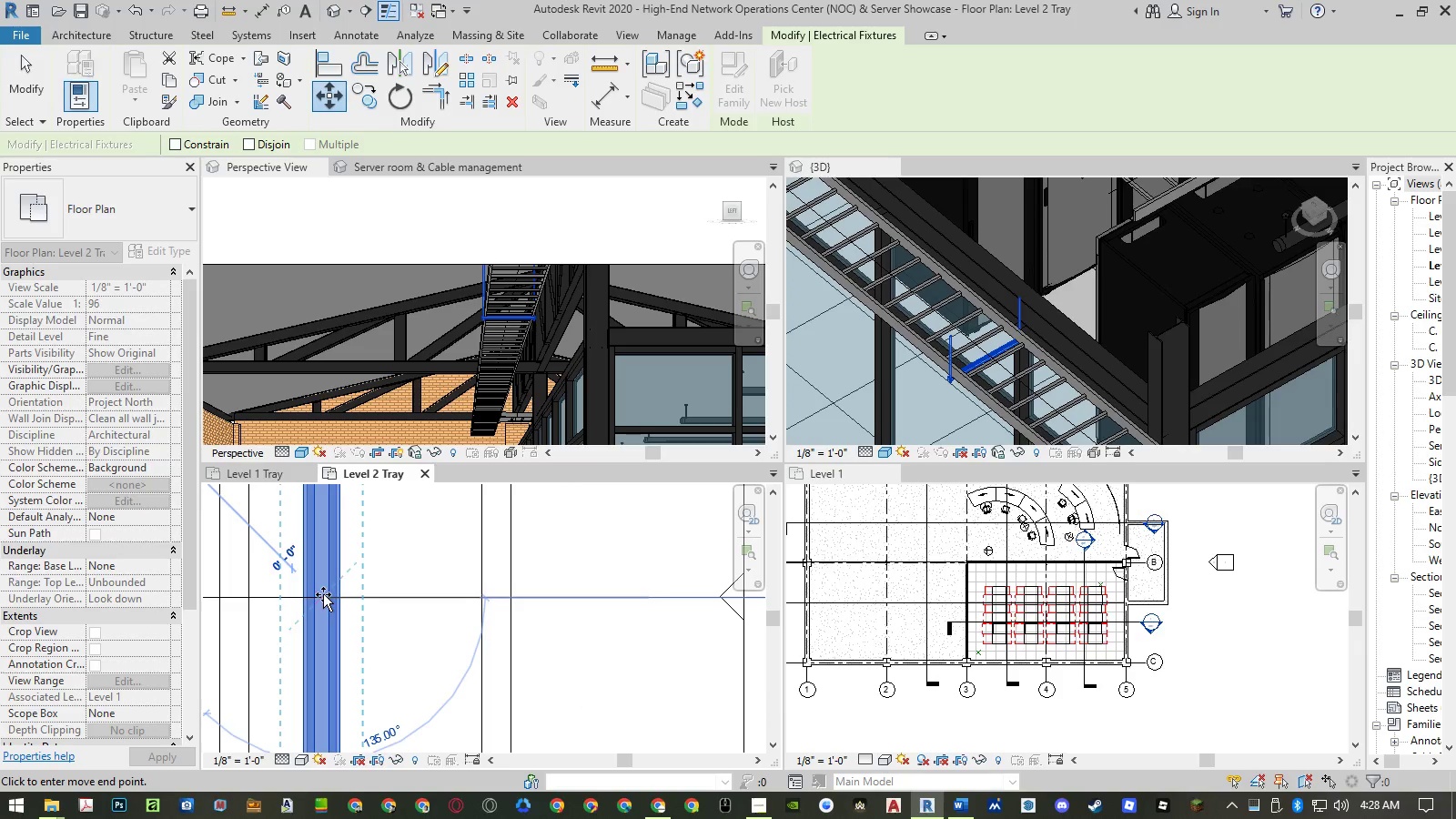 
scroll: coordinate [323, 594], scroll_direction: down, amount: 27.0
 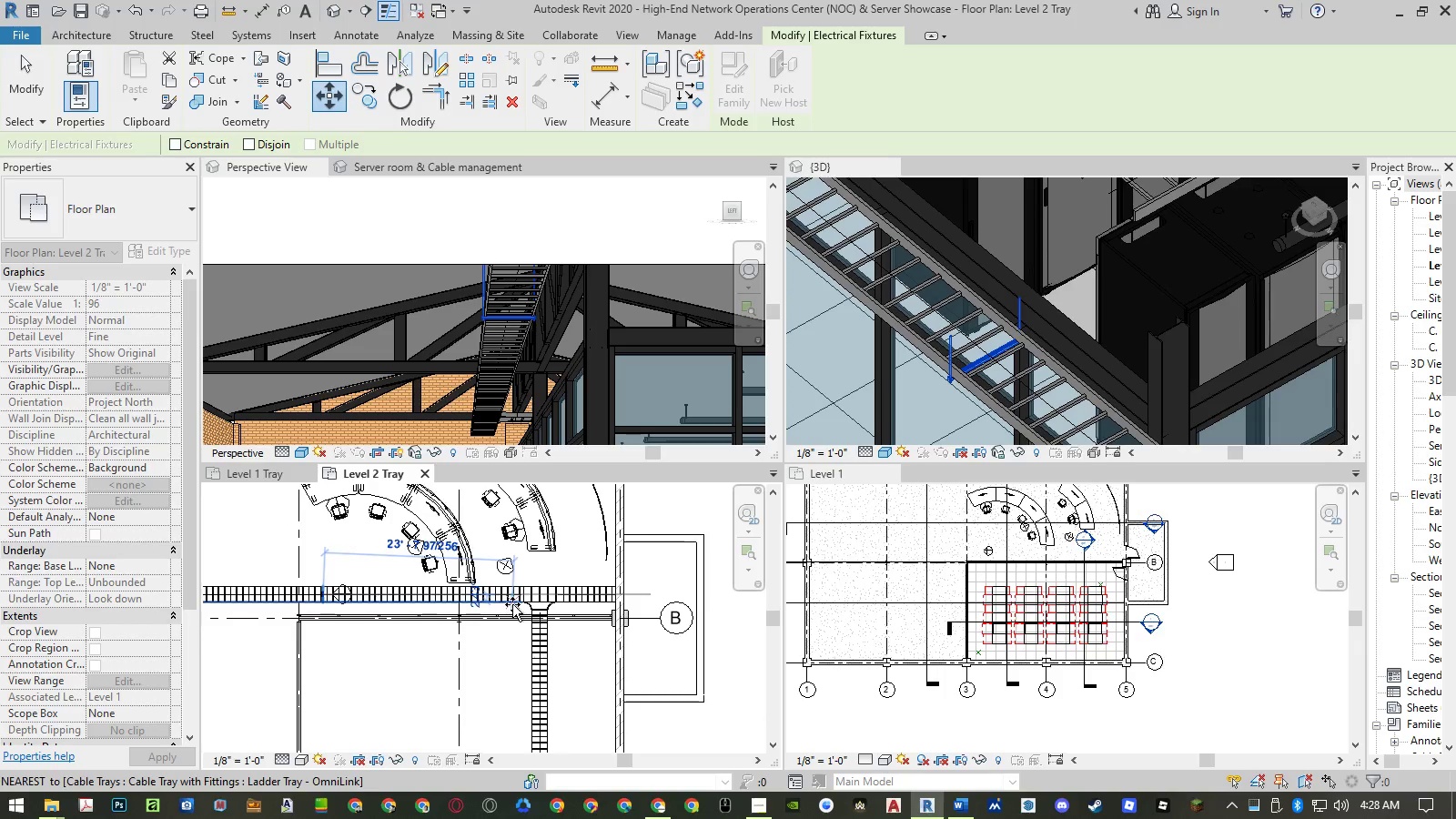 
scroll: coordinate [549, 583], scroll_direction: up, amount: 15.0
 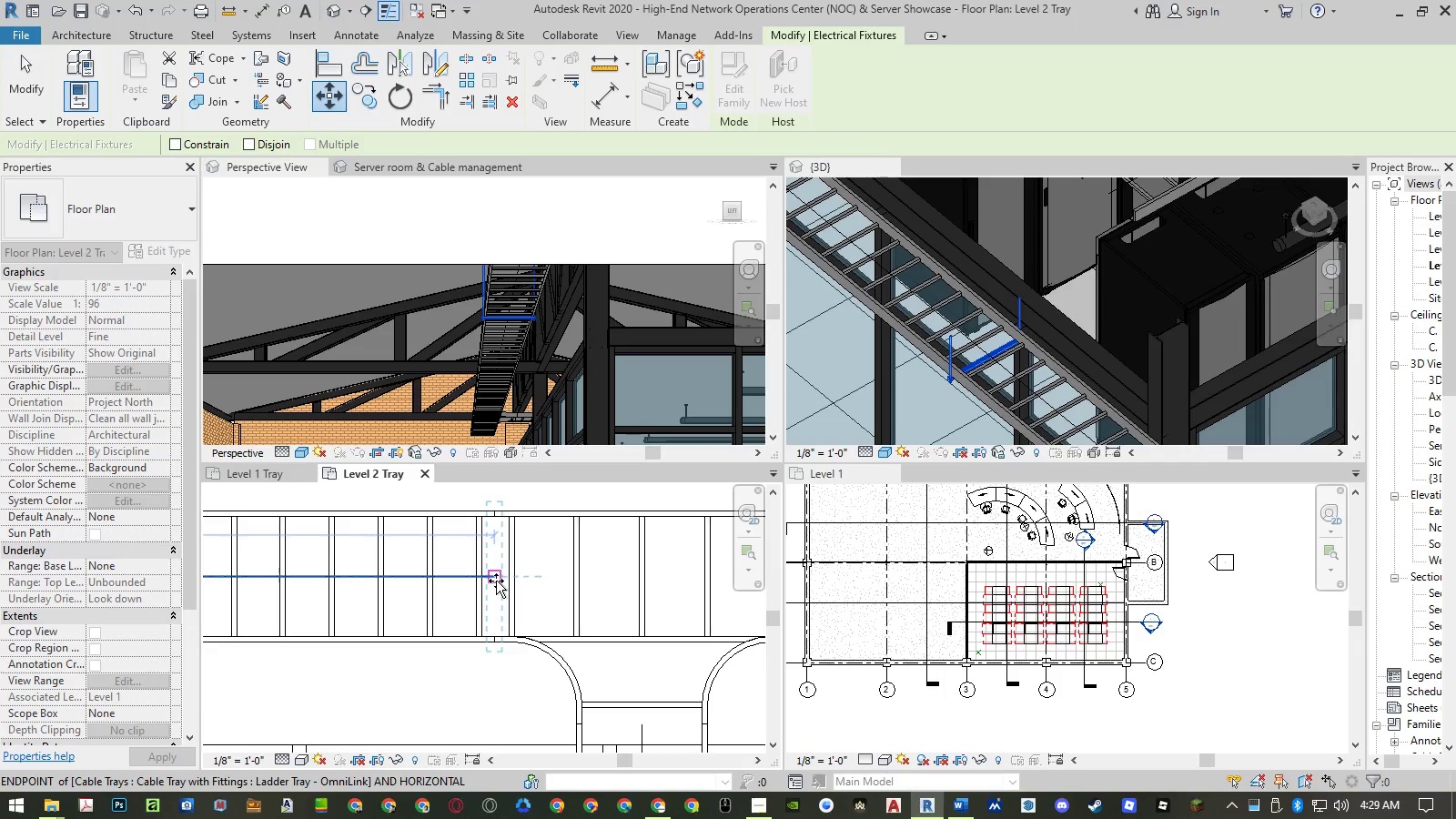 
left_click([496, 581])
 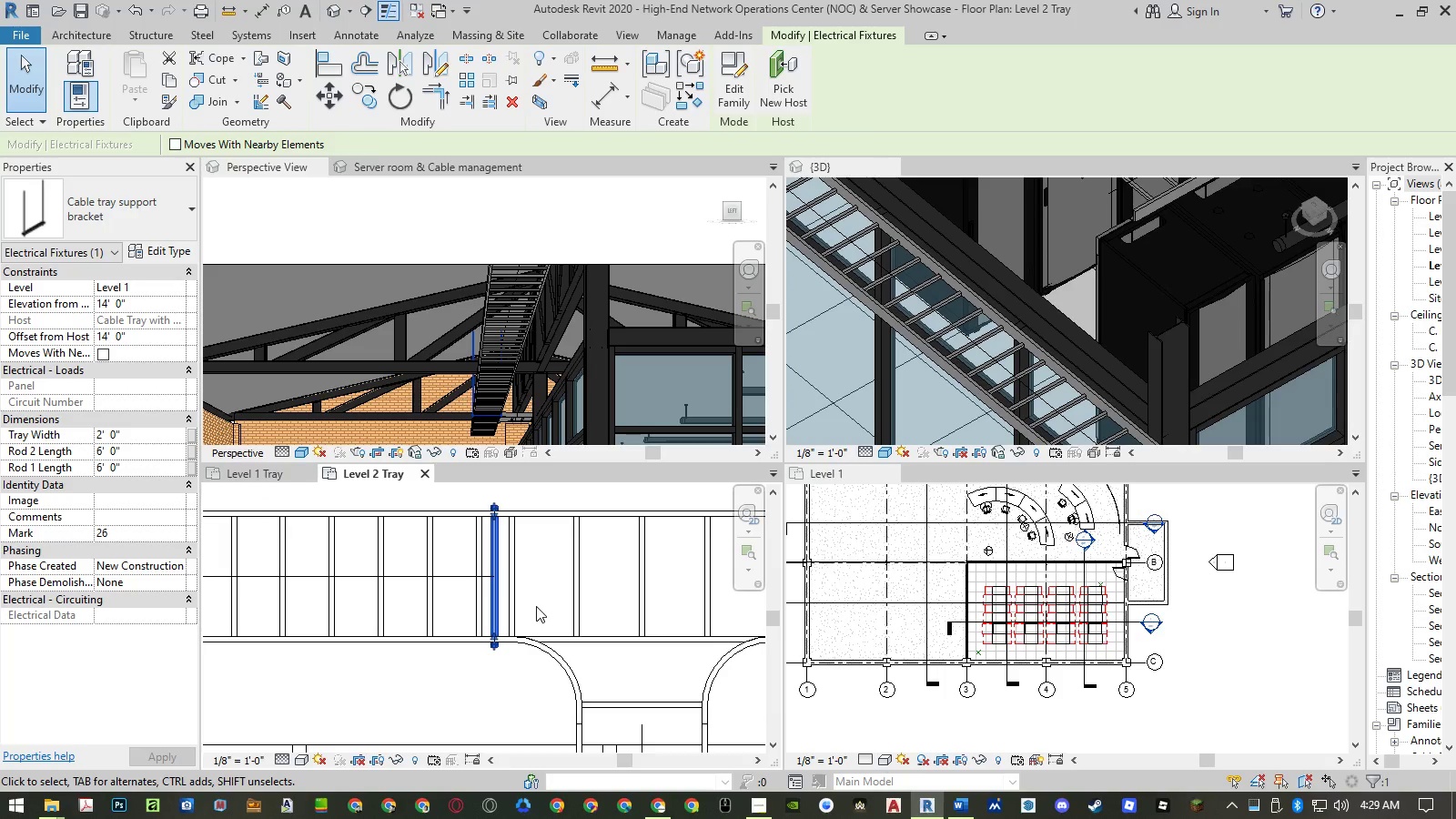 
type(vo)
 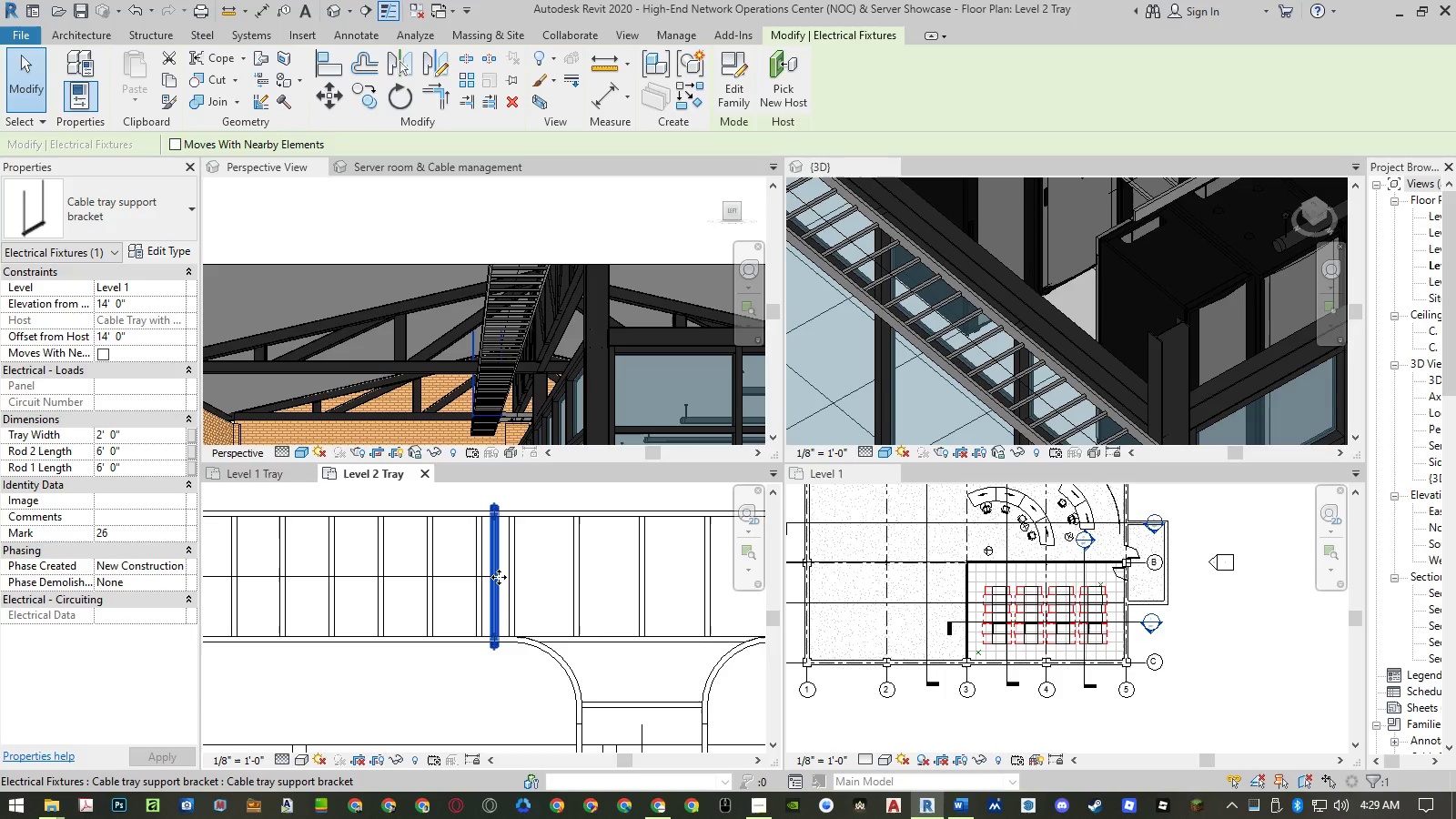 
key(Space)
 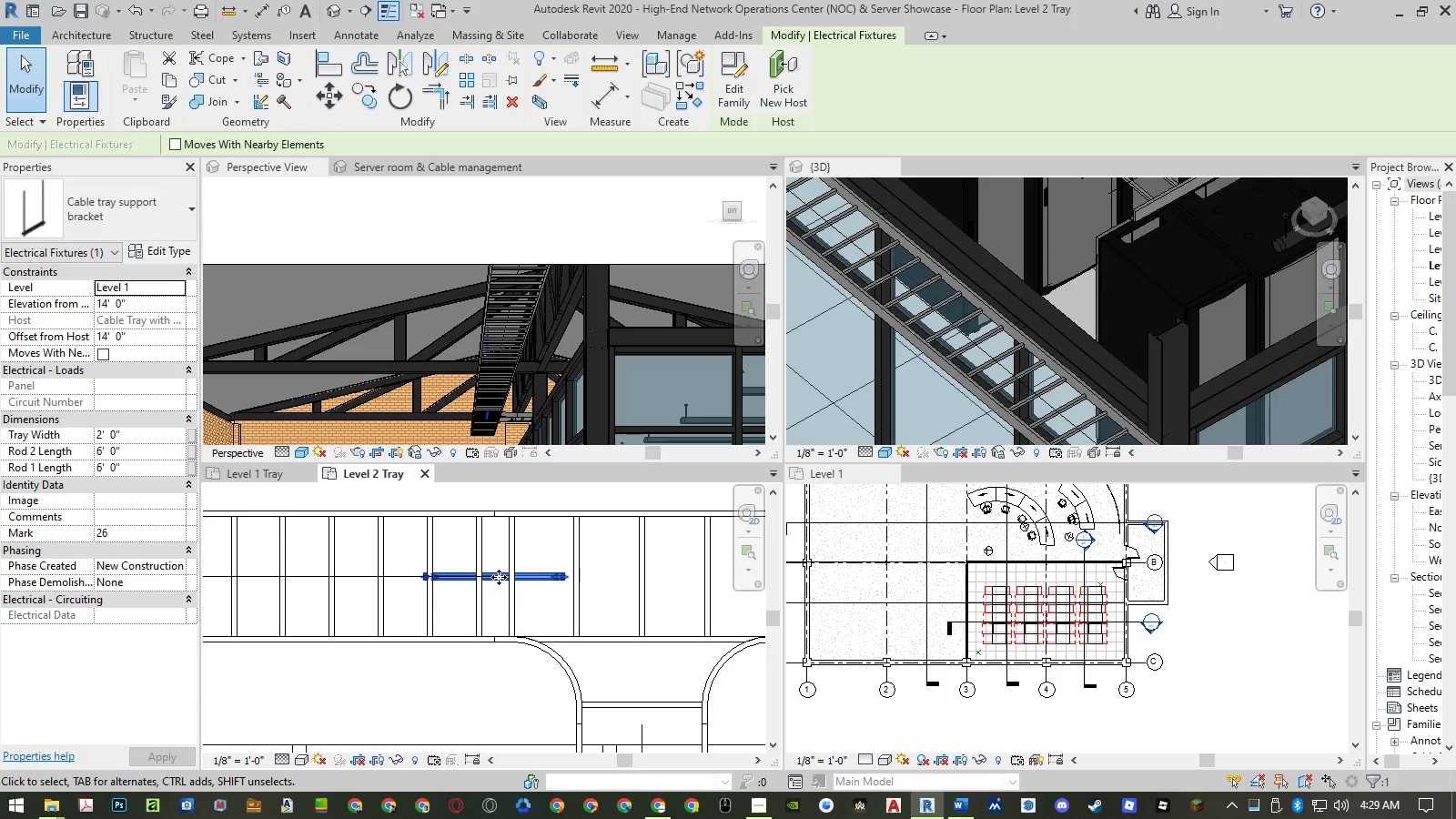 
scroll: coordinate [499, 577], scroll_direction: up, amount: 1.0
 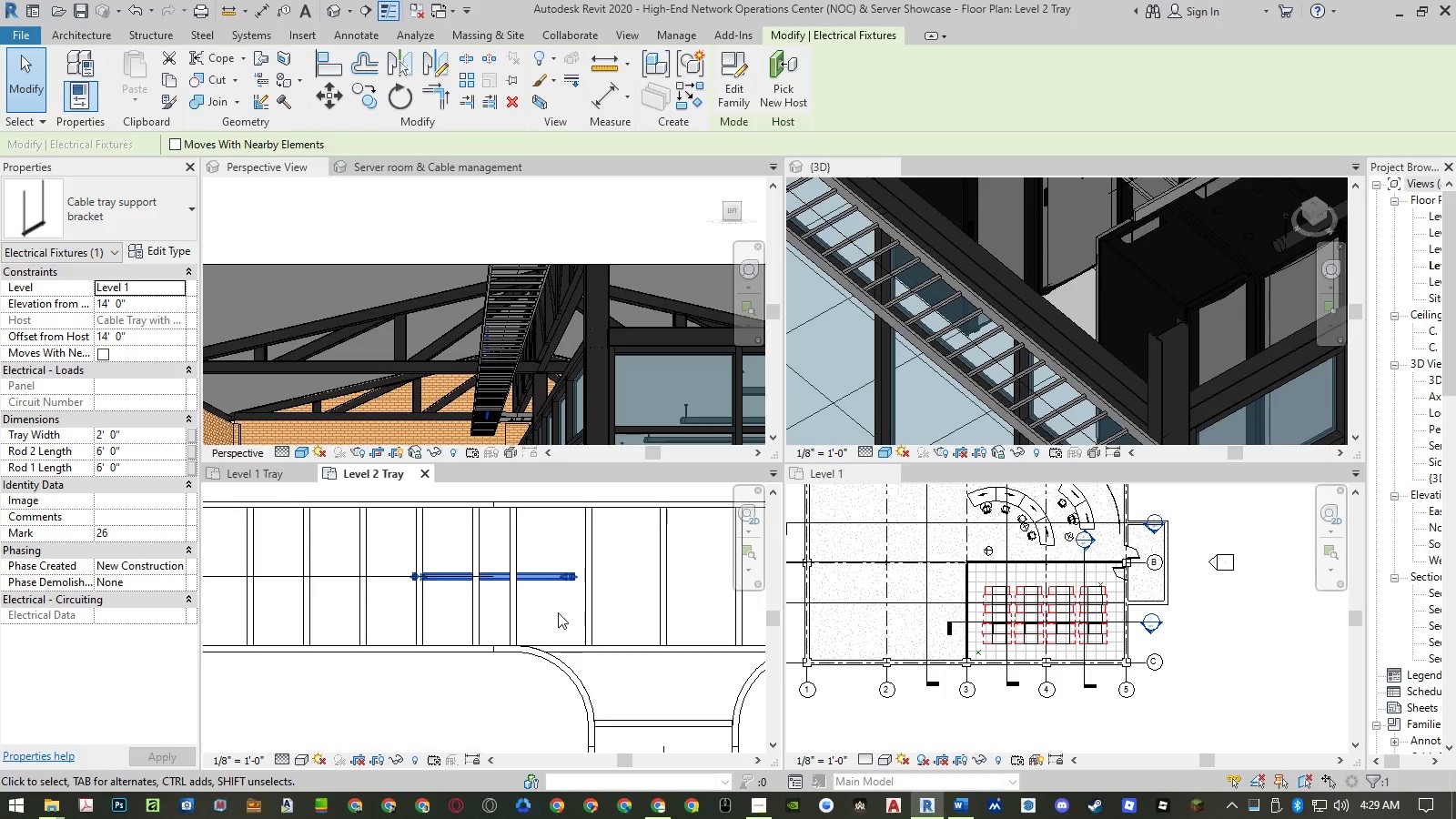 
key(Escape)
 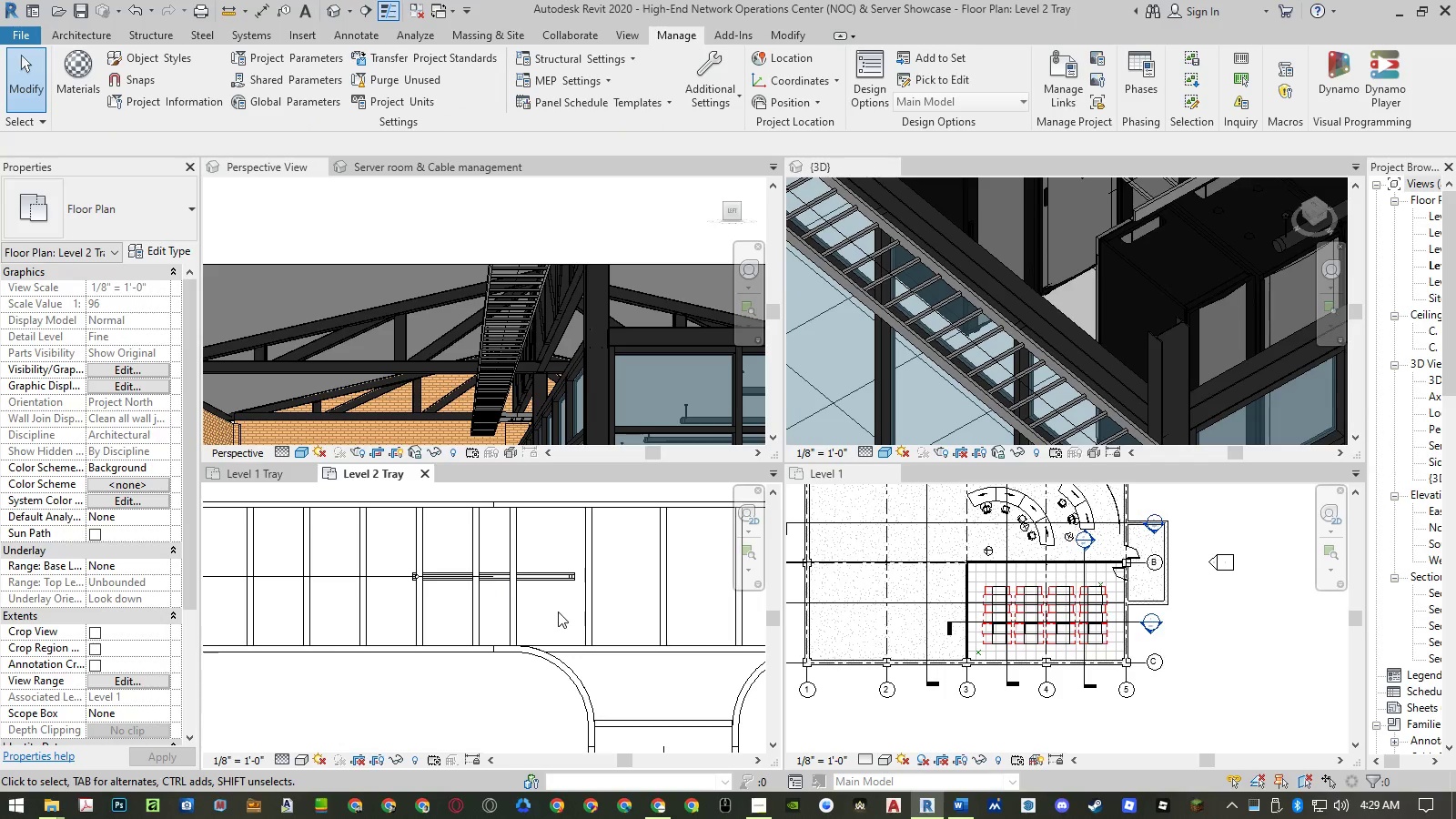 
key(Control+ControlLeft)
 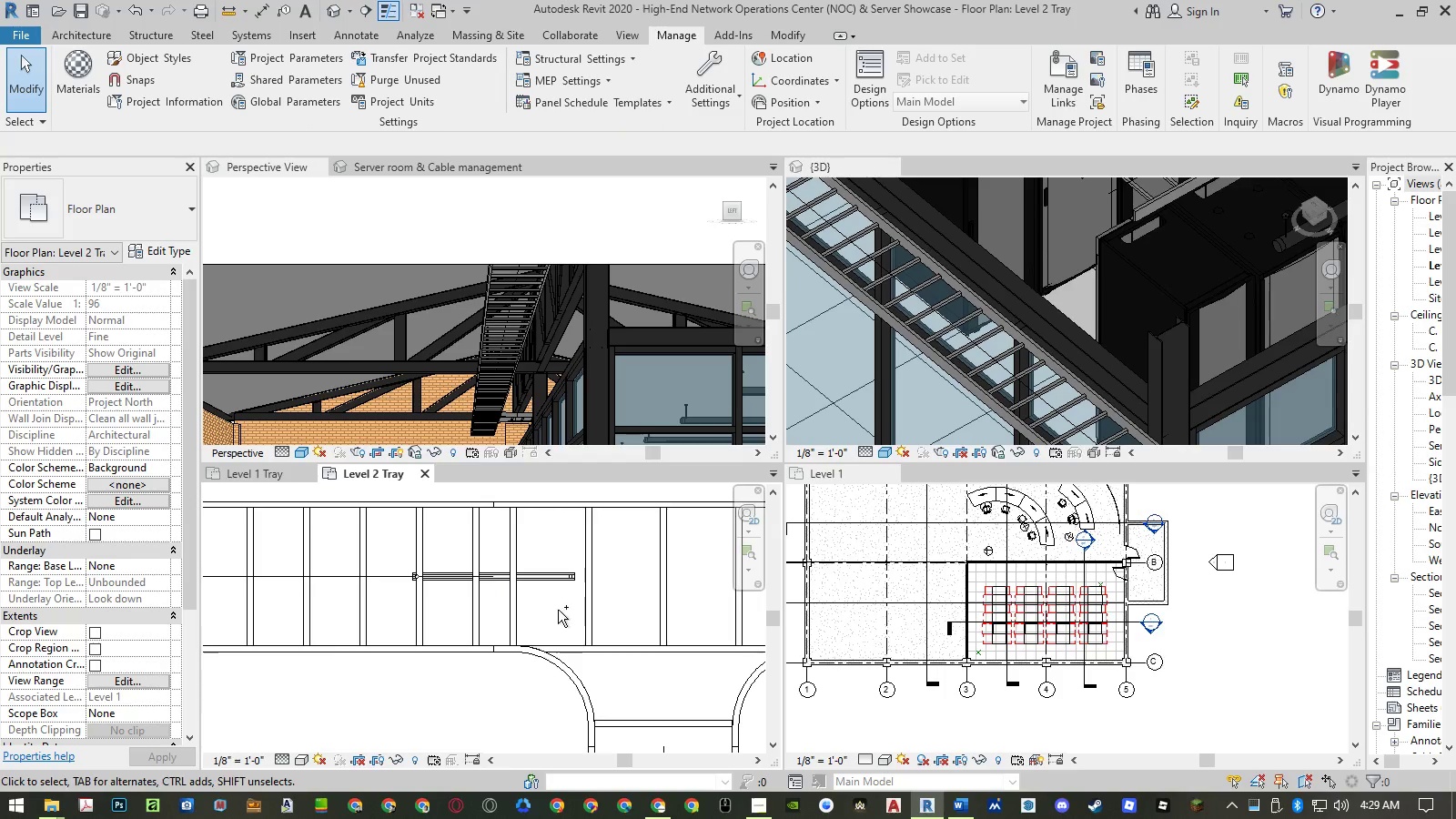 
key(Control+Z)
 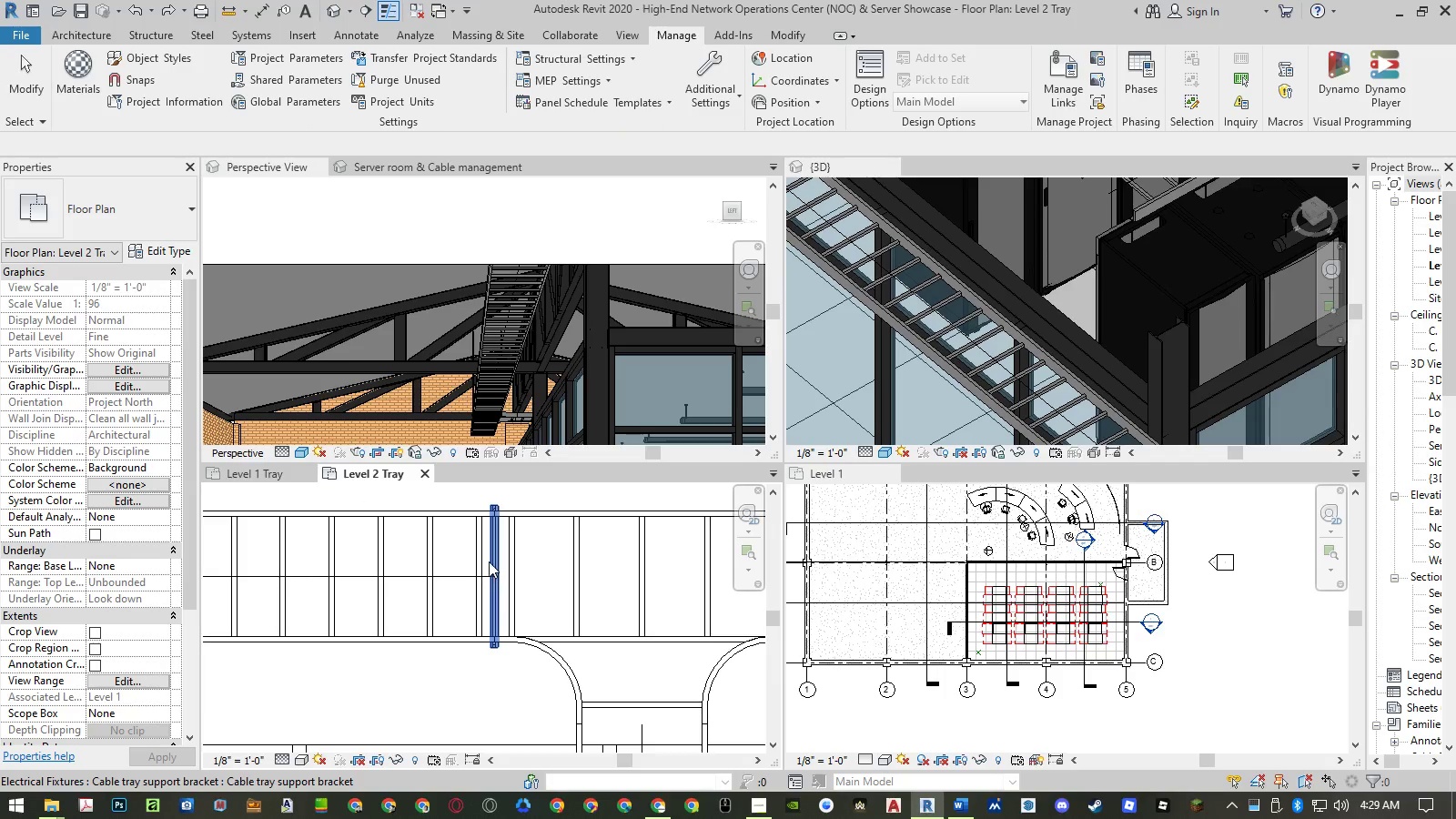 
left_click([489, 560])
 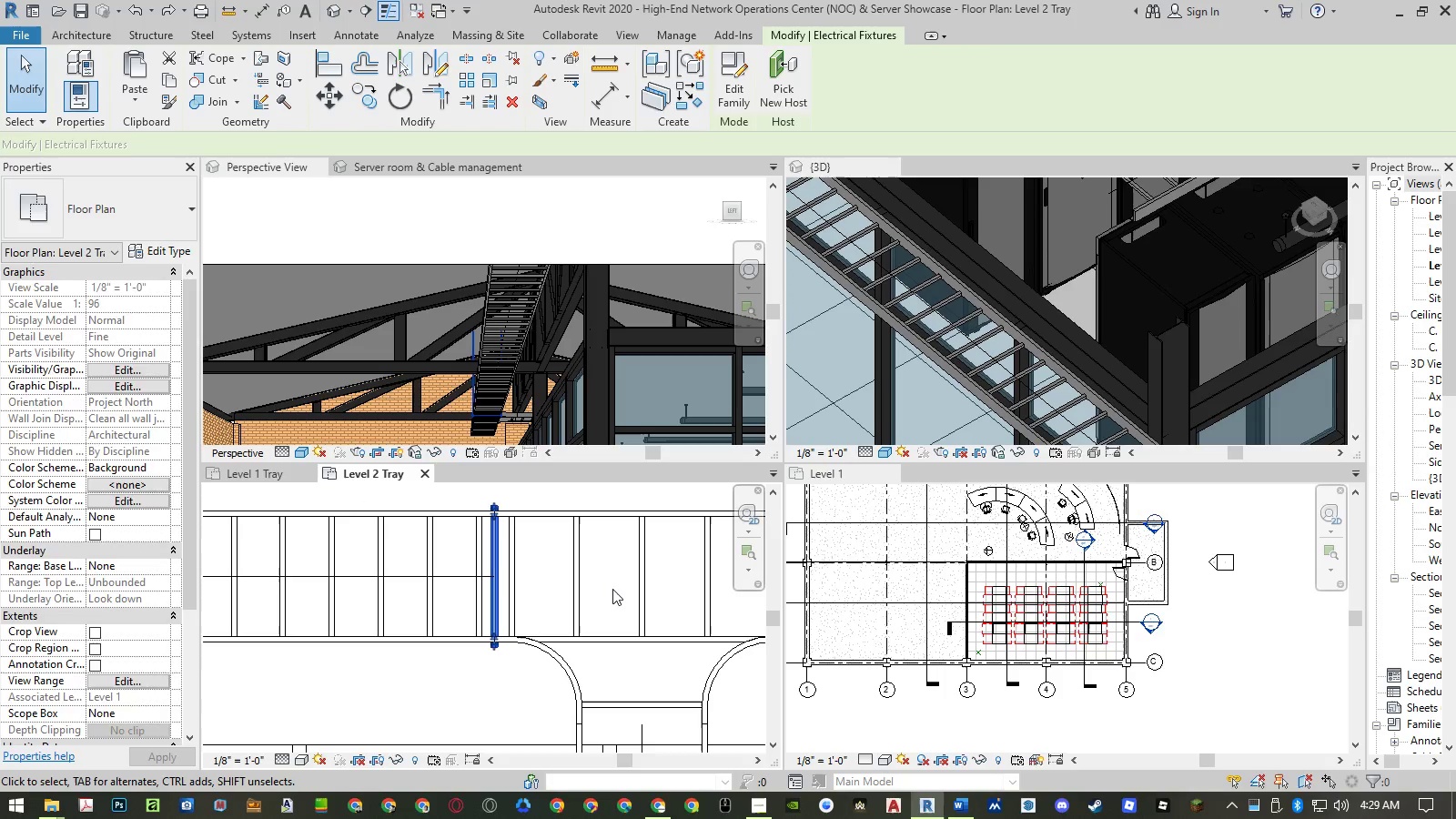 
type(co )
 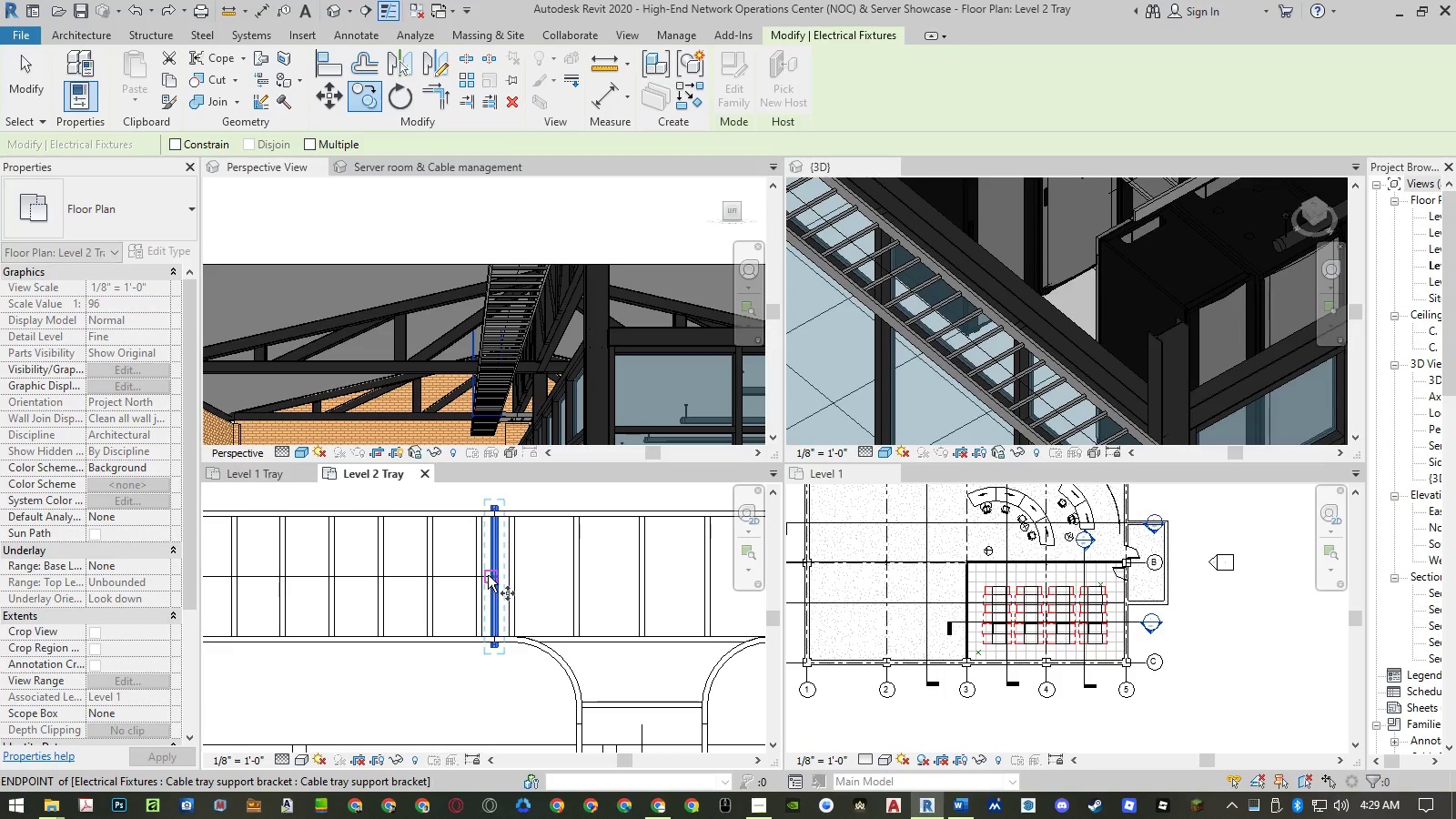 
scroll: coordinate [496, 578], scroll_direction: up, amount: 10.0
 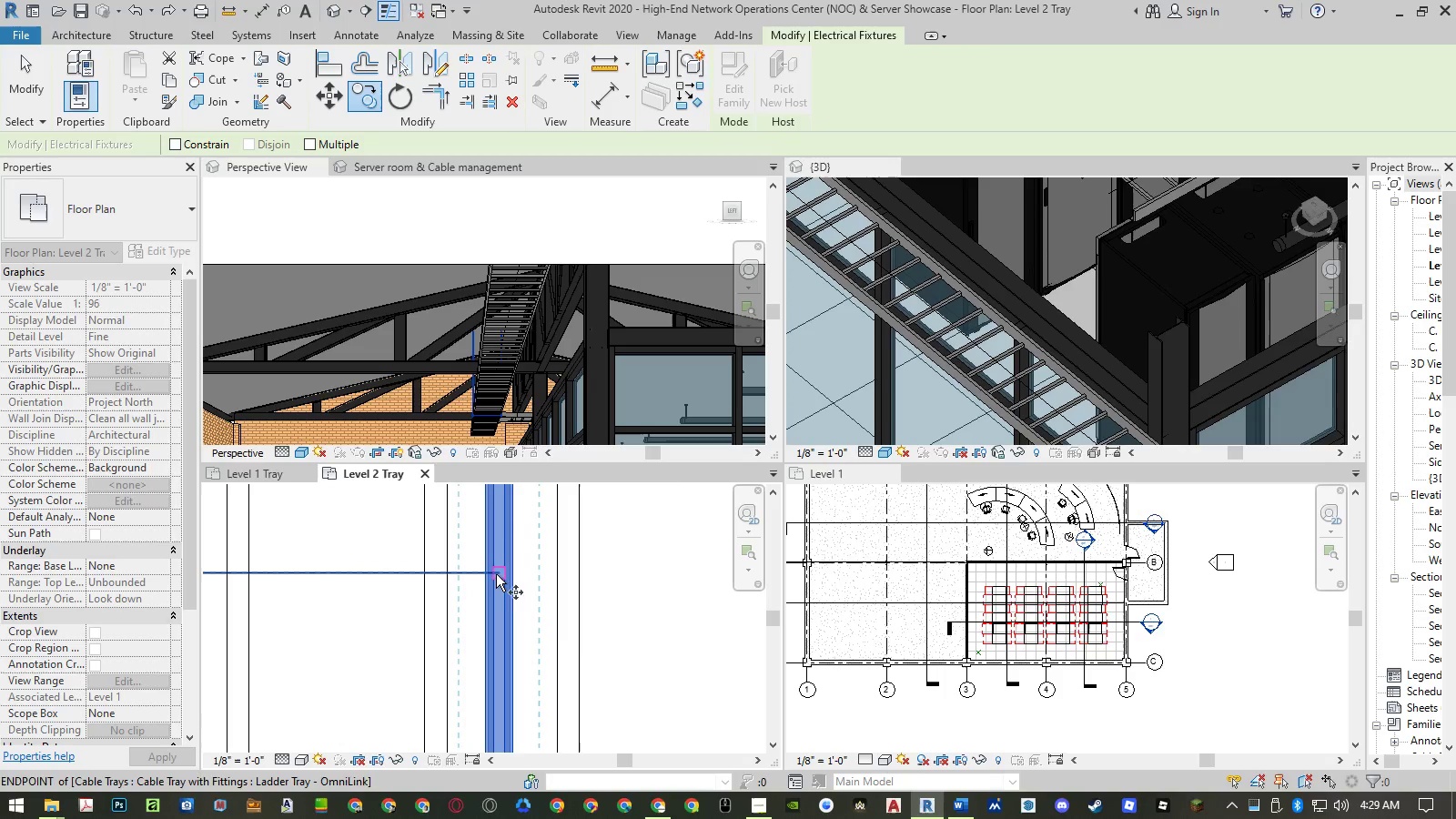 
left_click([496, 574])
 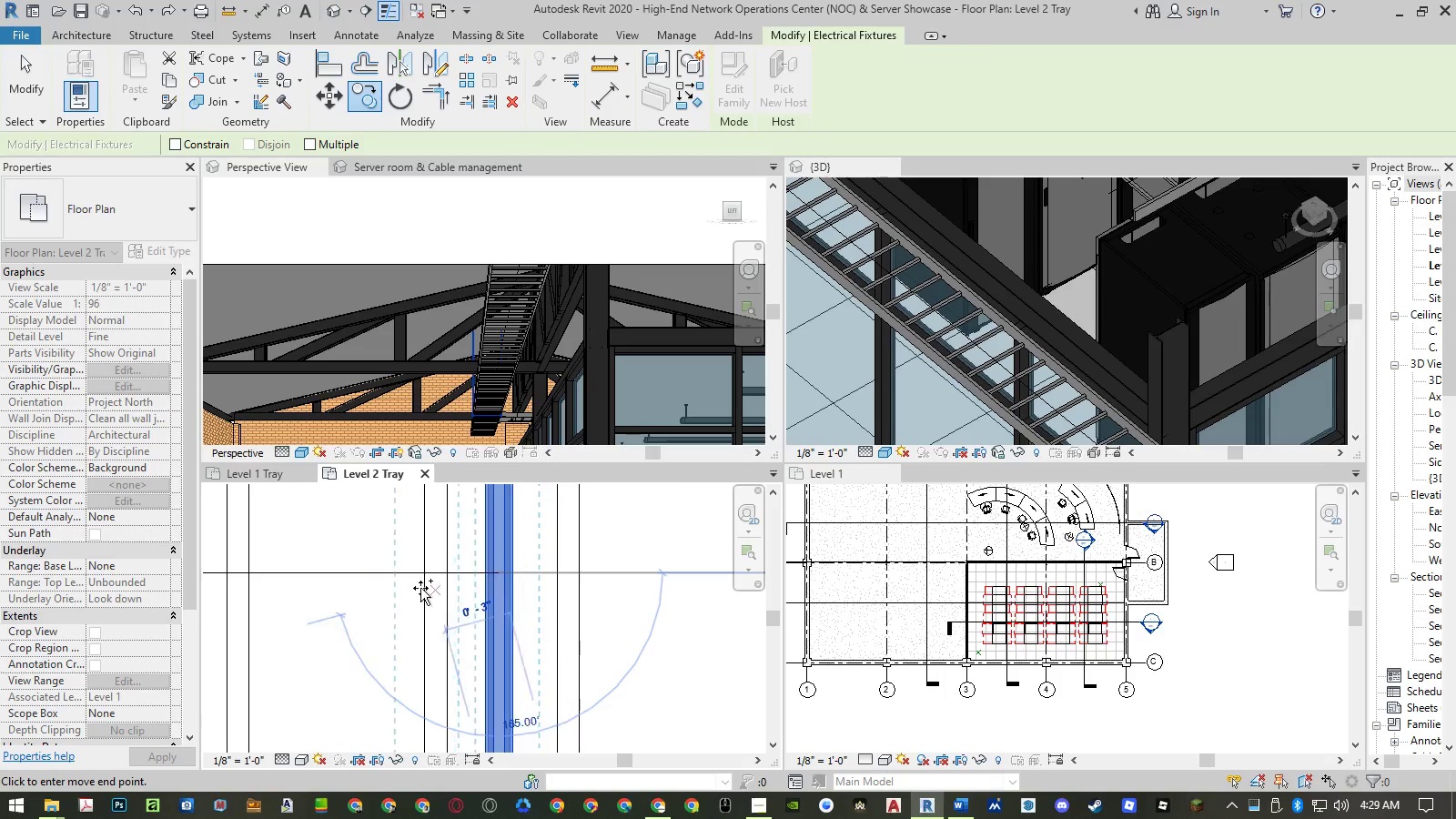 
scroll: coordinate [420, 588], scroll_direction: down, amount: 12.0
 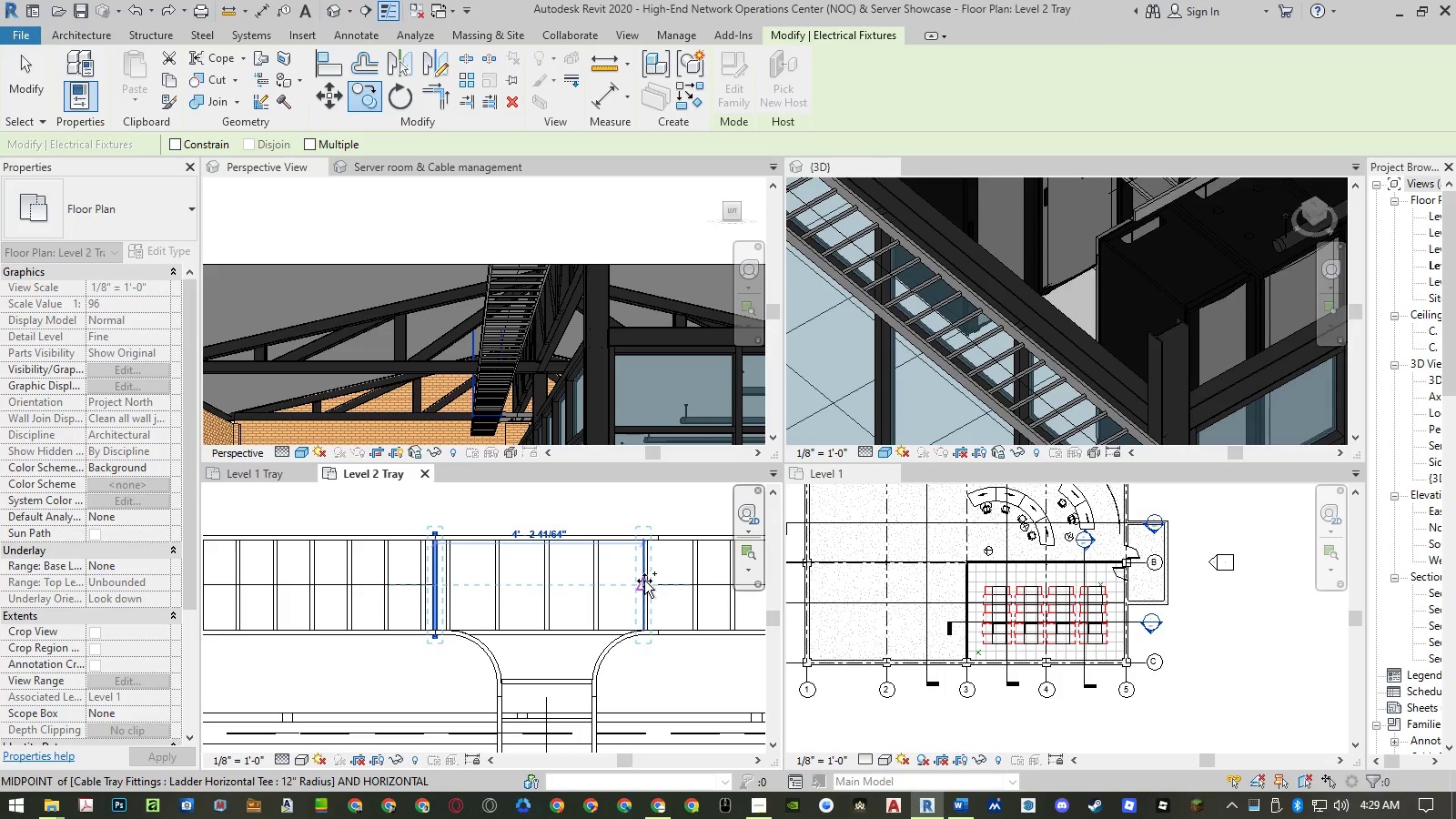 
left_click([656, 584])
 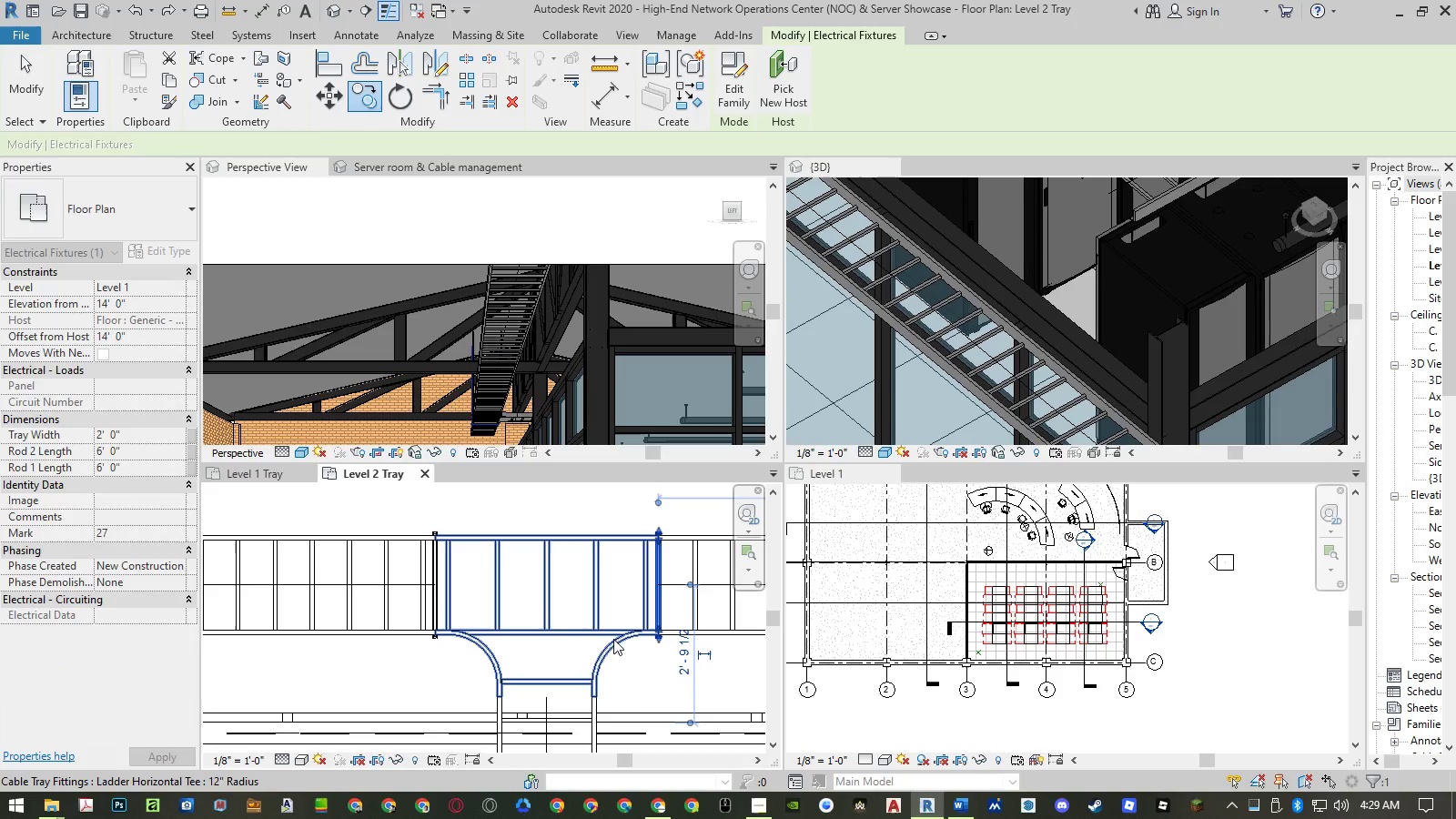 
key(Escape)
 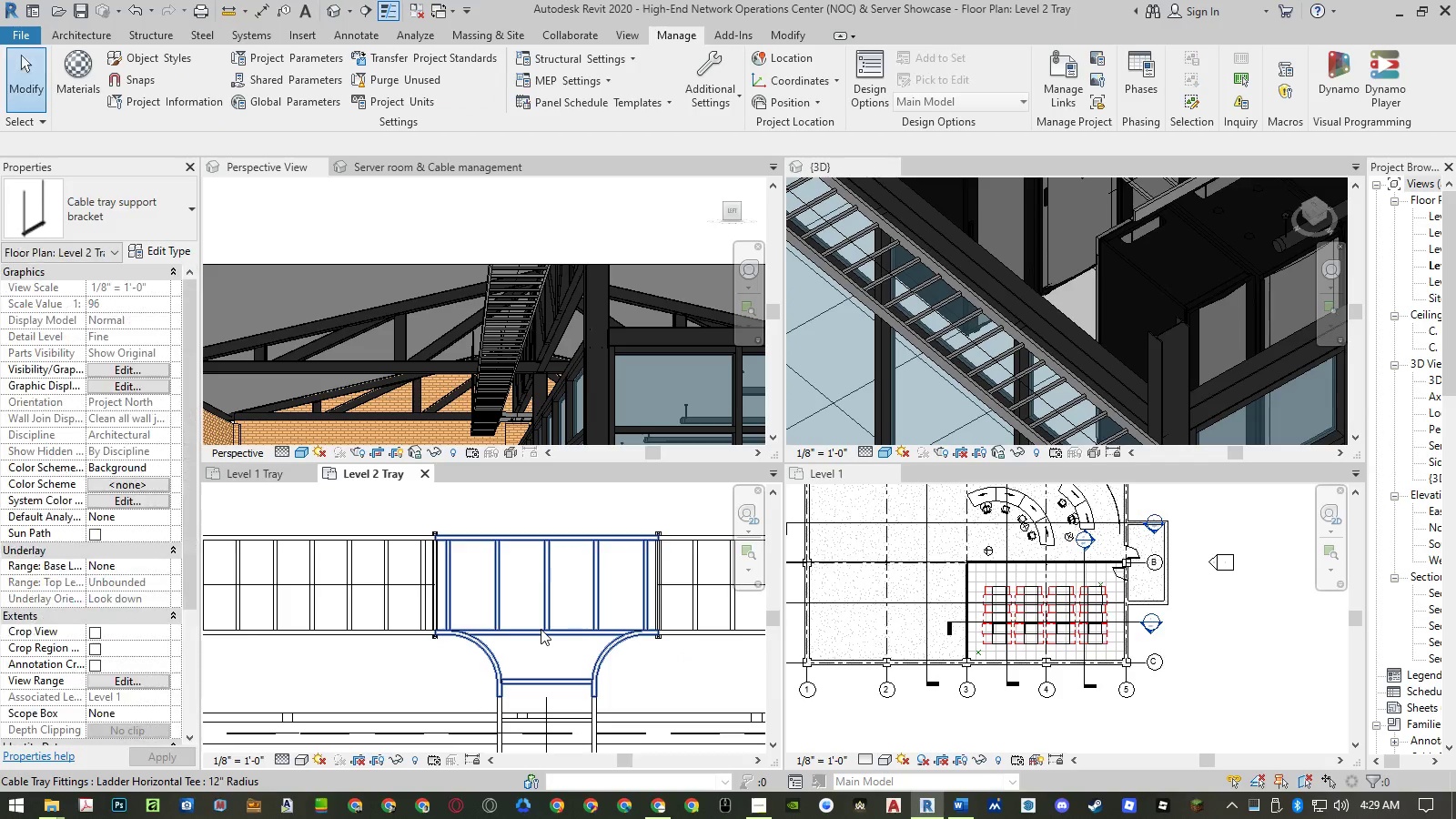 
scroll: coordinate [539, 630], scroll_direction: down, amount: 10.0
 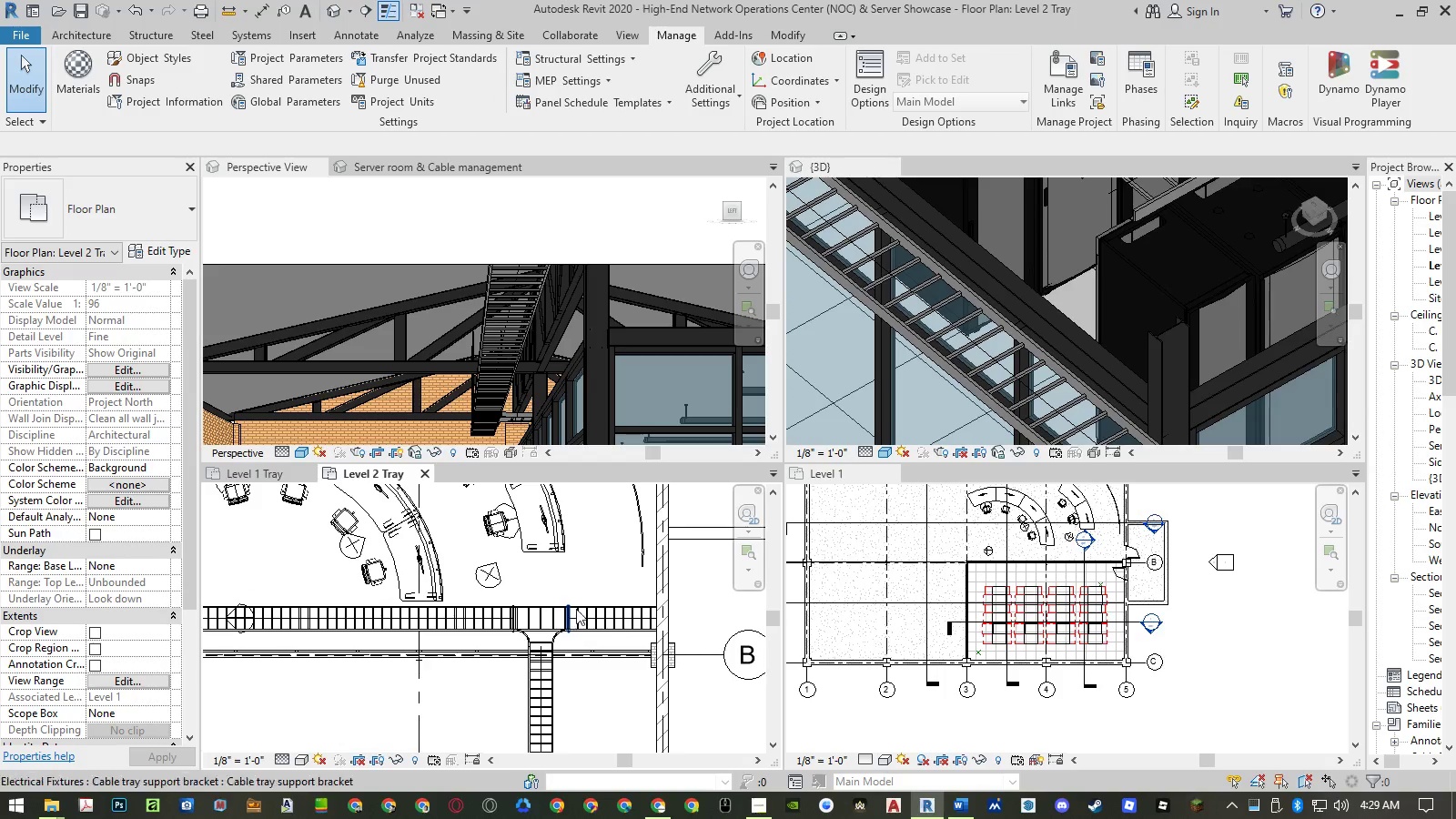 
scroll: coordinate [588, 601], scroll_direction: up, amount: 4.0
 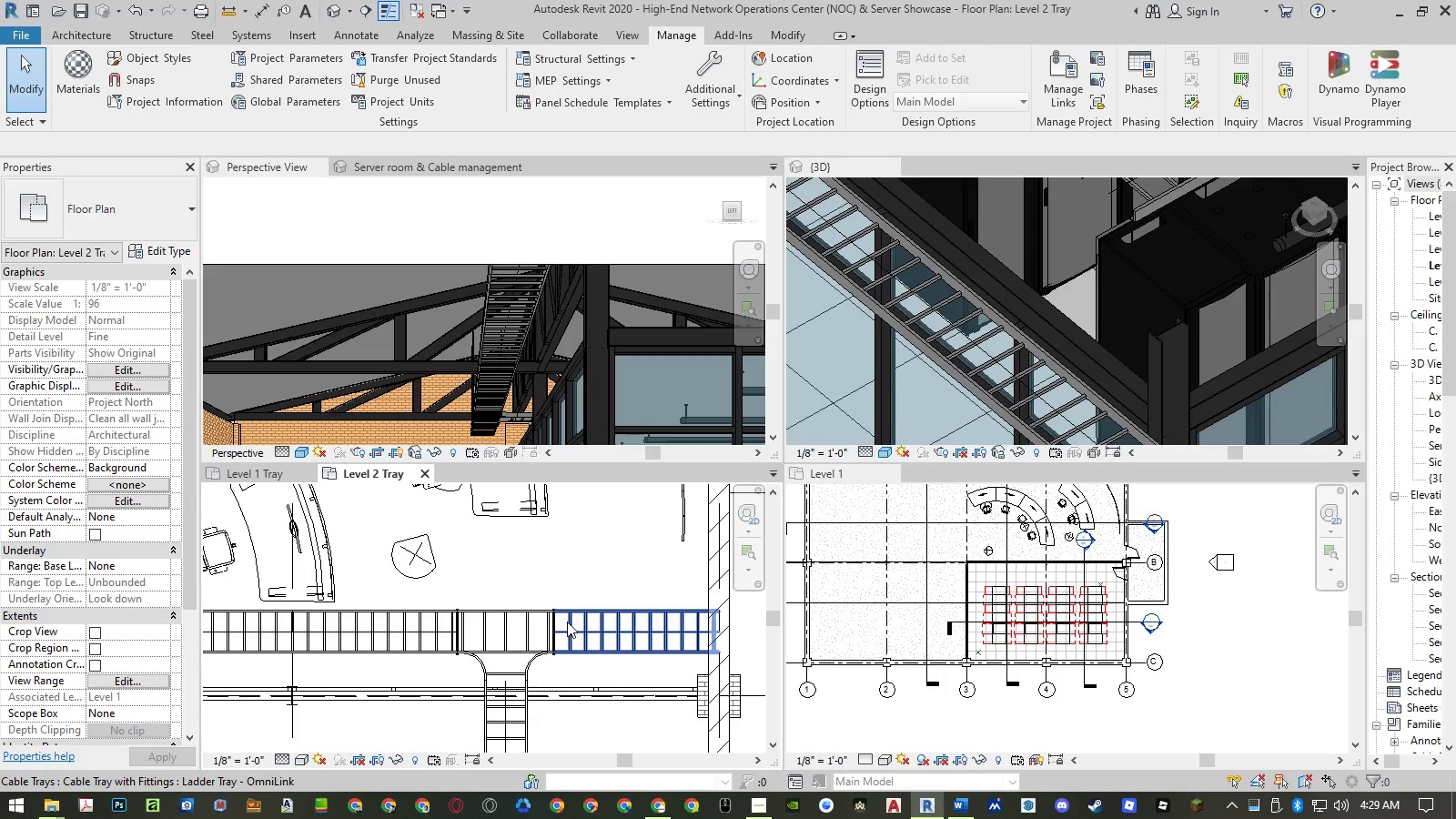 
left_click([551, 623])
 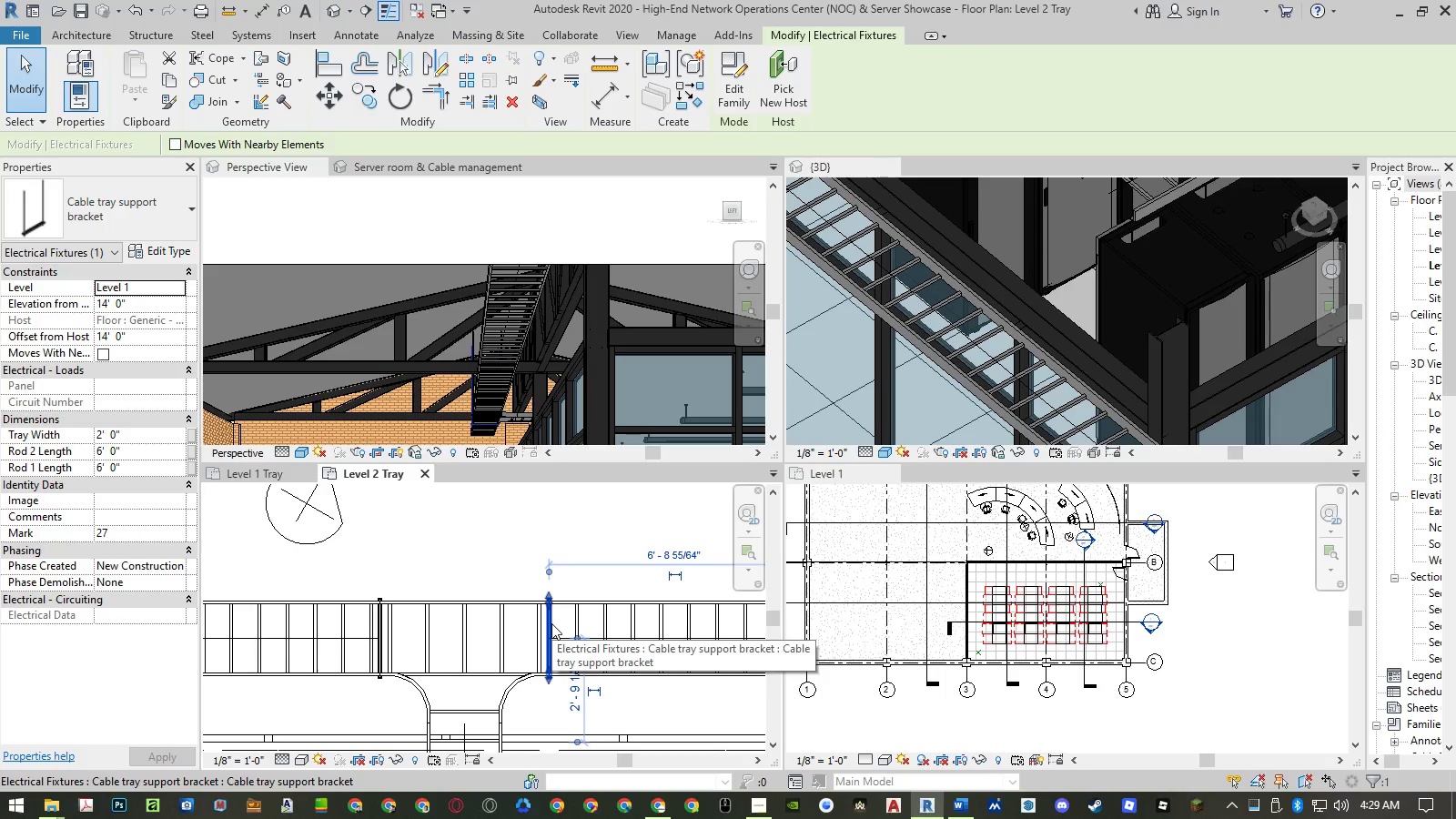 
scroll: coordinate [560, 623], scroll_direction: up, amount: 4.0
 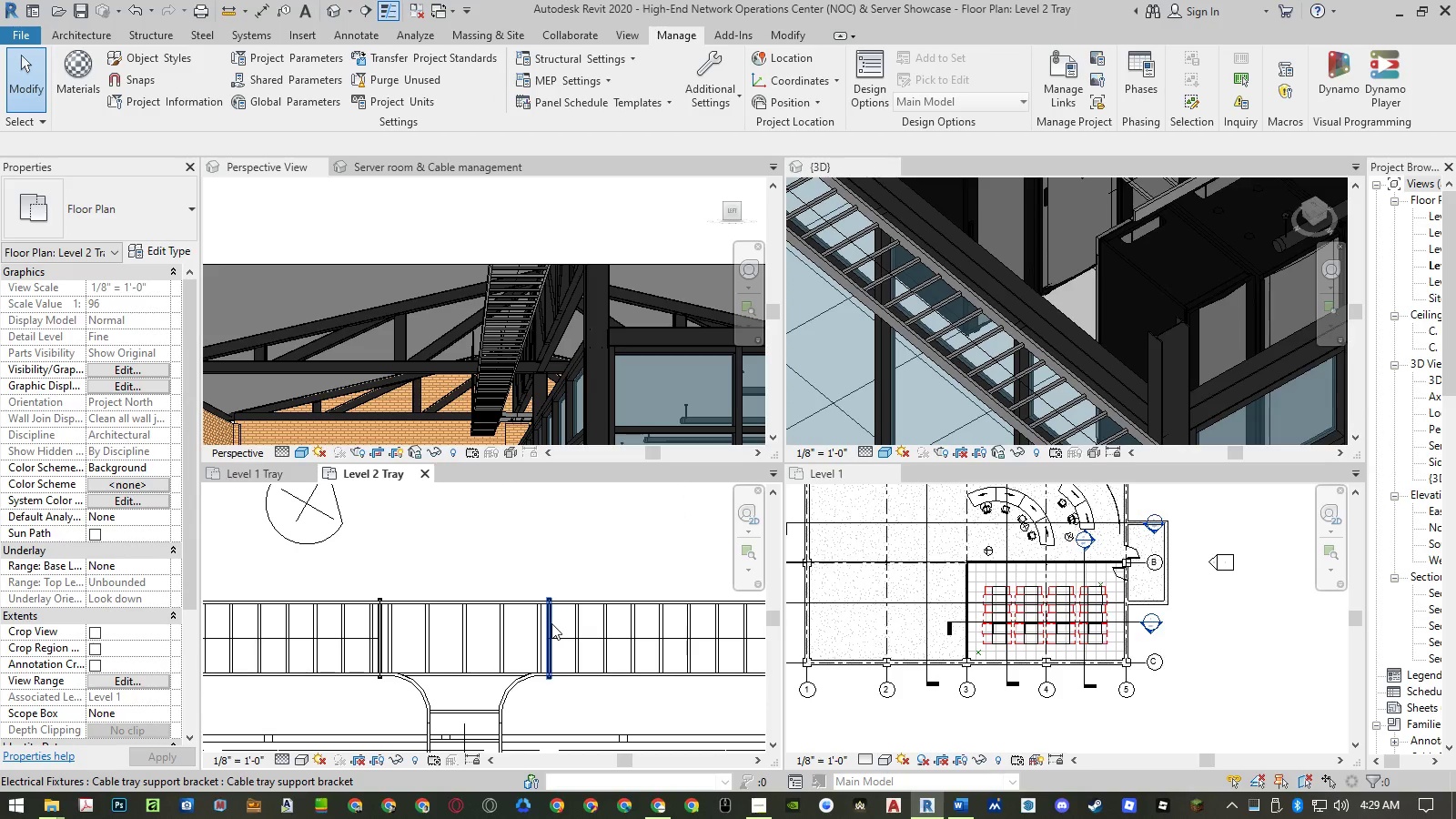 
type(co)
 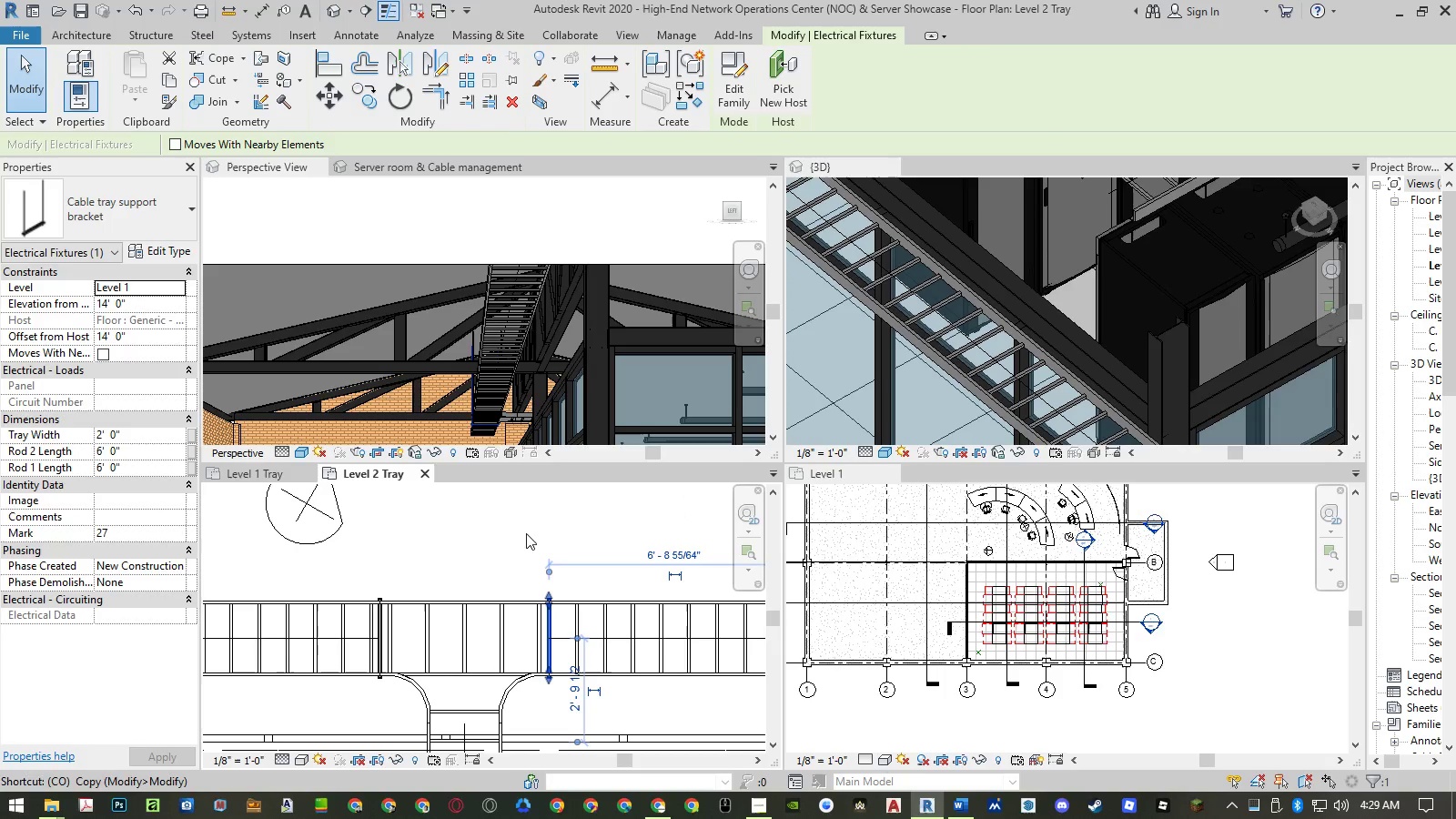 
key(Space)
 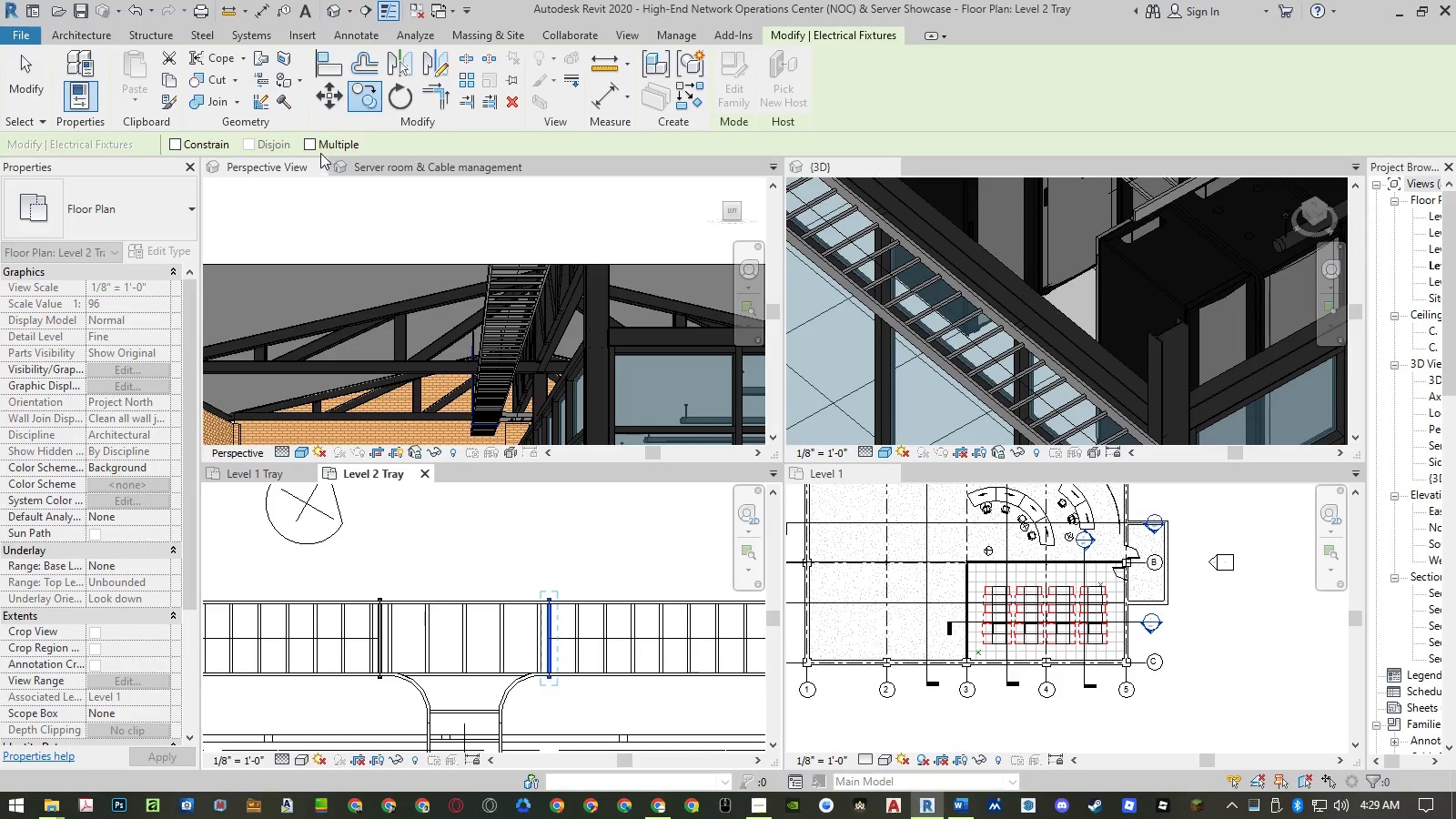 
left_click([312, 142])
 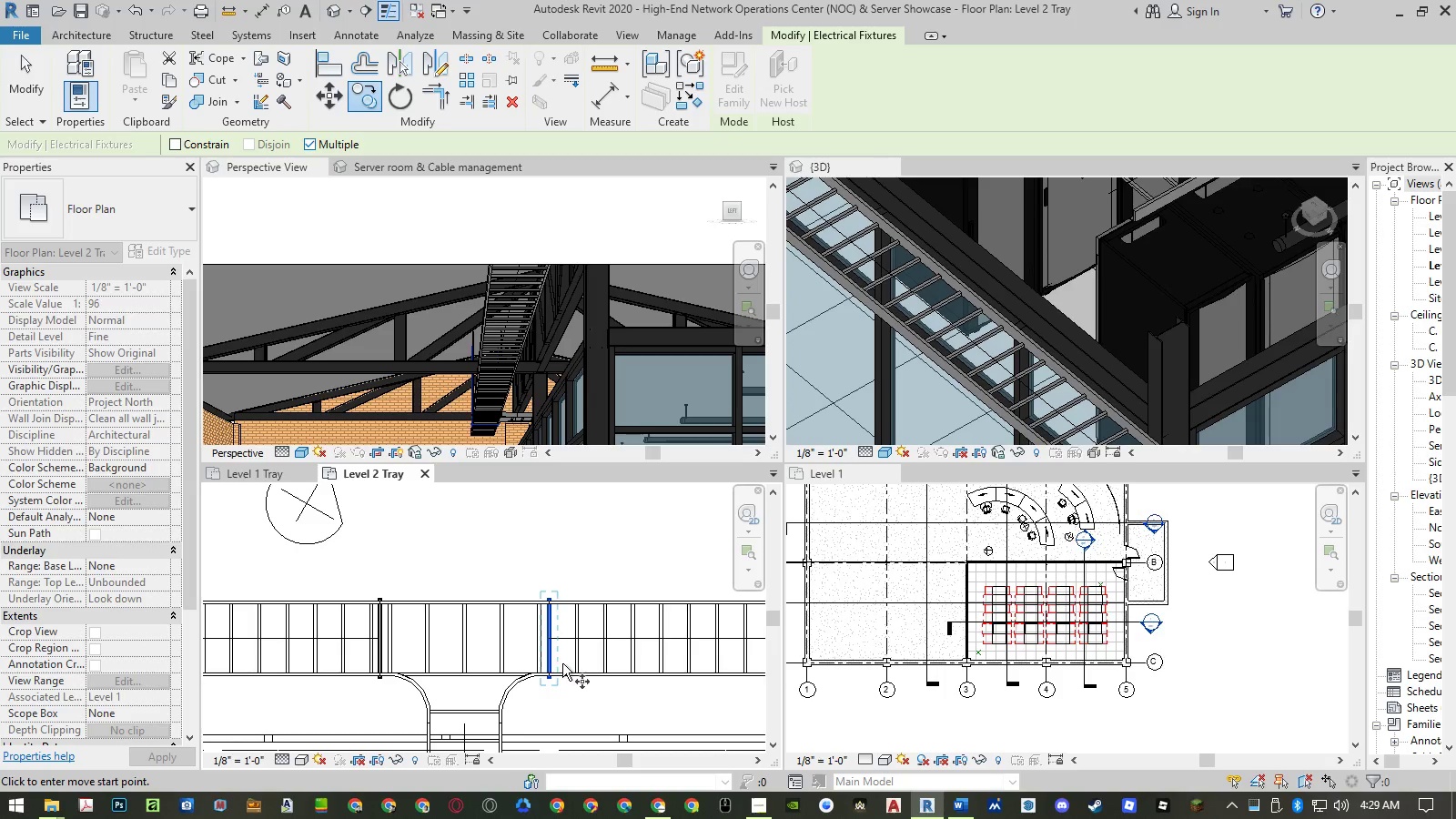 
scroll: coordinate [525, 608], scroll_direction: up, amount: 15.0
 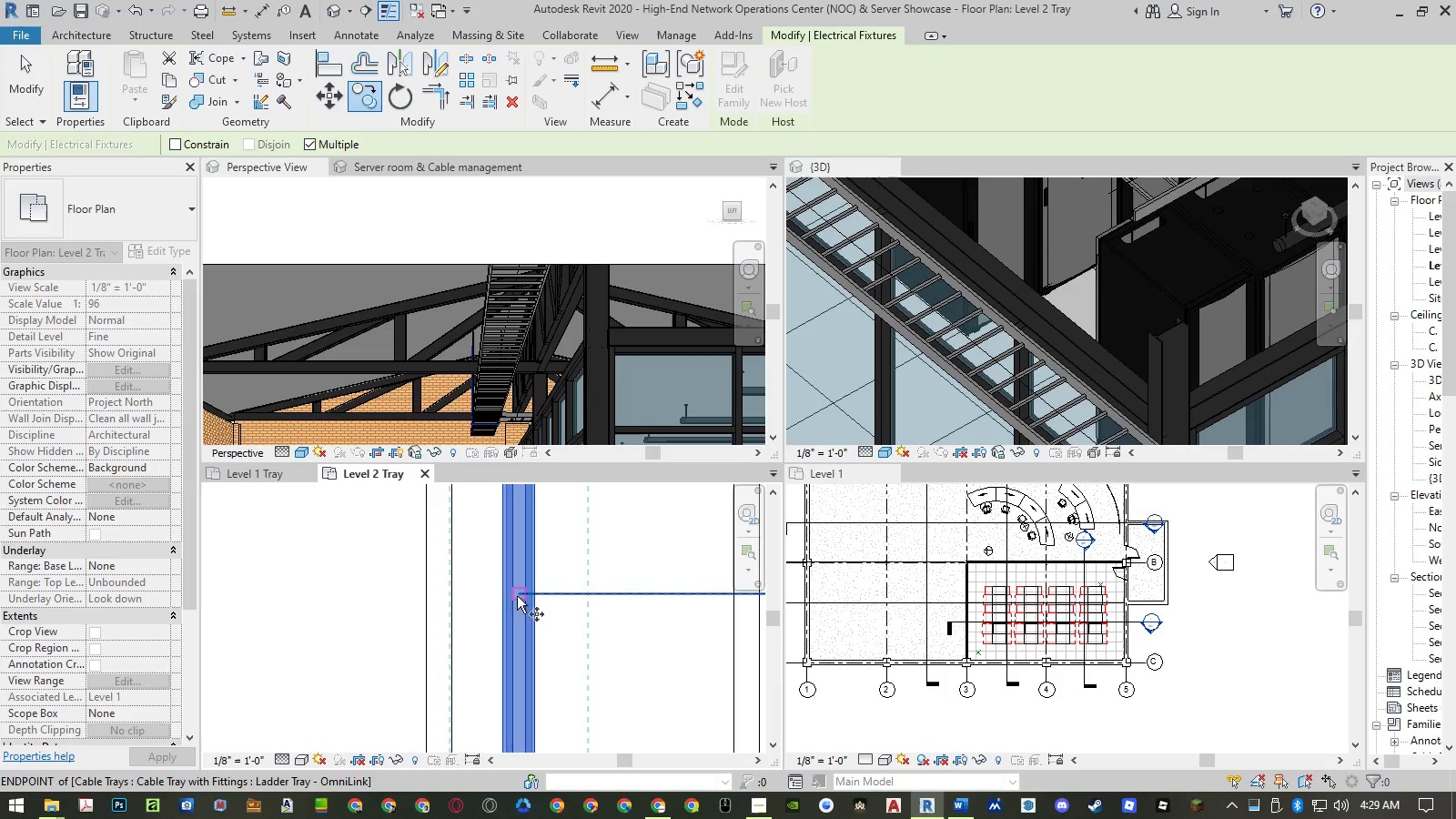 
left_click([517, 596])
 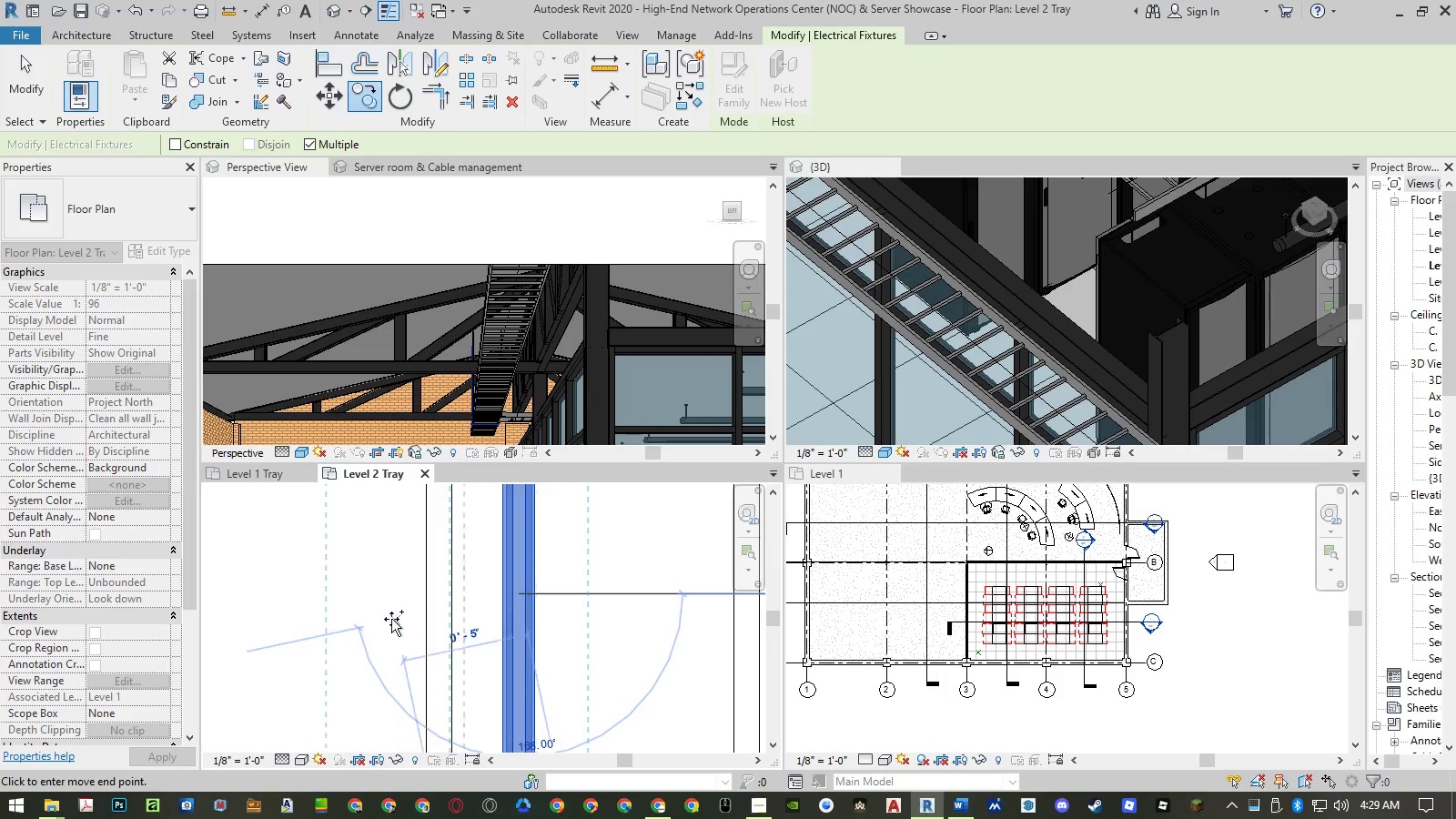 
scroll: coordinate [390, 619], scroll_direction: down, amount: 17.0
 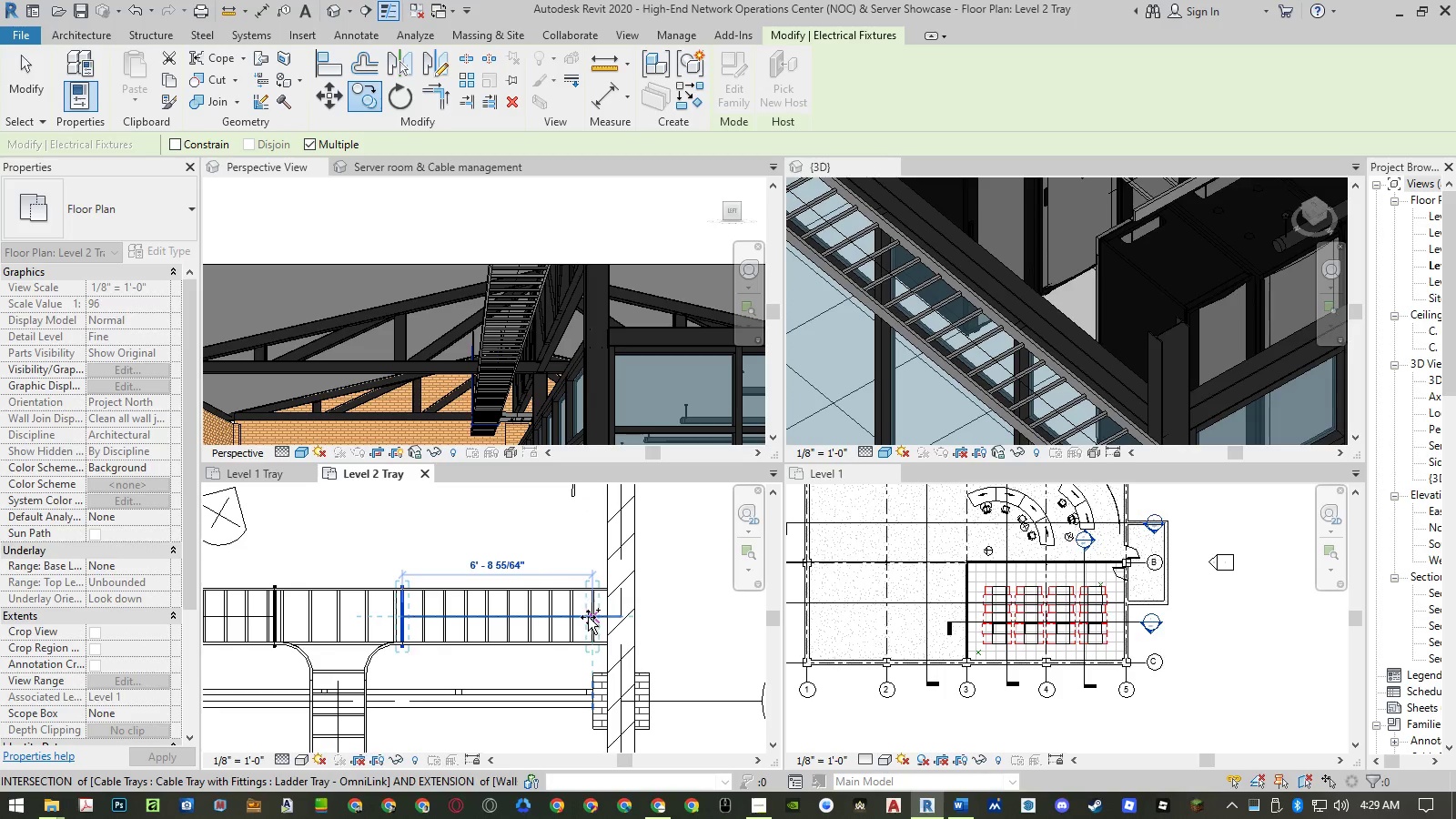 
scroll: coordinate [617, 614], scroll_direction: up, amount: 7.0
 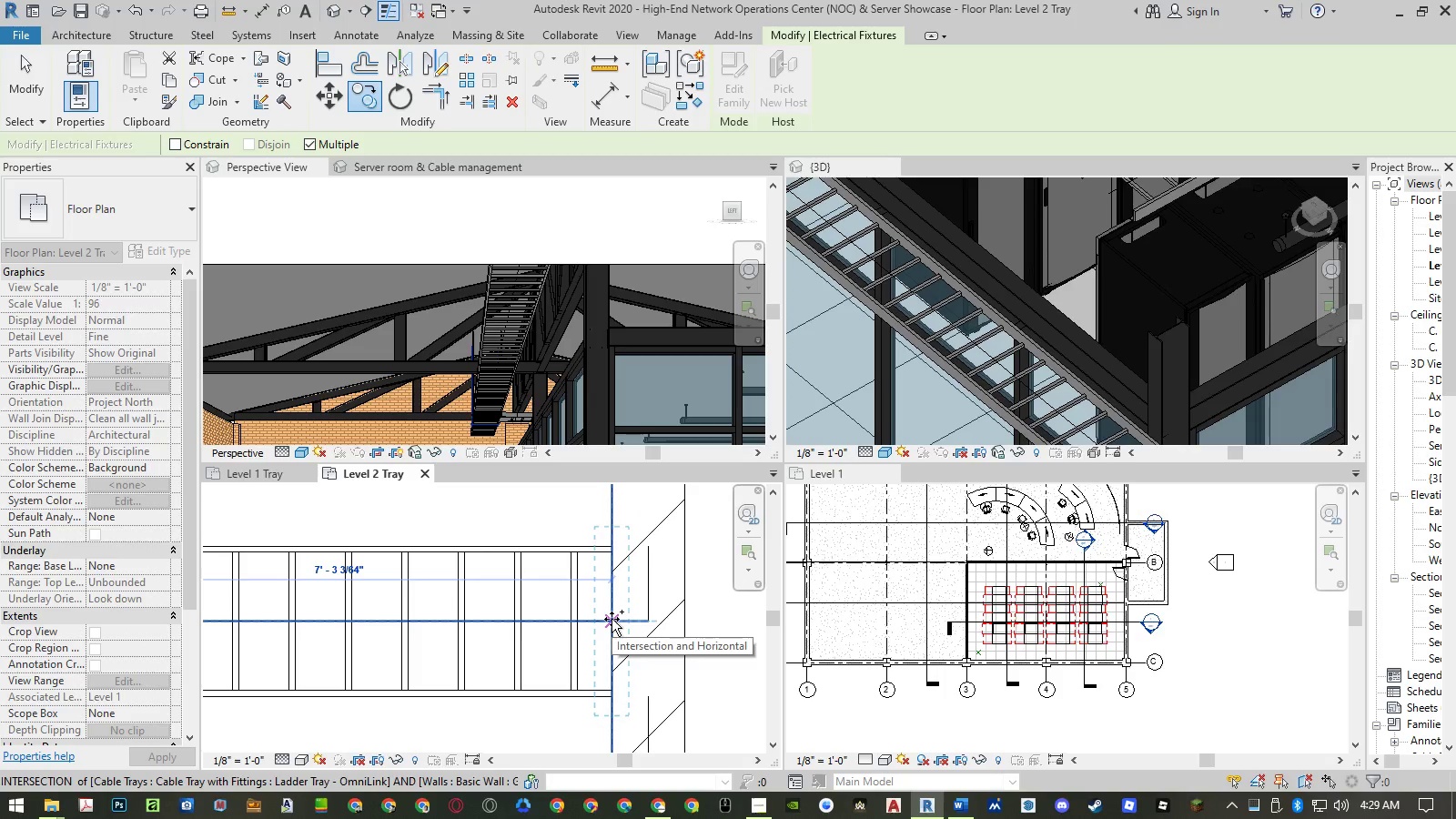 
left_click([612, 619])
 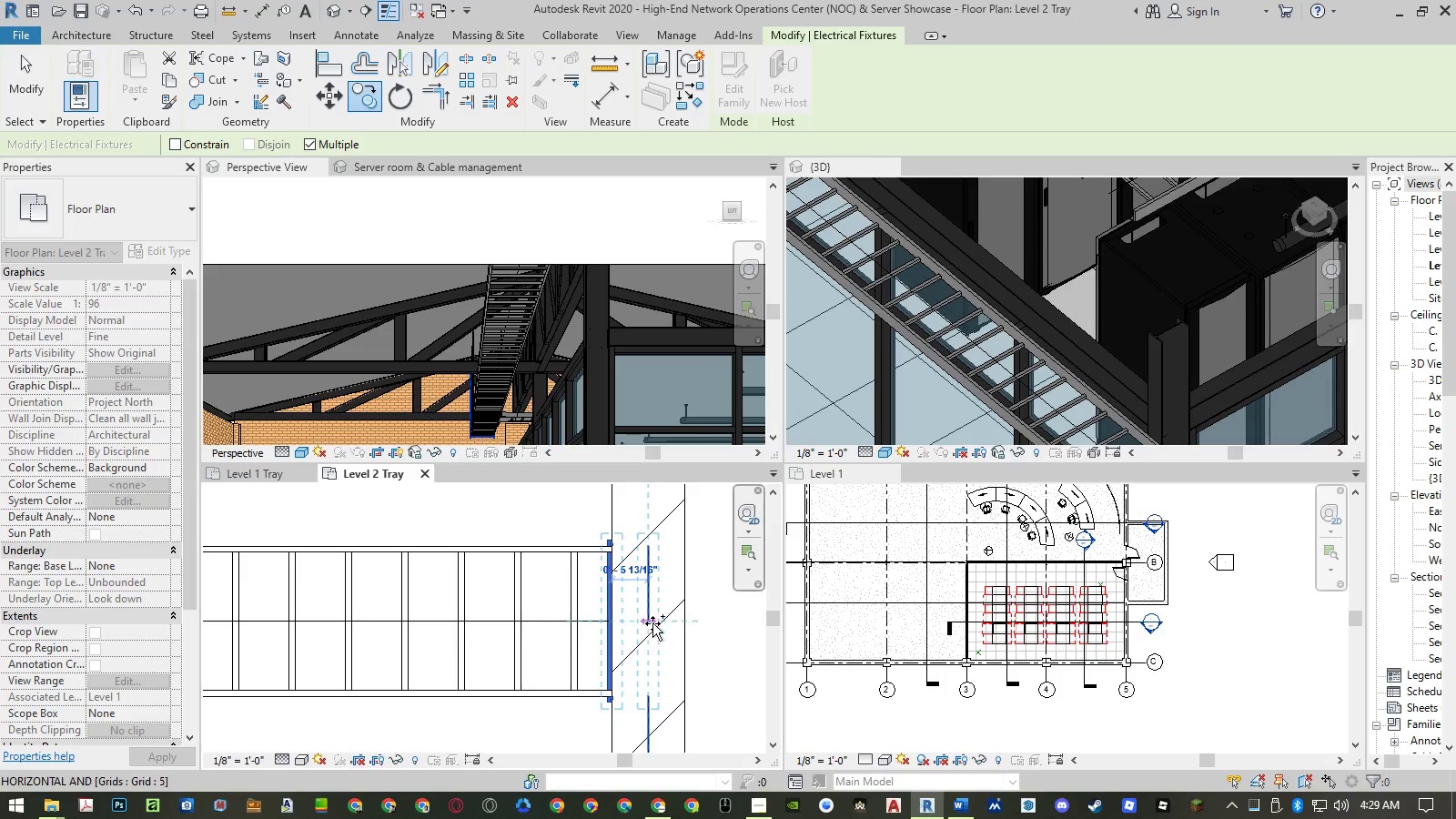 
scroll: coordinate [652, 623], scroll_direction: down, amount: 20.0
 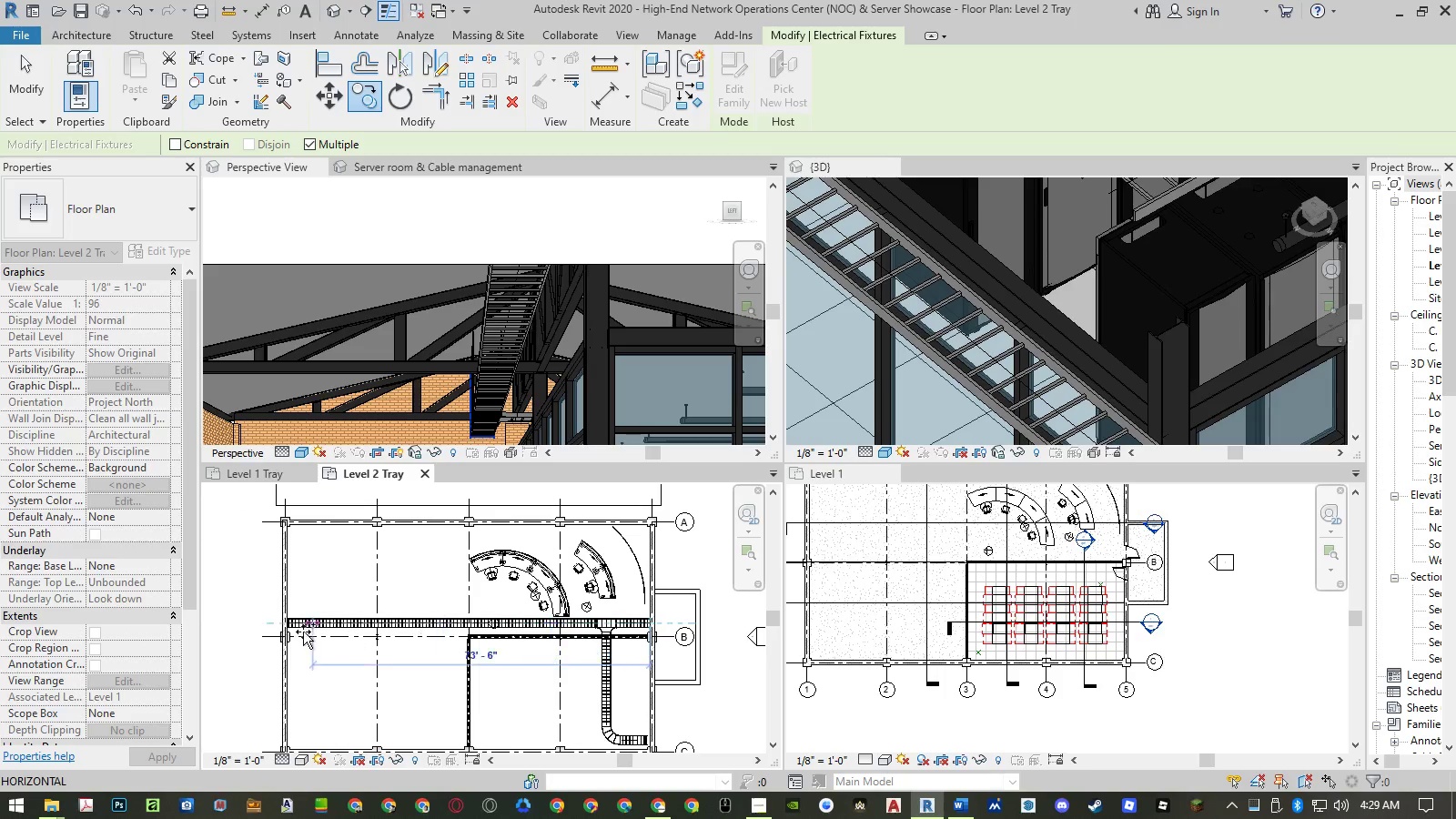 
scroll: coordinate [325, 605], scroll_direction: up, amount: 18.0
 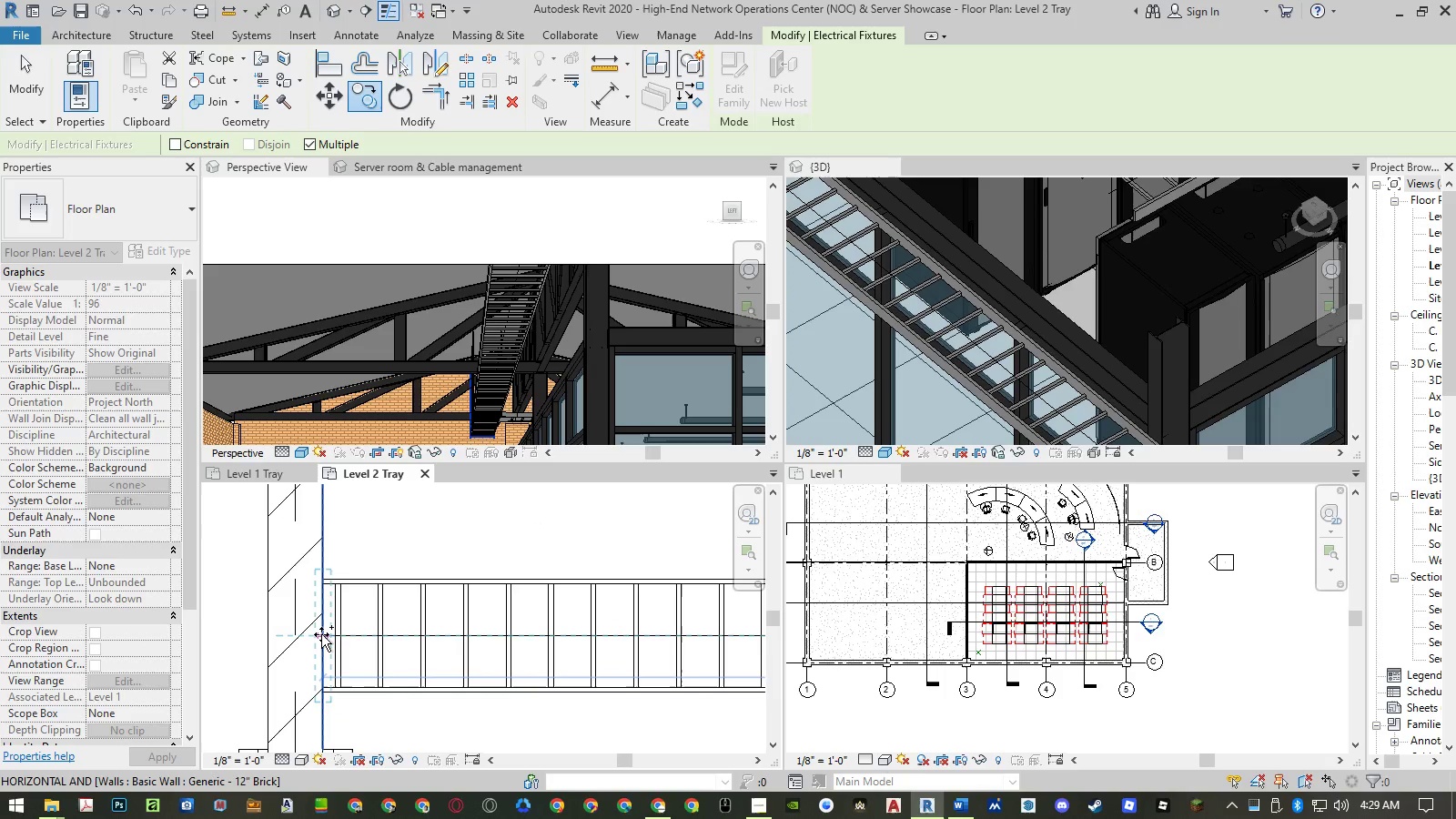 
left_click([321, 634])
 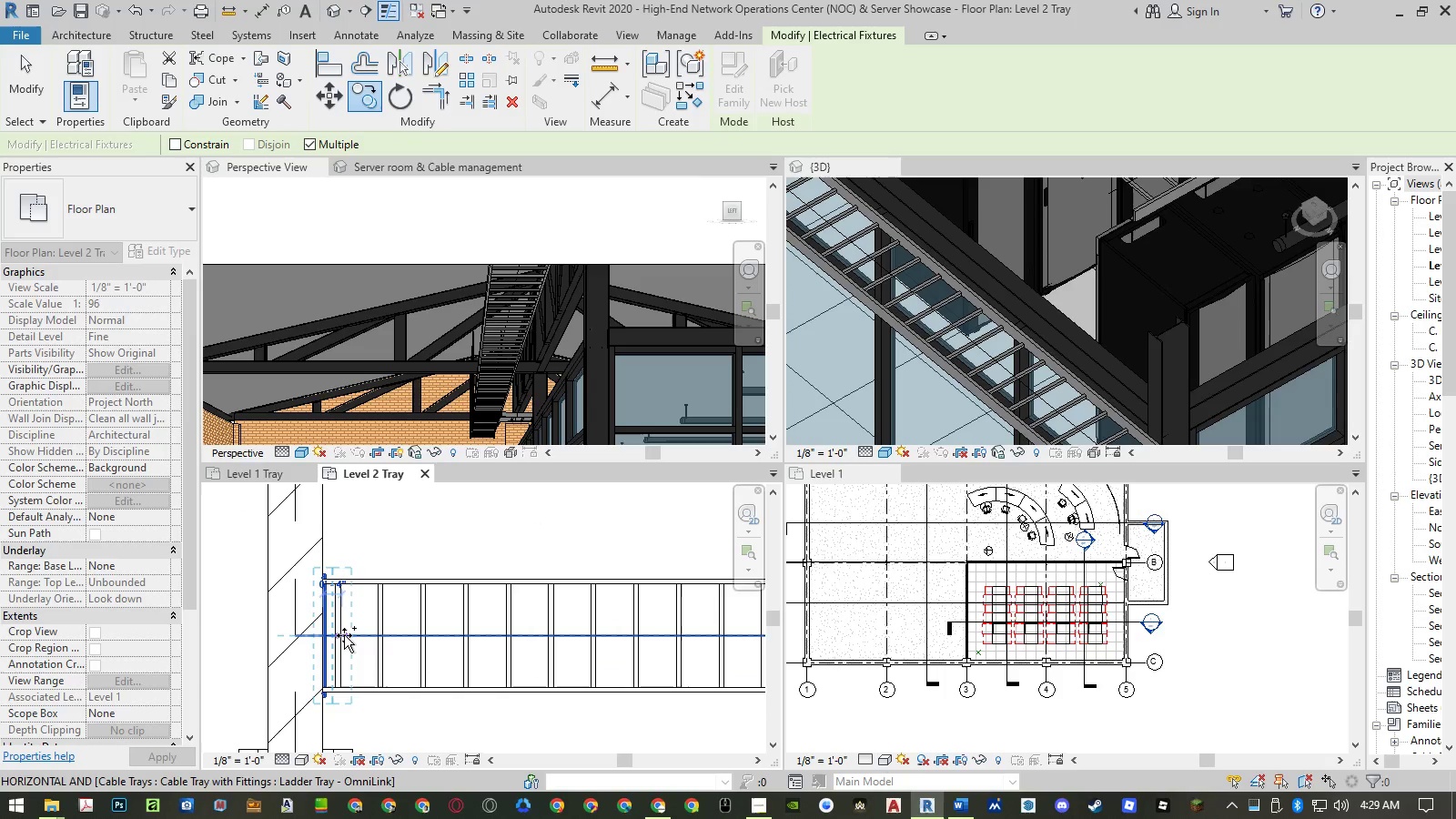 
key(Escape)
 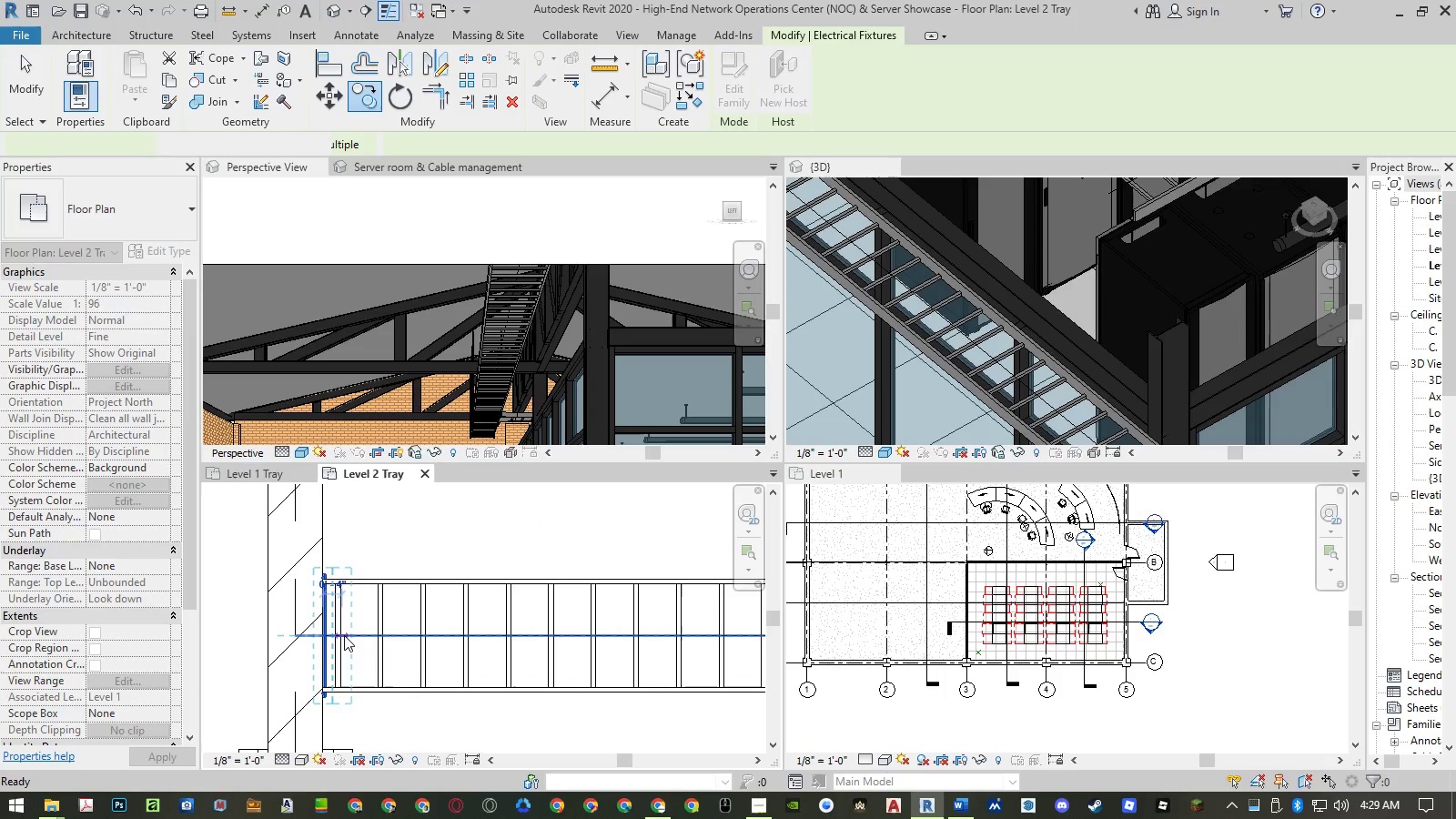 
key(Escape)
 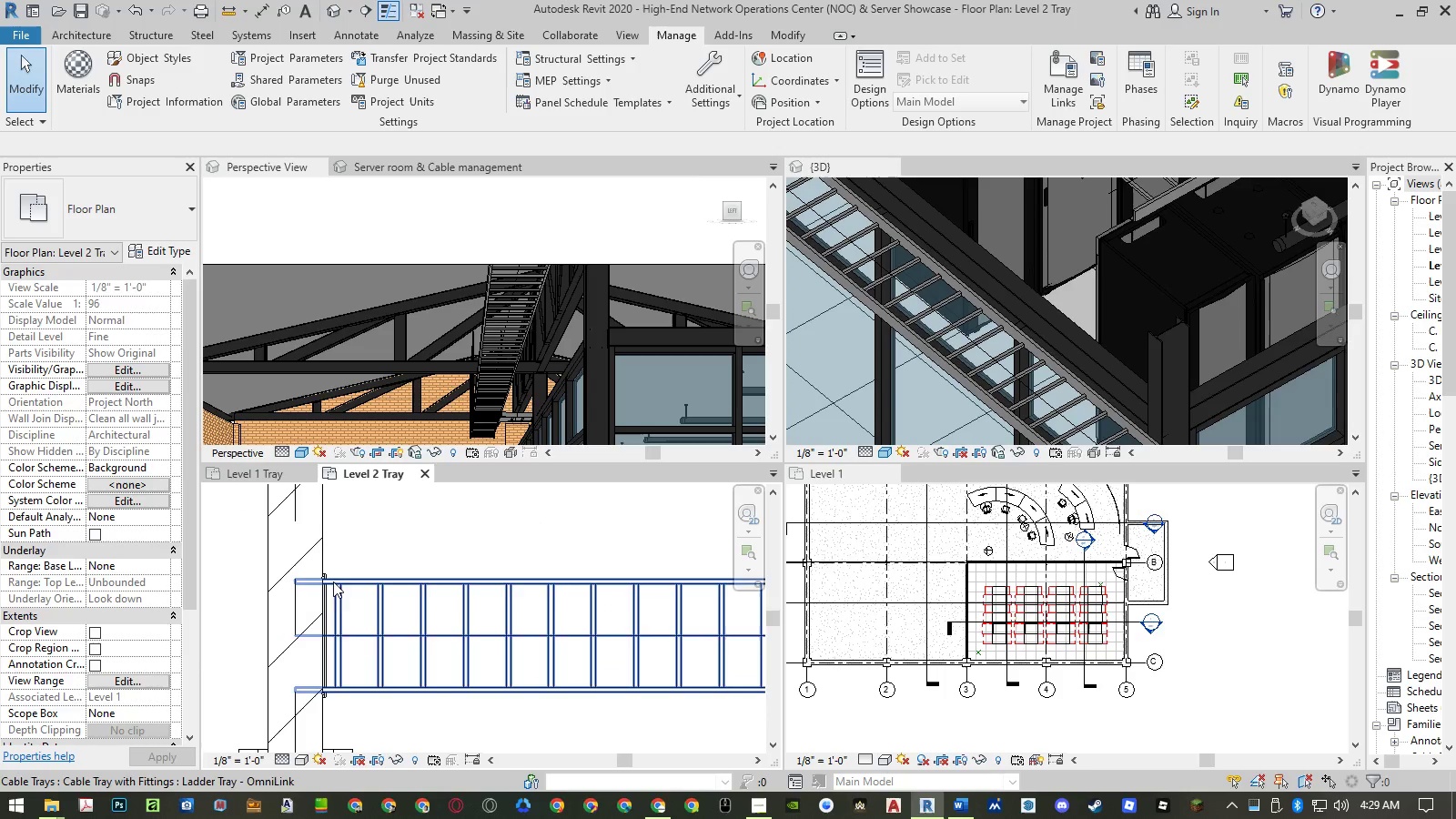 
left_click([324, 602])
 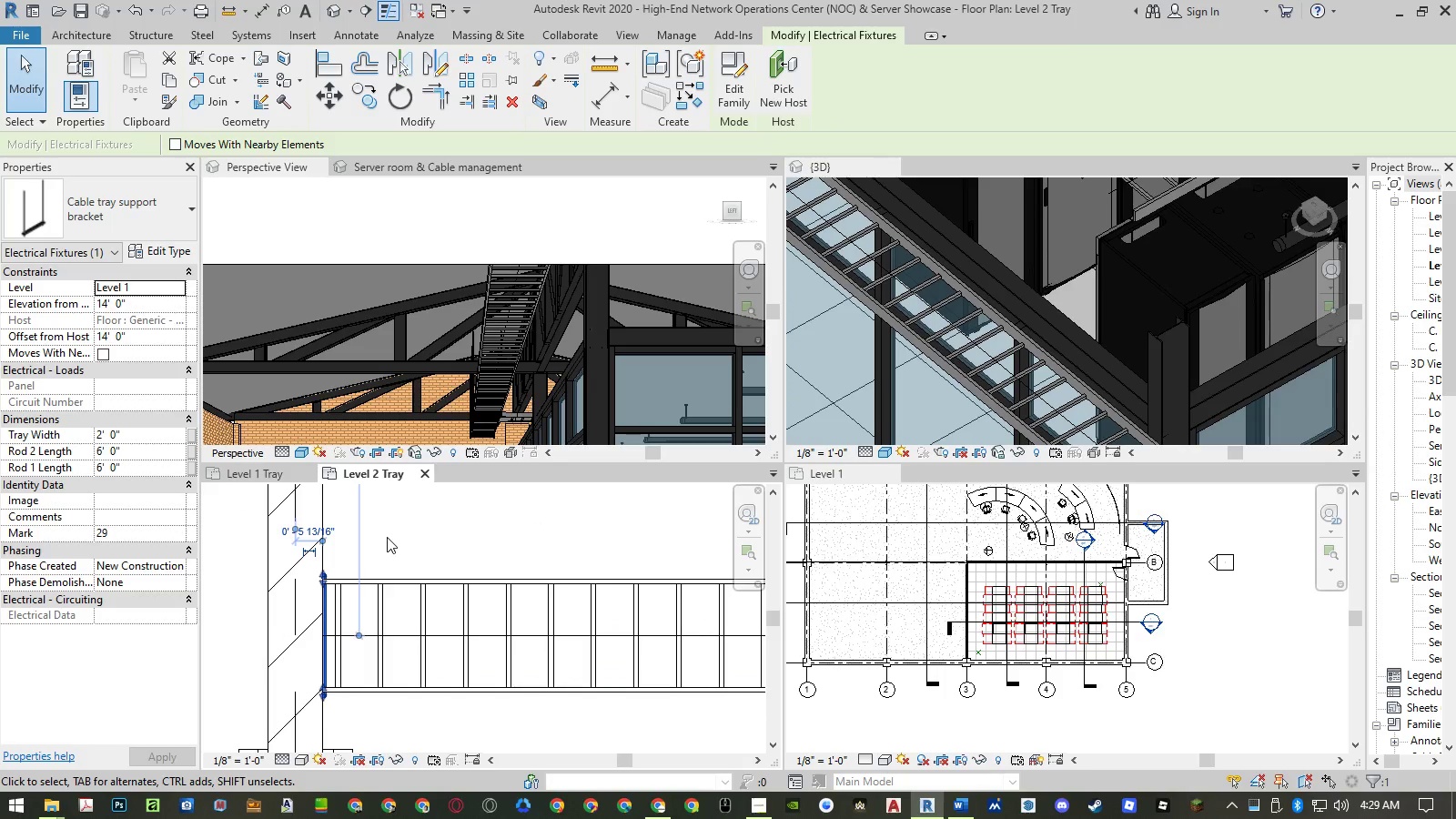 
type(mv )
 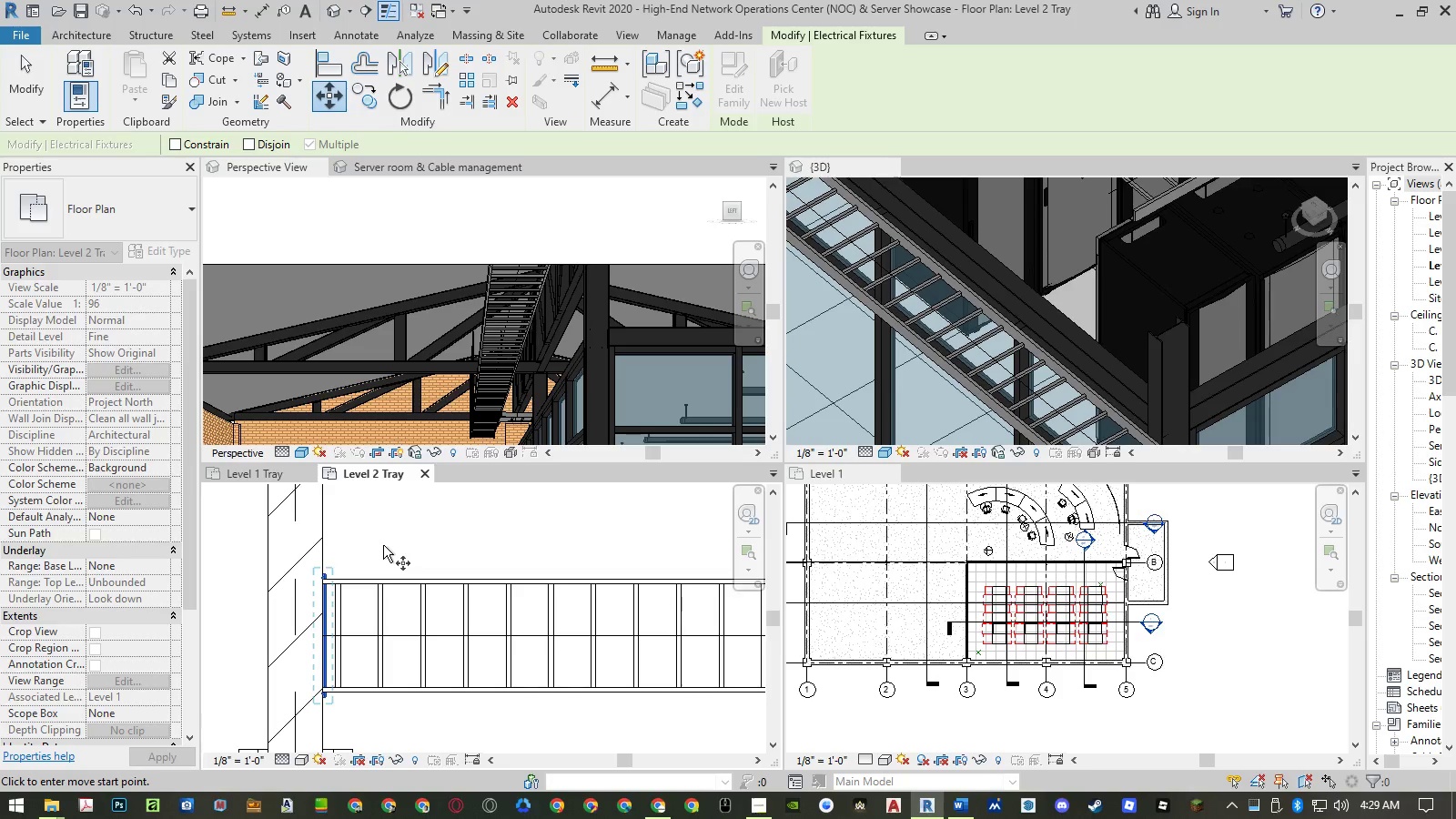 
left_click([383, 545])
 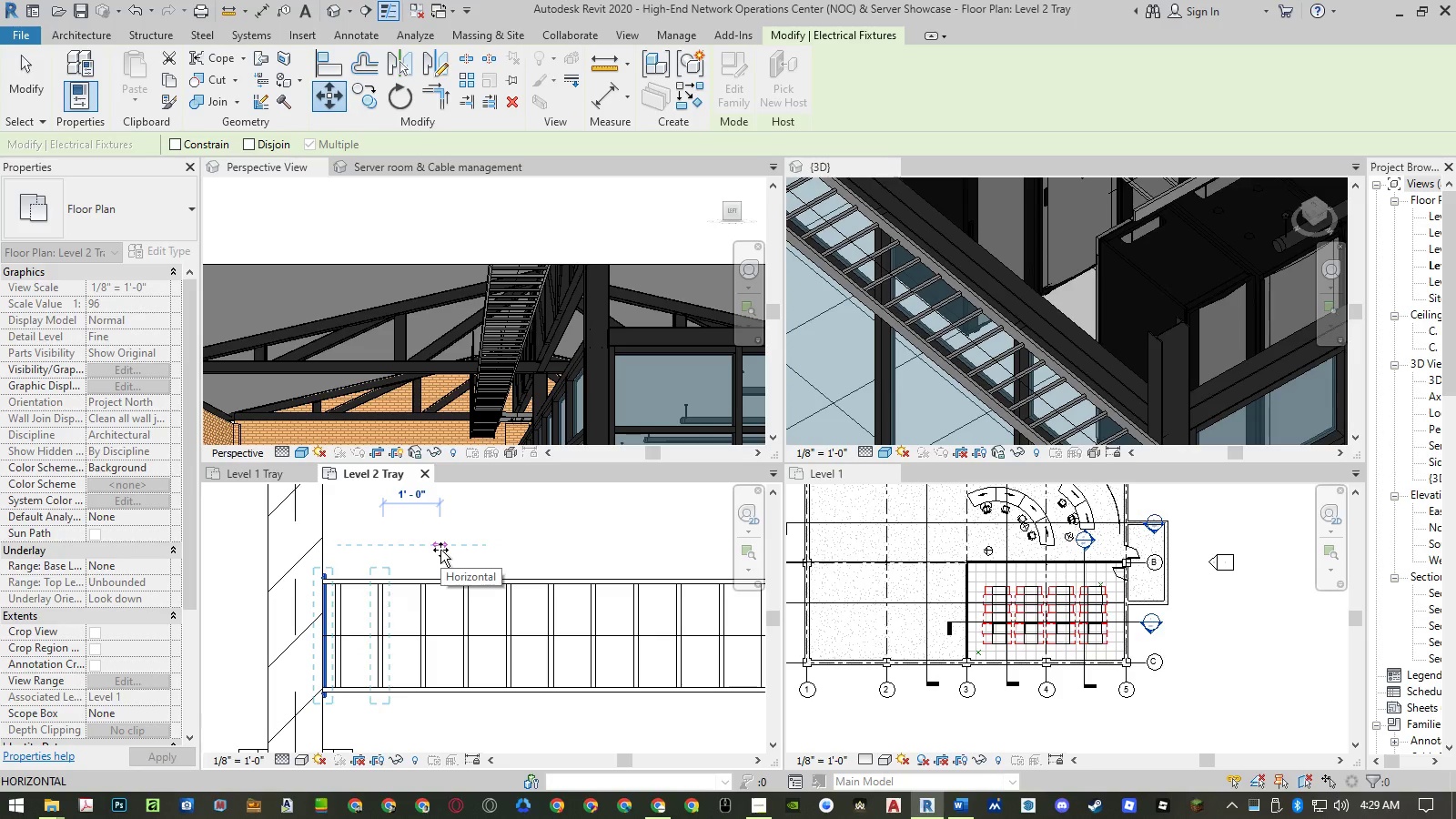 
key(Numpad1)
 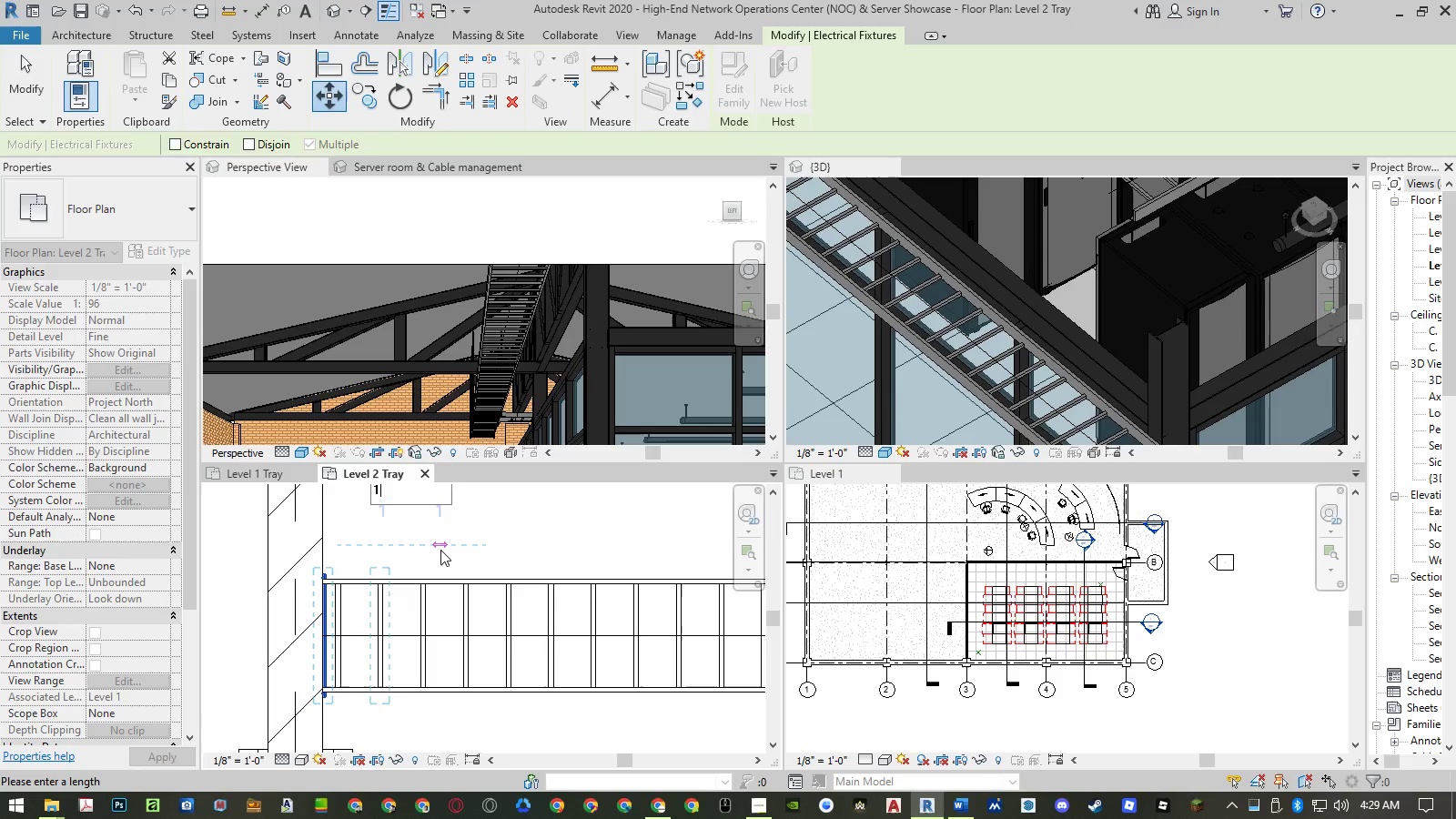 
key(NumpadEnter)
 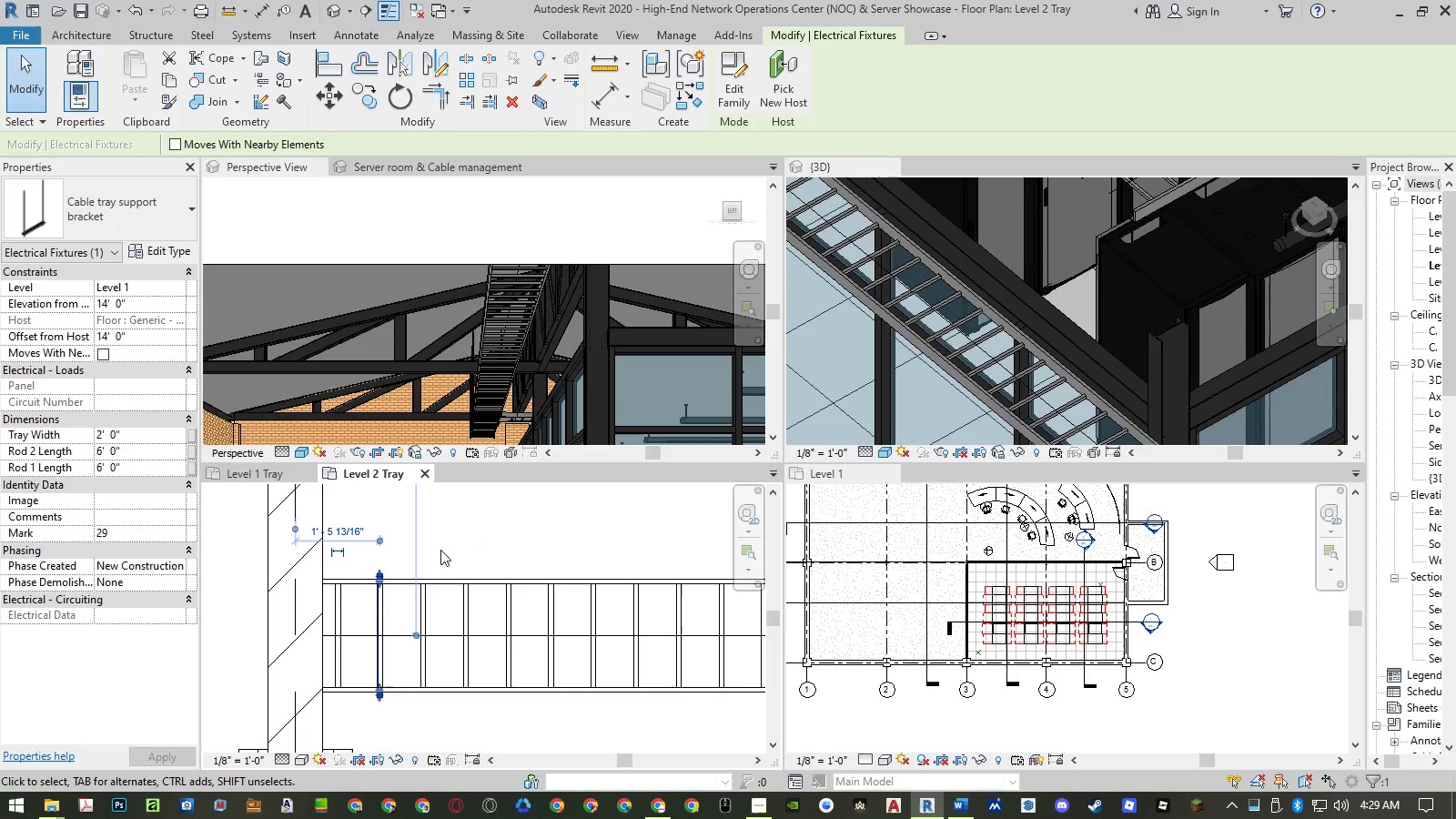 
key(Escape)
 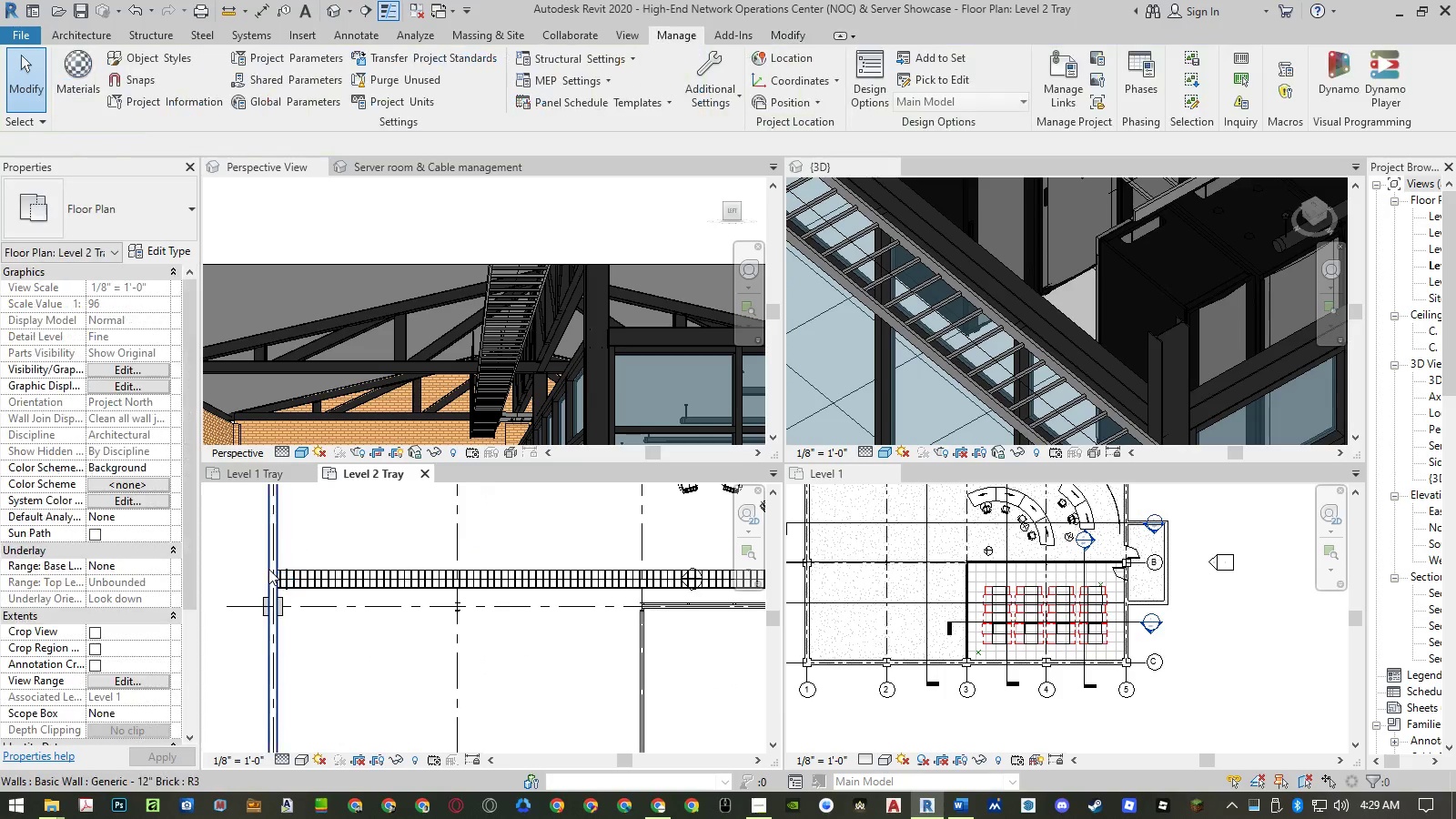 
scroll: coordinate [270, 574], scroll_direction: down, amount: 17.0
 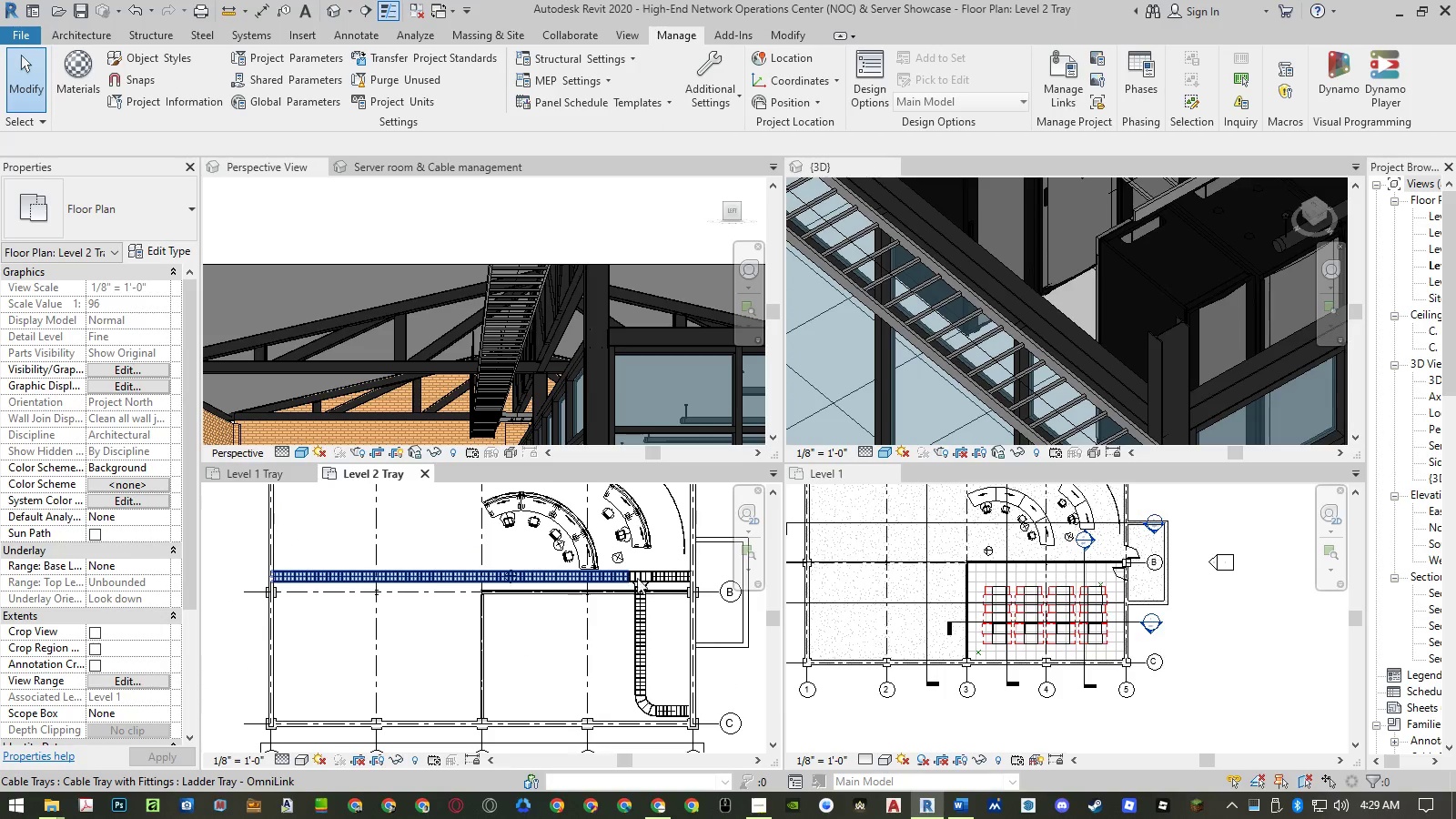 
left_click([640, 577])
 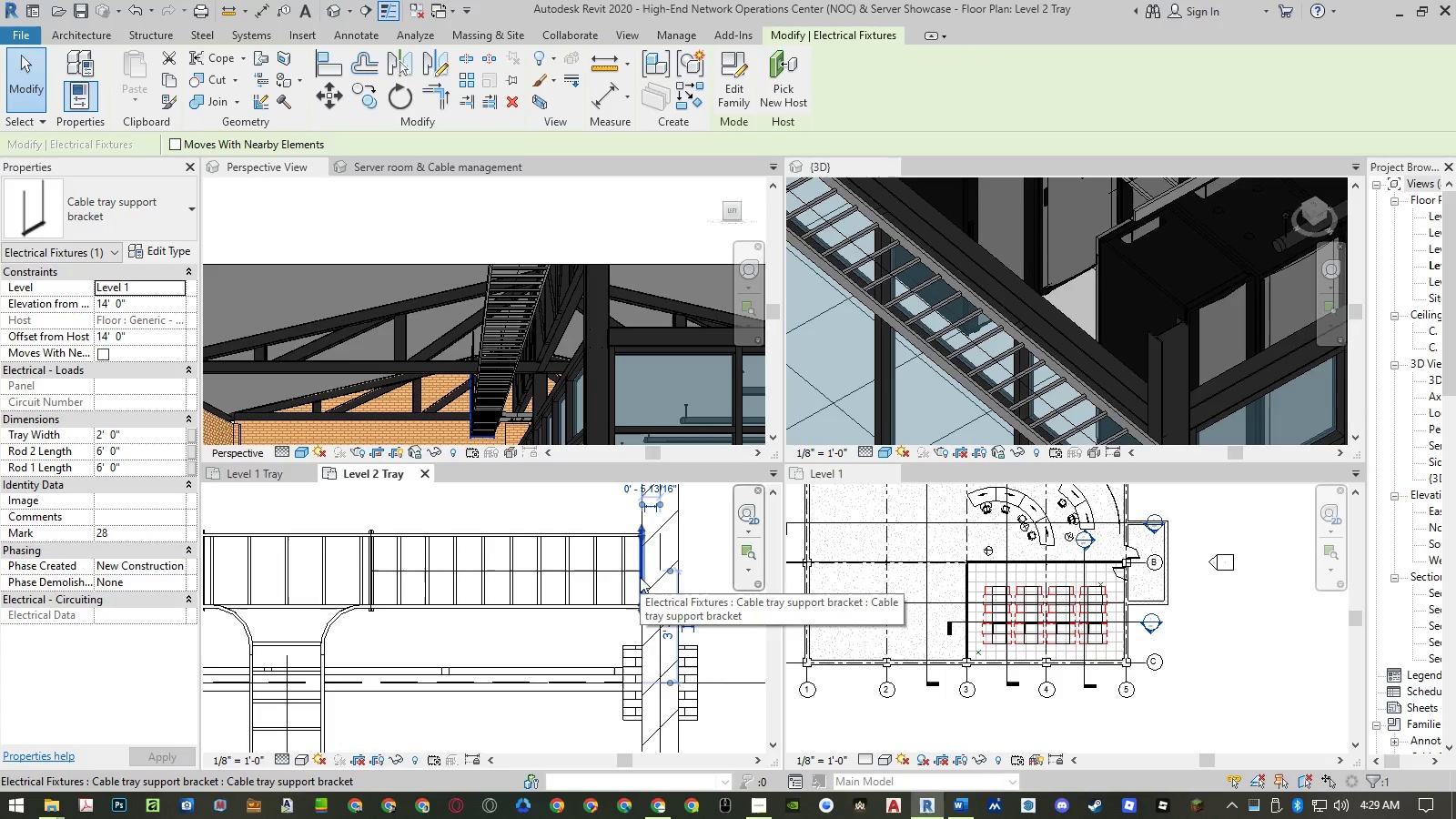 
scroll: coordinate [640, 577], scroll_direction: up, amount: 14.0
 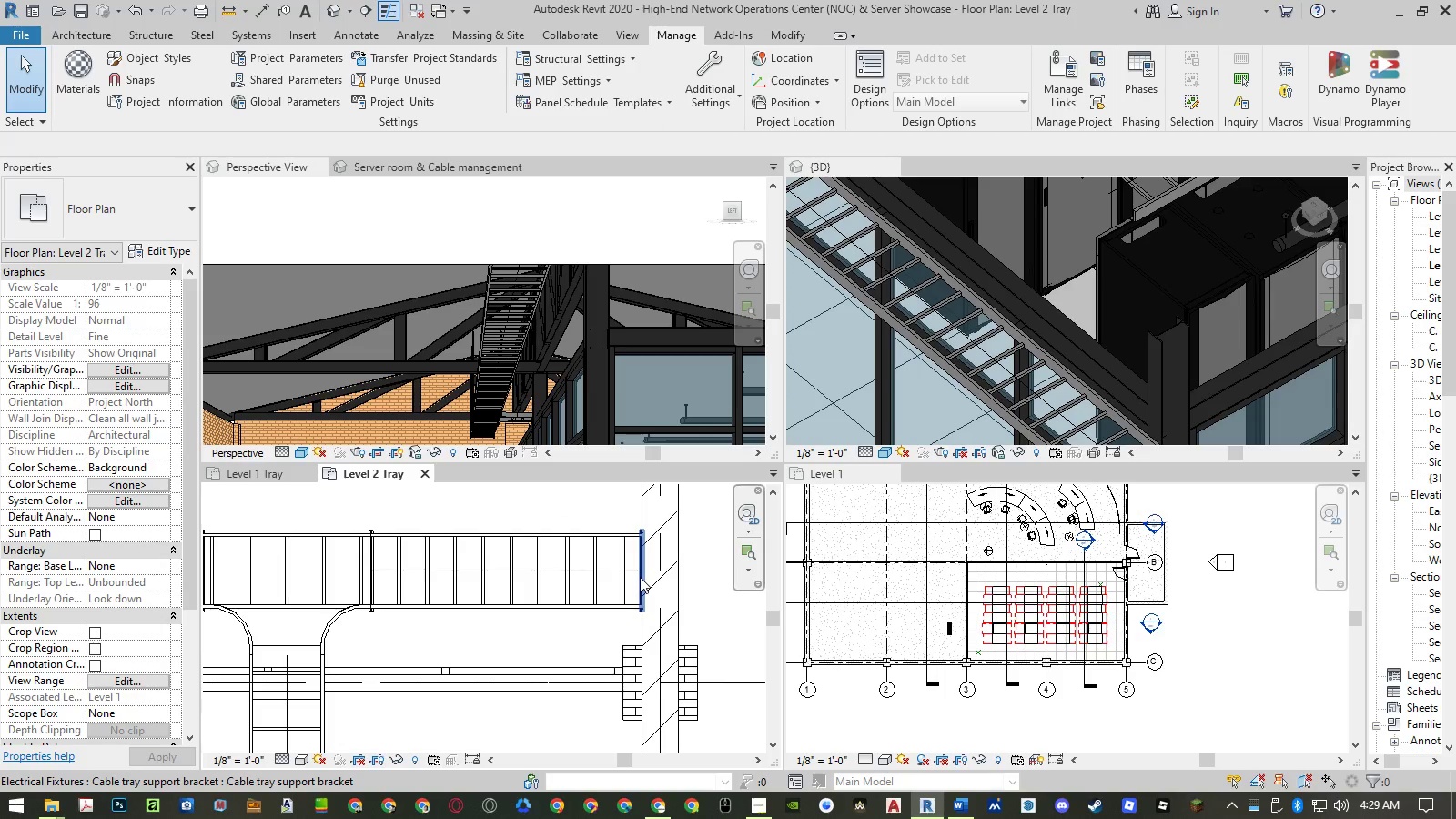 
key(M)
 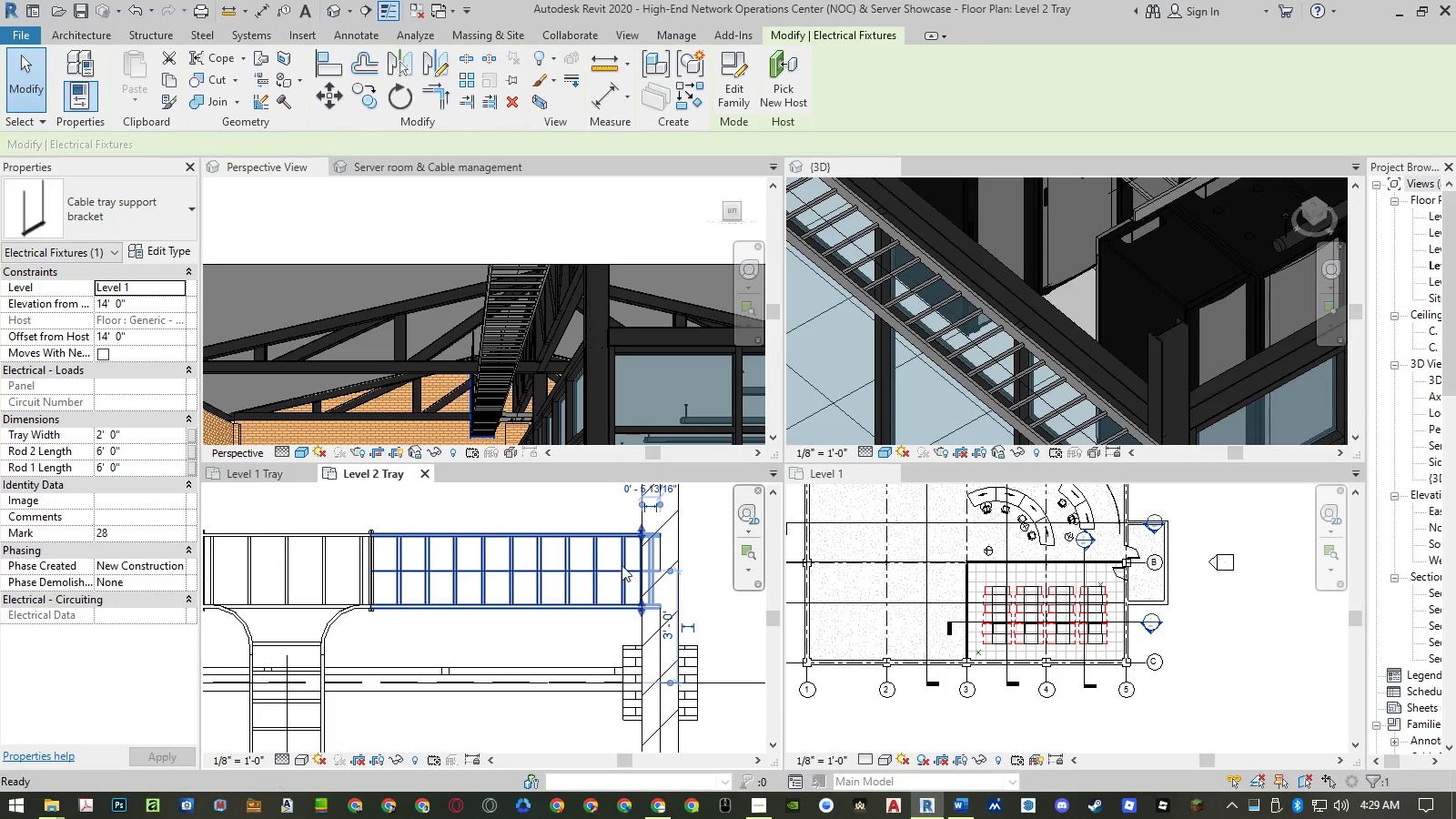 
key(V)
 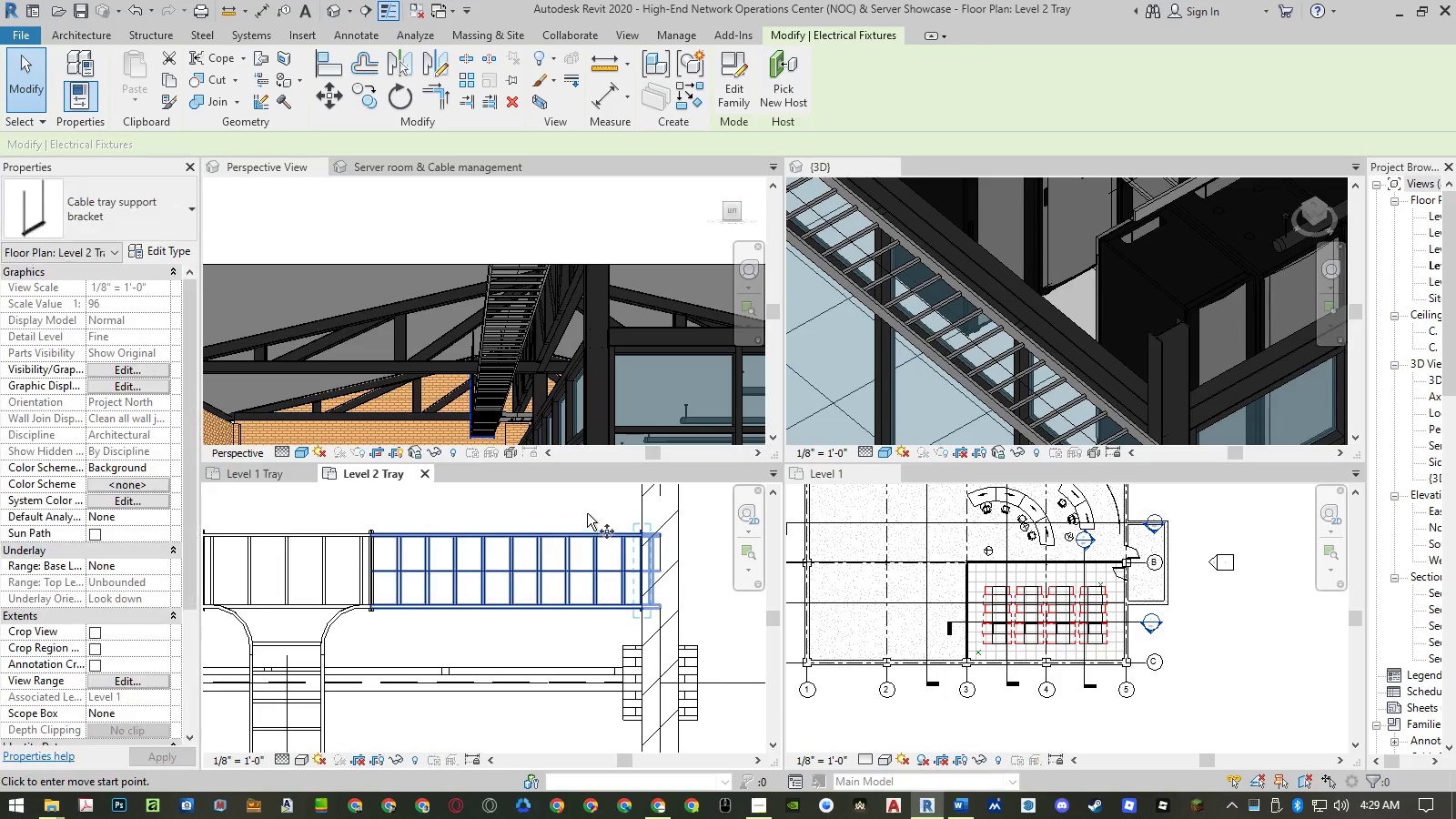 
left_click([590, 505])
 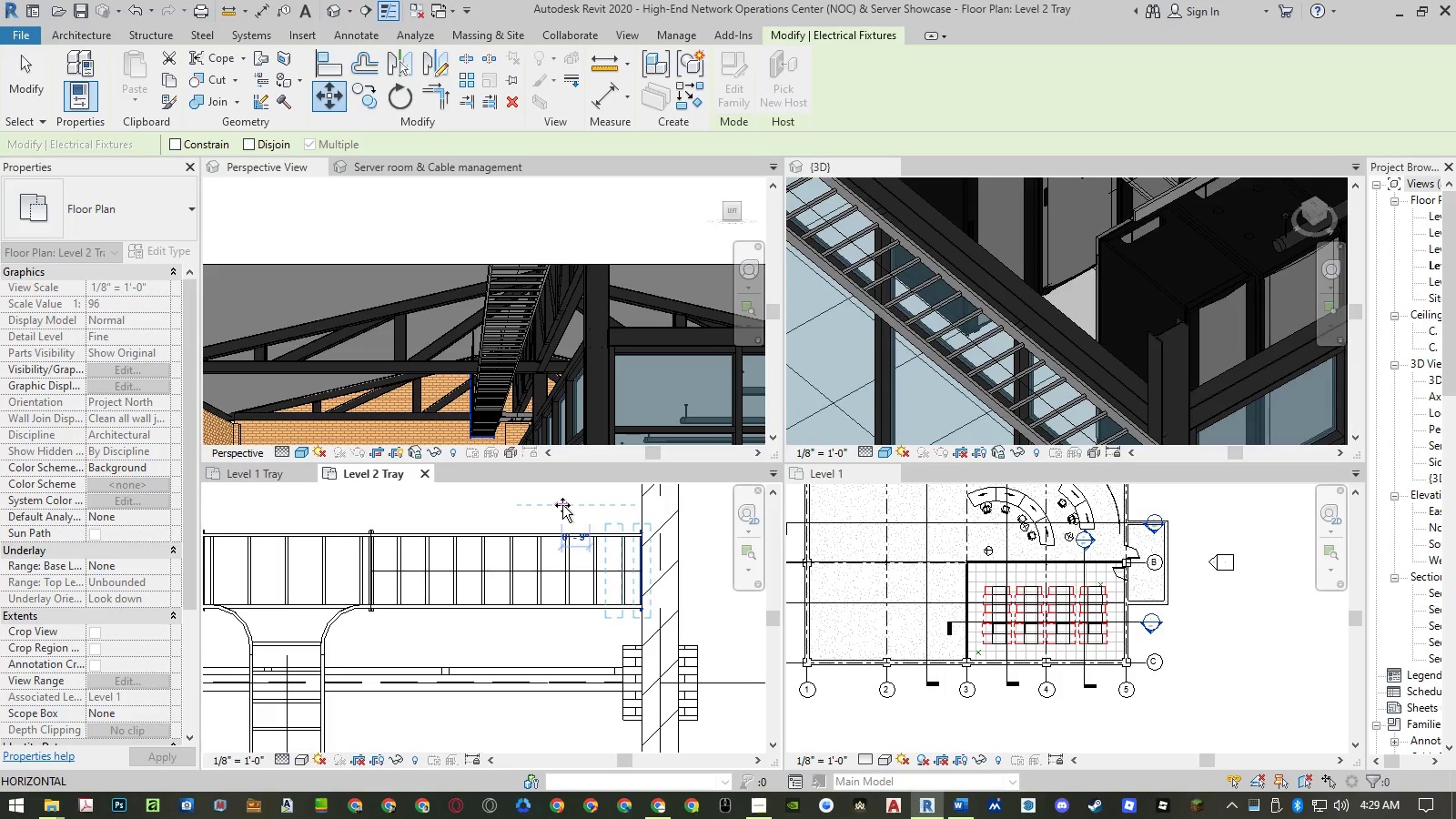 
key(Numpad1)
 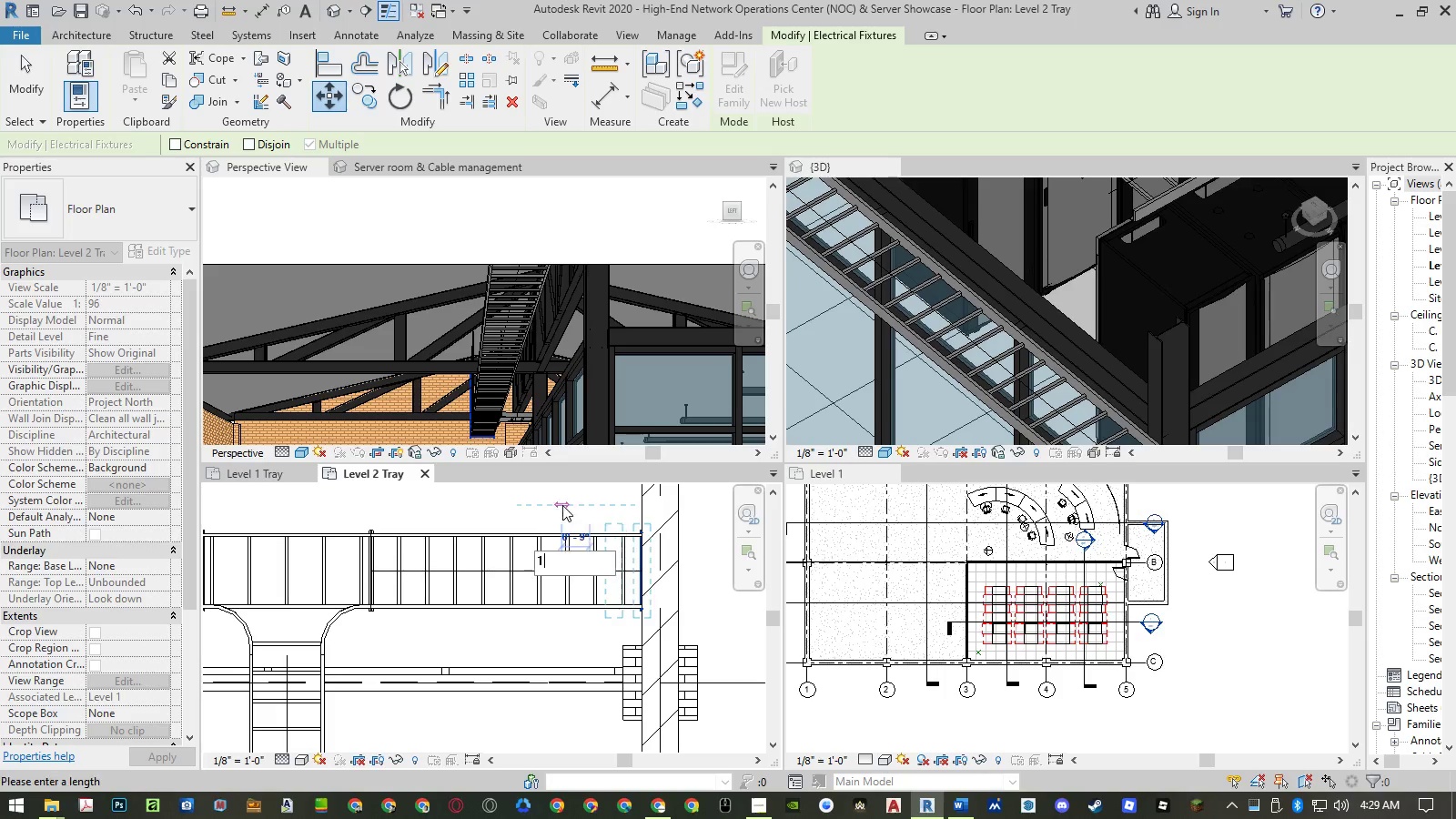 
key(NumpadEnter)
 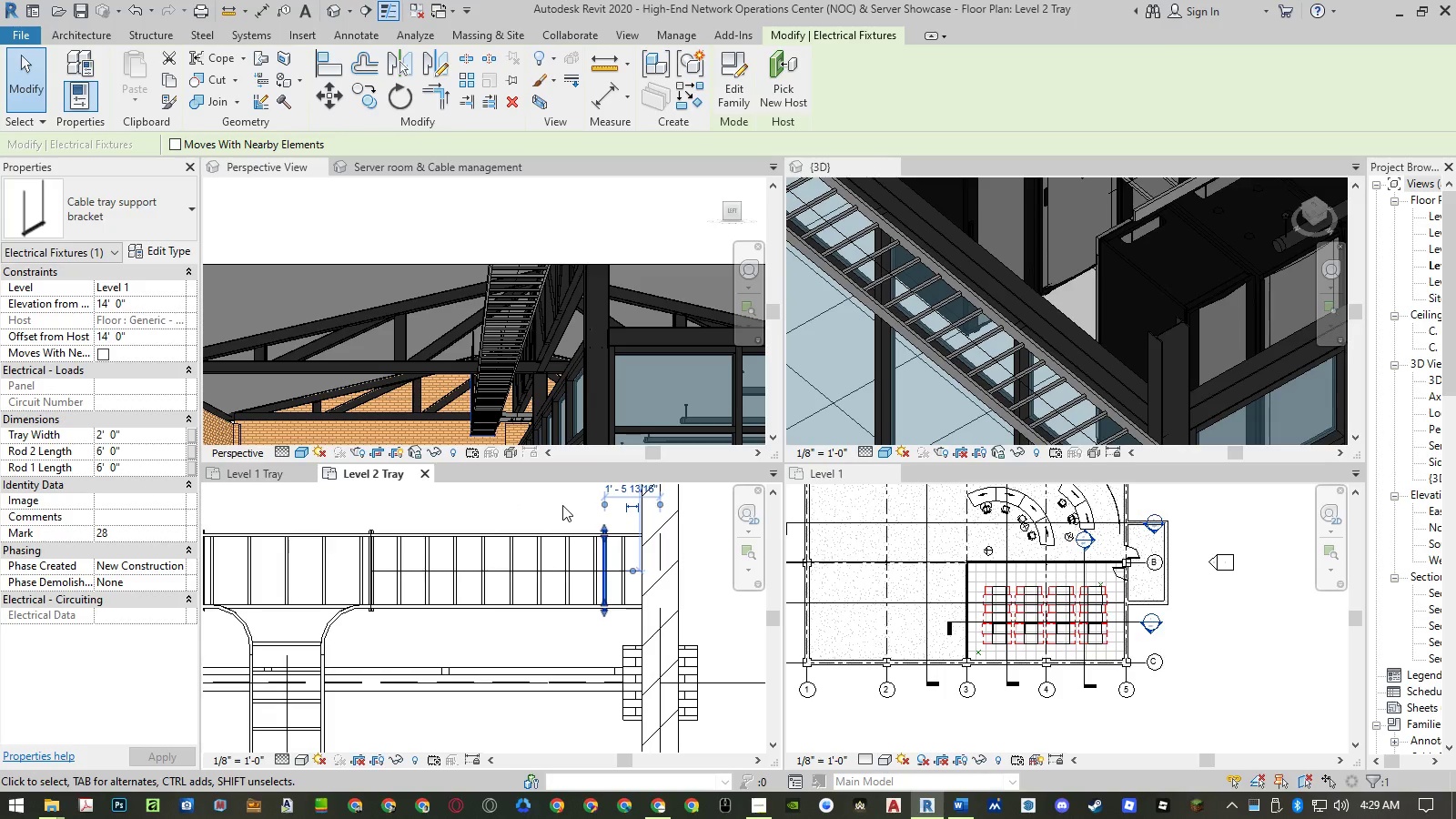 
key(Escape)
 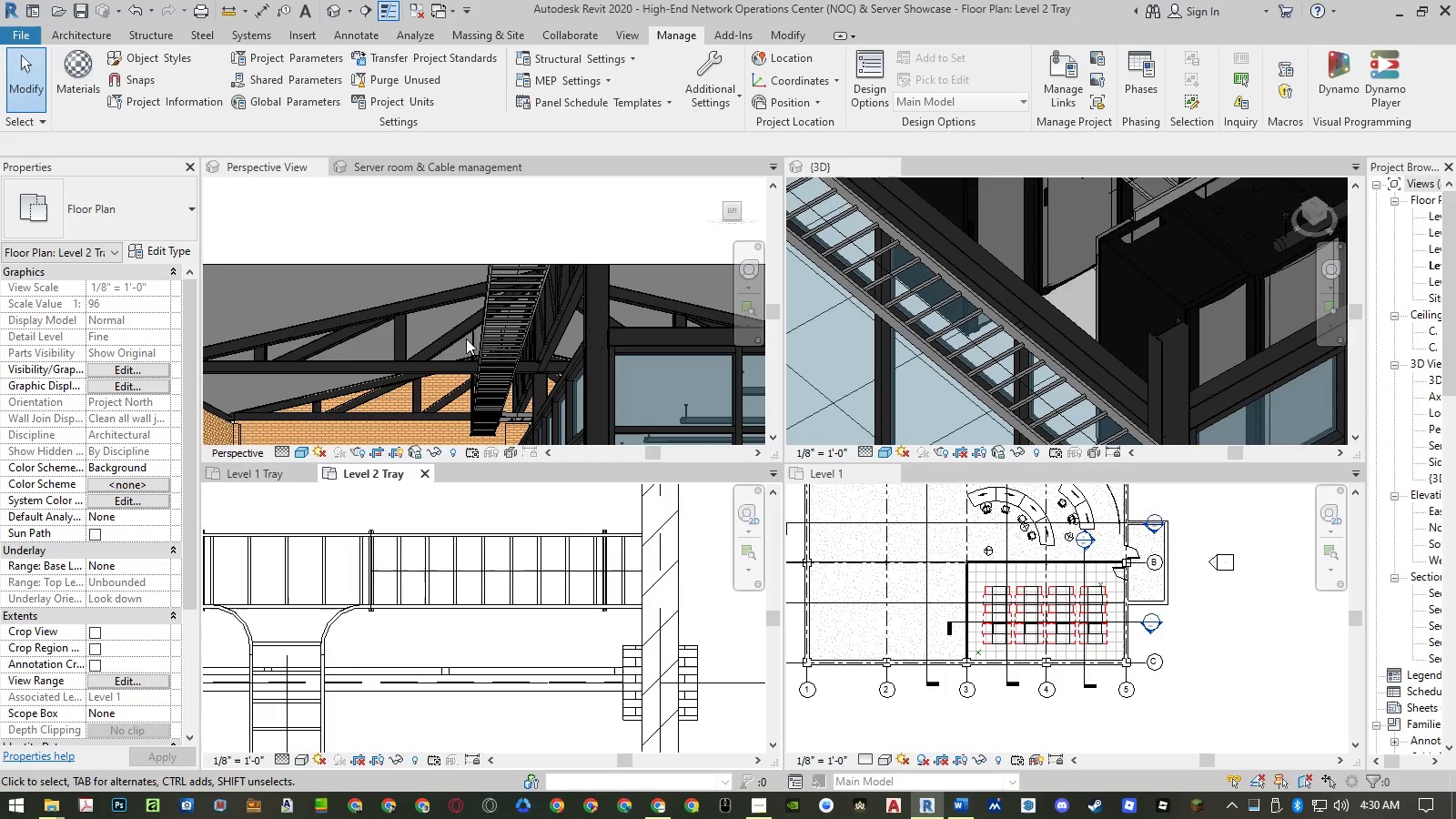 
scroll: coordinate [470, 329], scroll_direction: up, amount: 11.0
 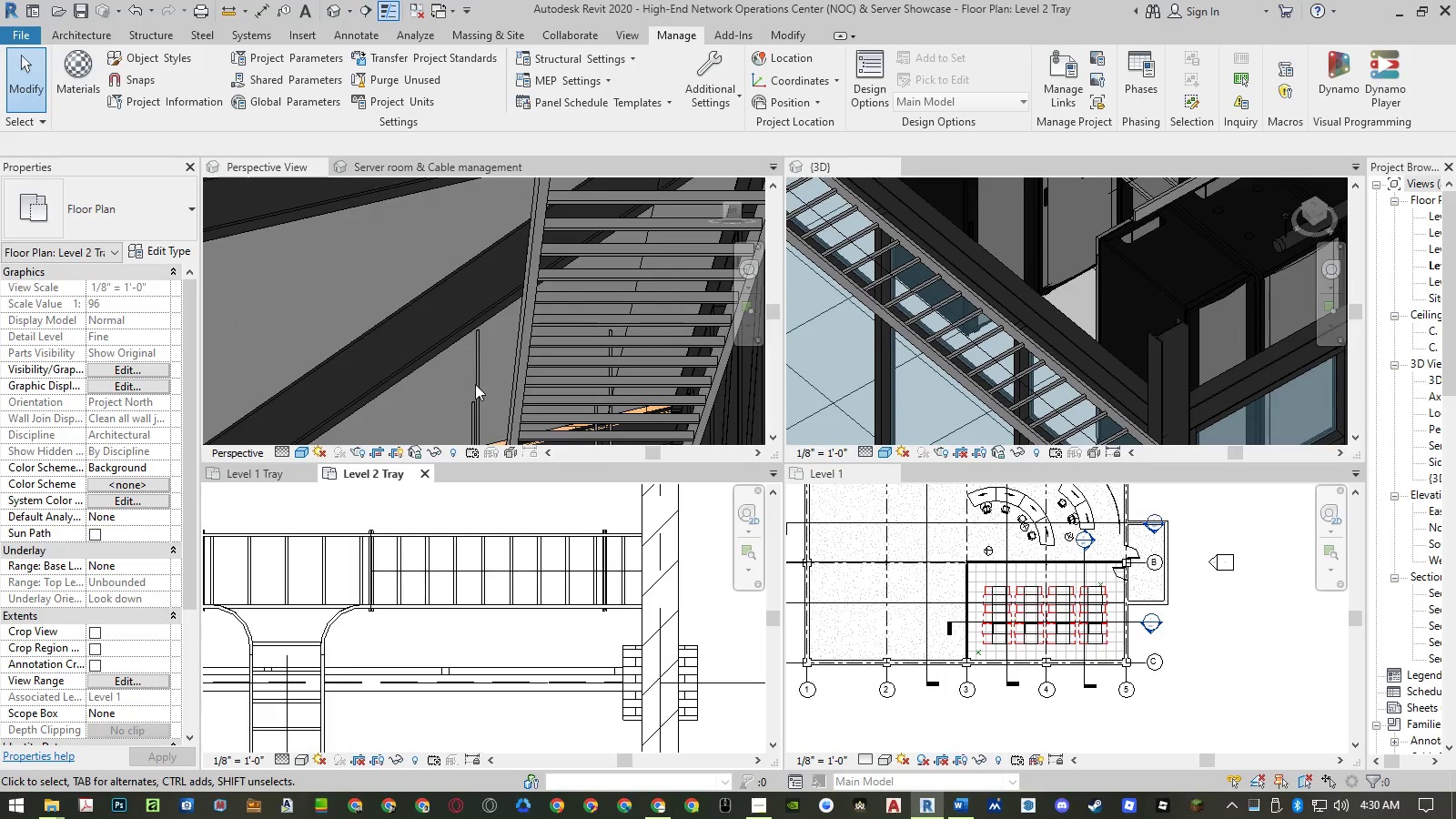 
double_click([475, 384])
 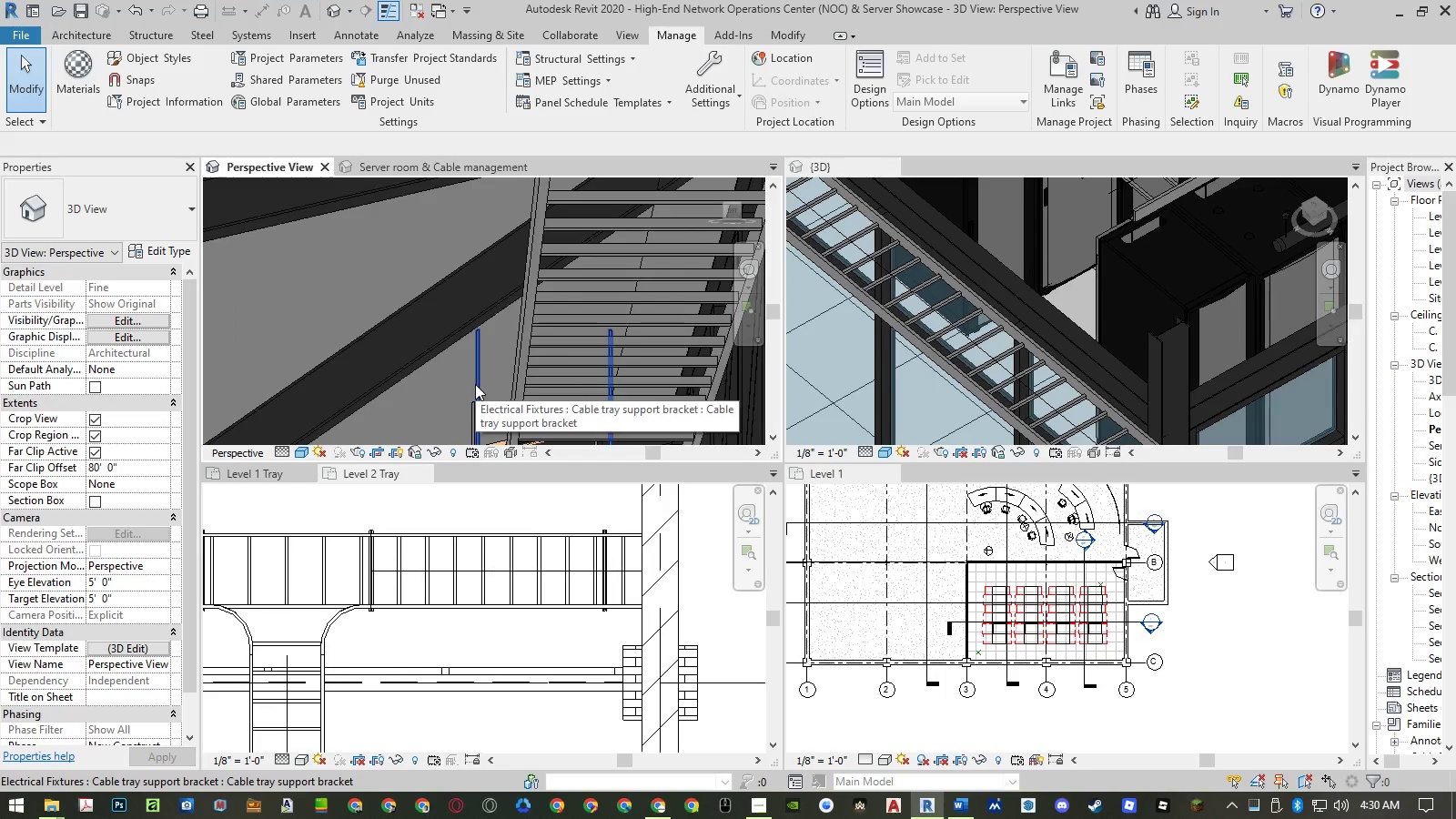 
right_click([475, 384])
 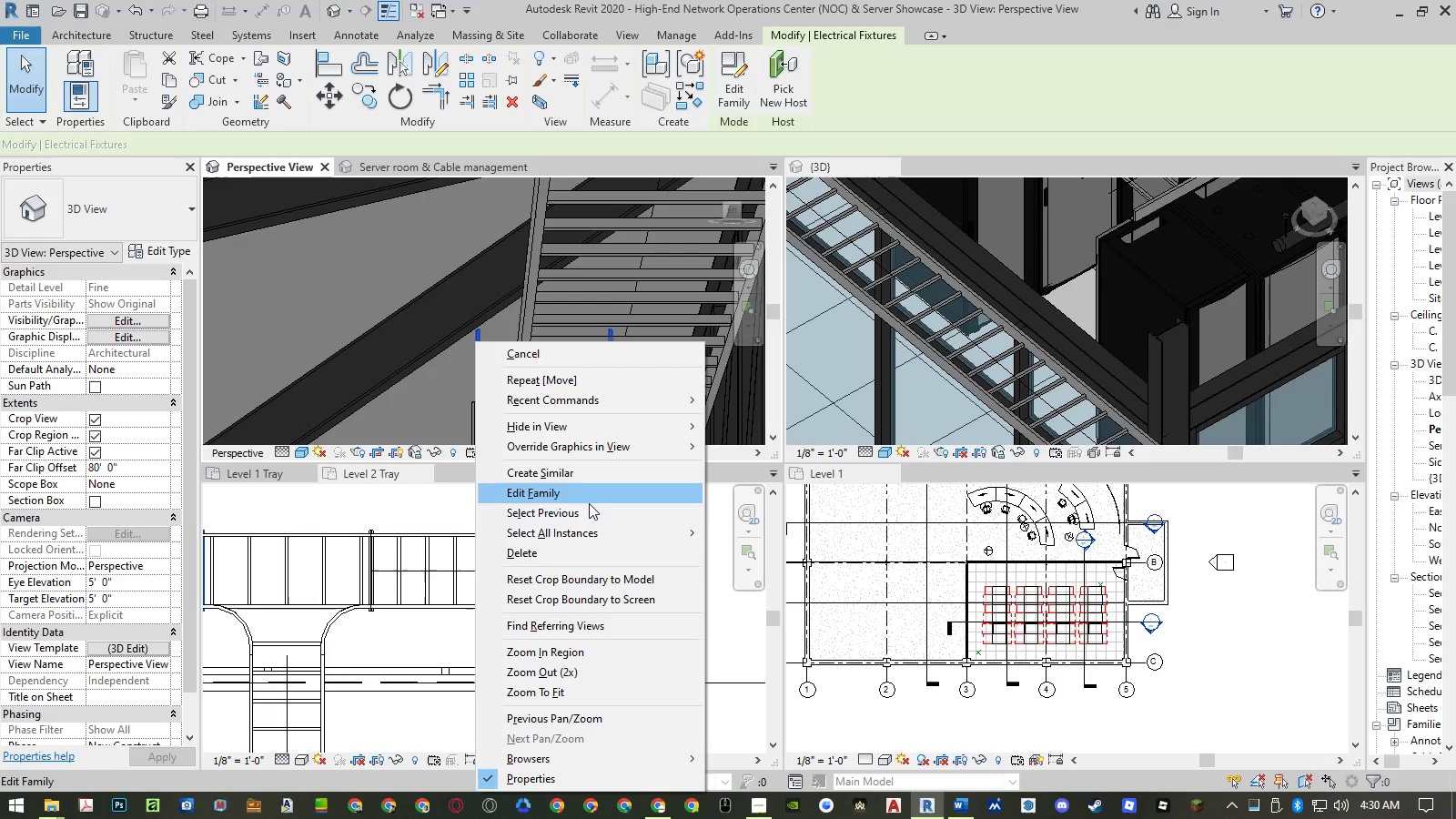 
left_click([599, 527])
 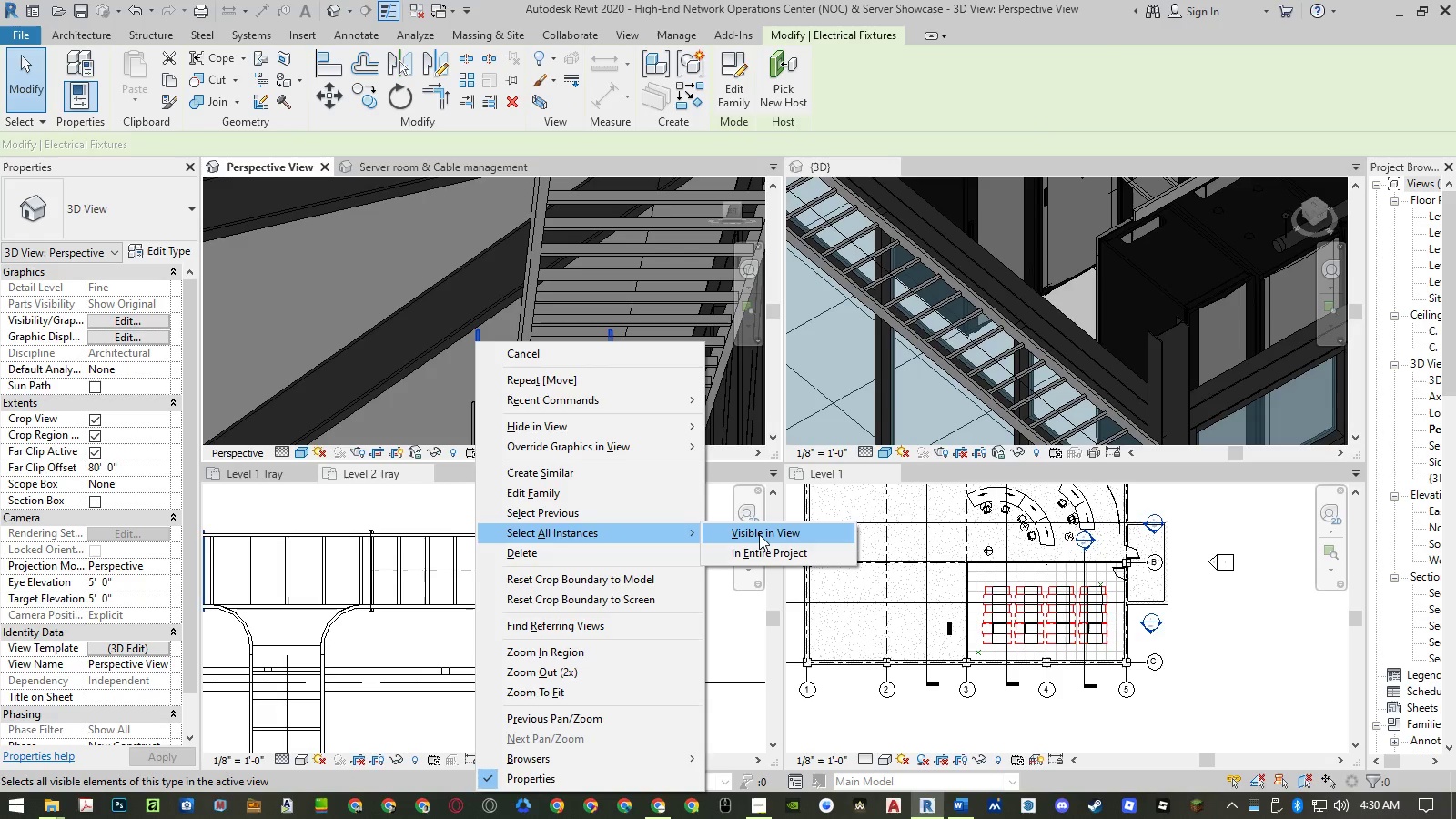 
left_click([759, 534])
 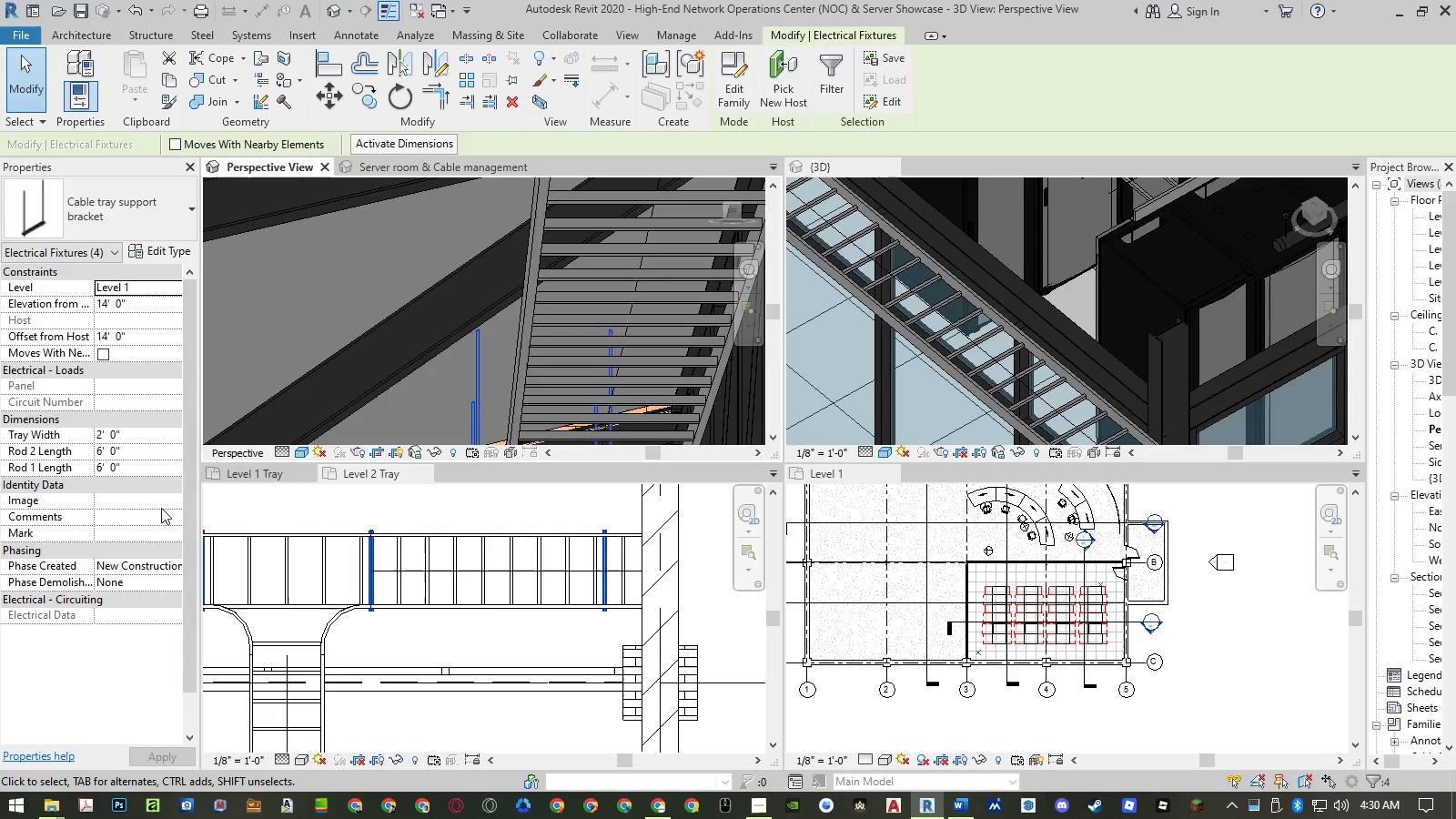 
left_click([157, 453])
 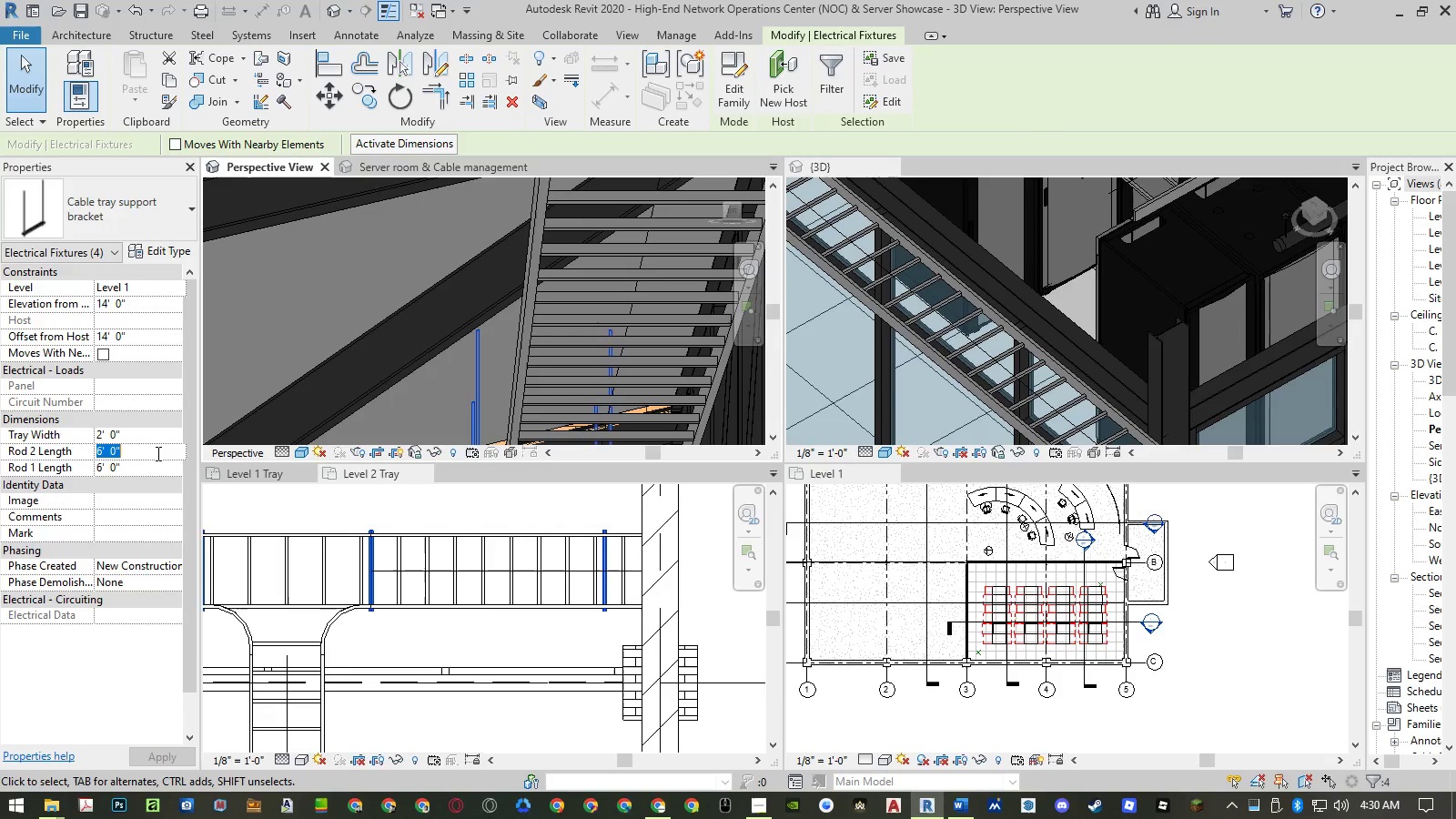 
key(Numpad8)
 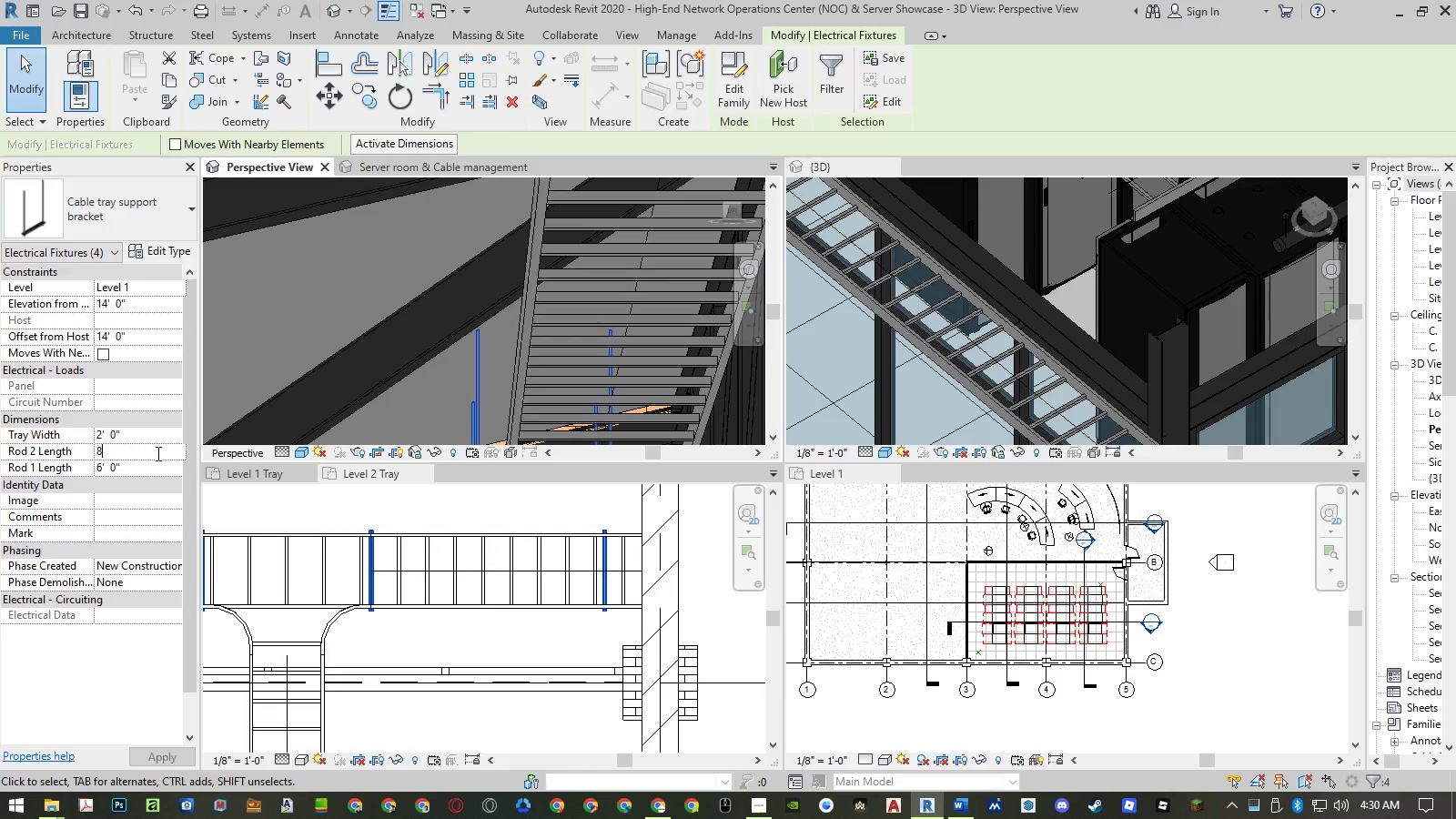 
key(NumpadEnter)
 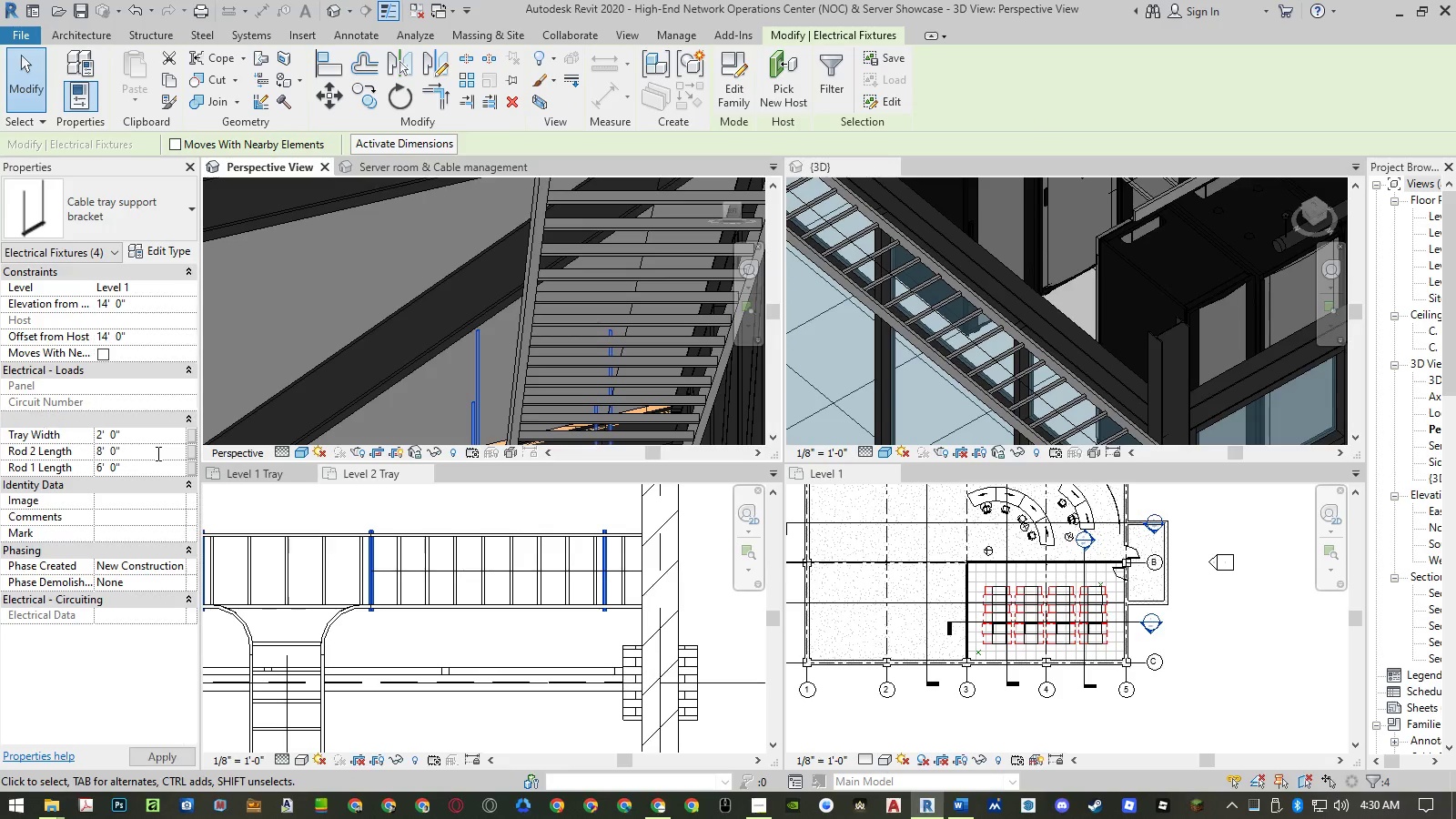 
key(NumpadEnter)
 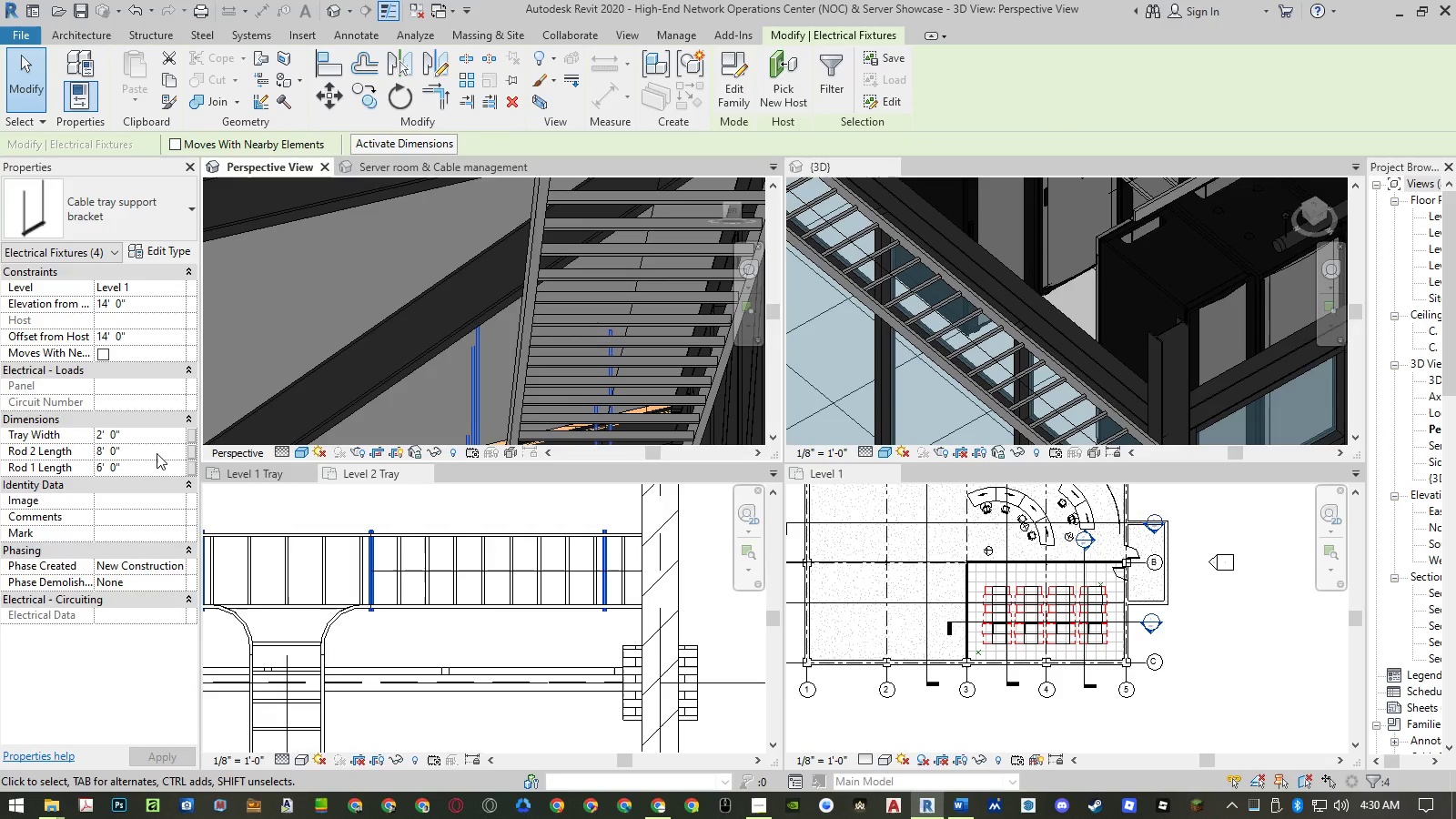 
left_click([155, 462])
 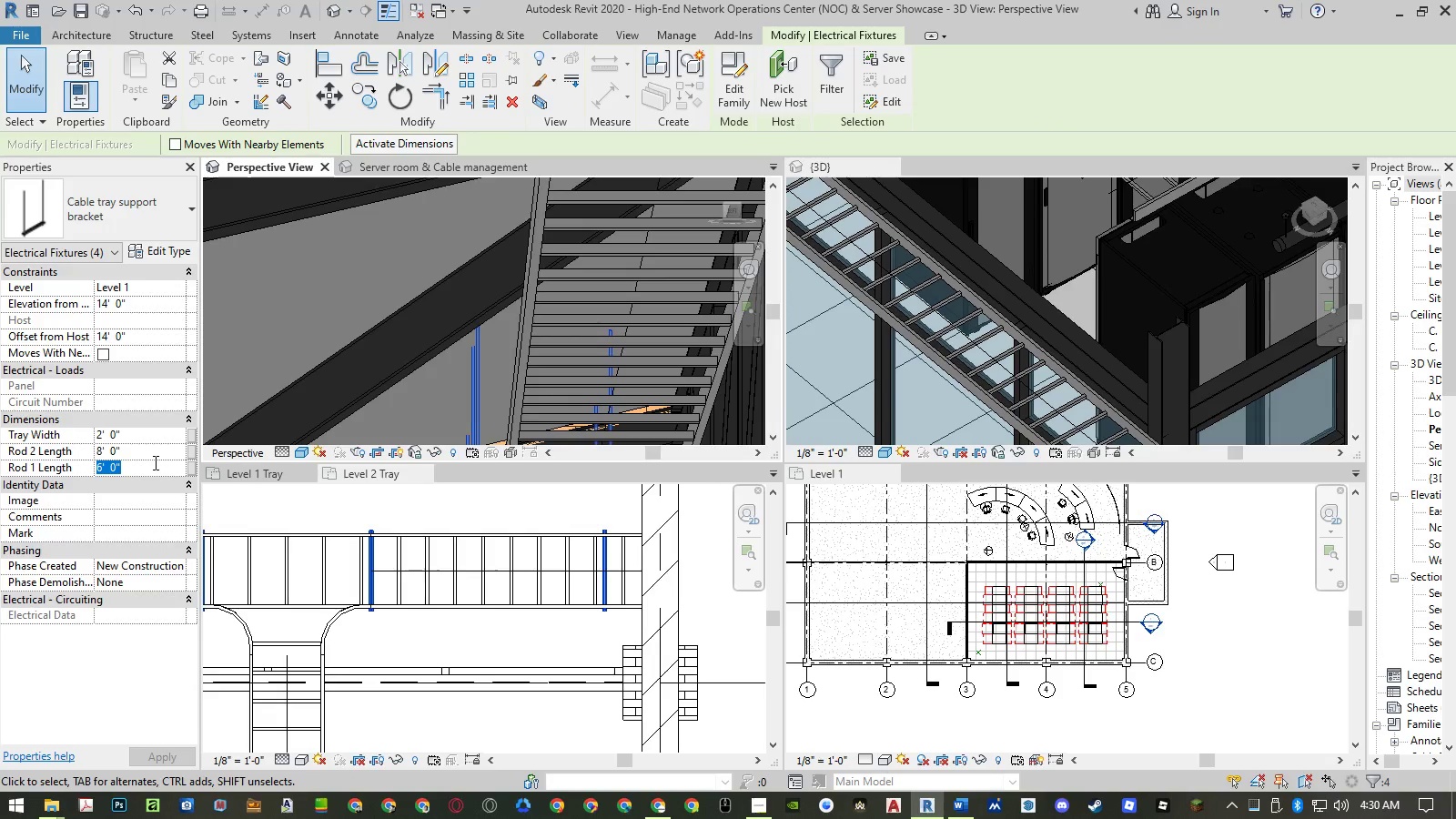 
key(Numpad8)
 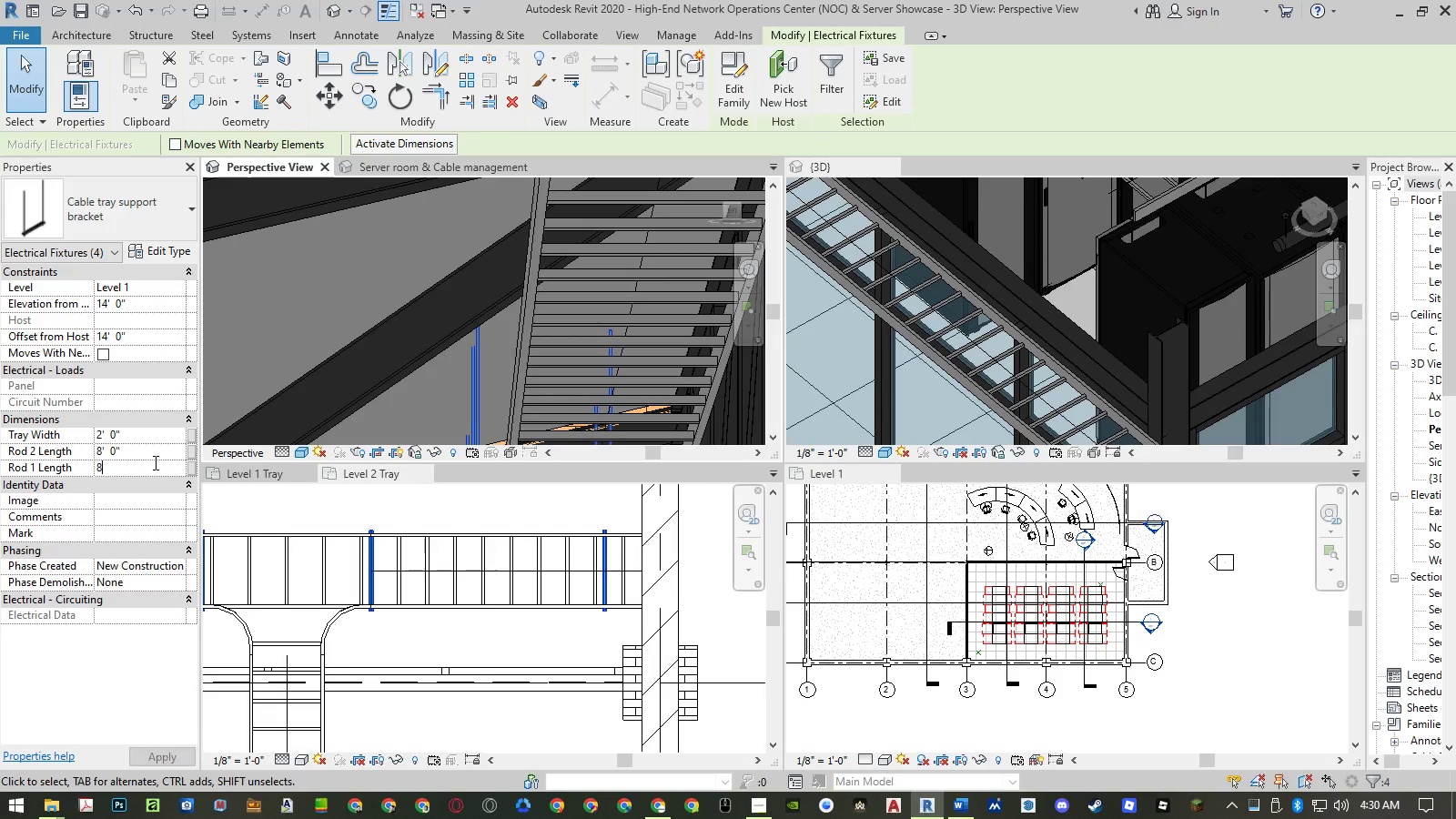 
key(NumpadEnter)
 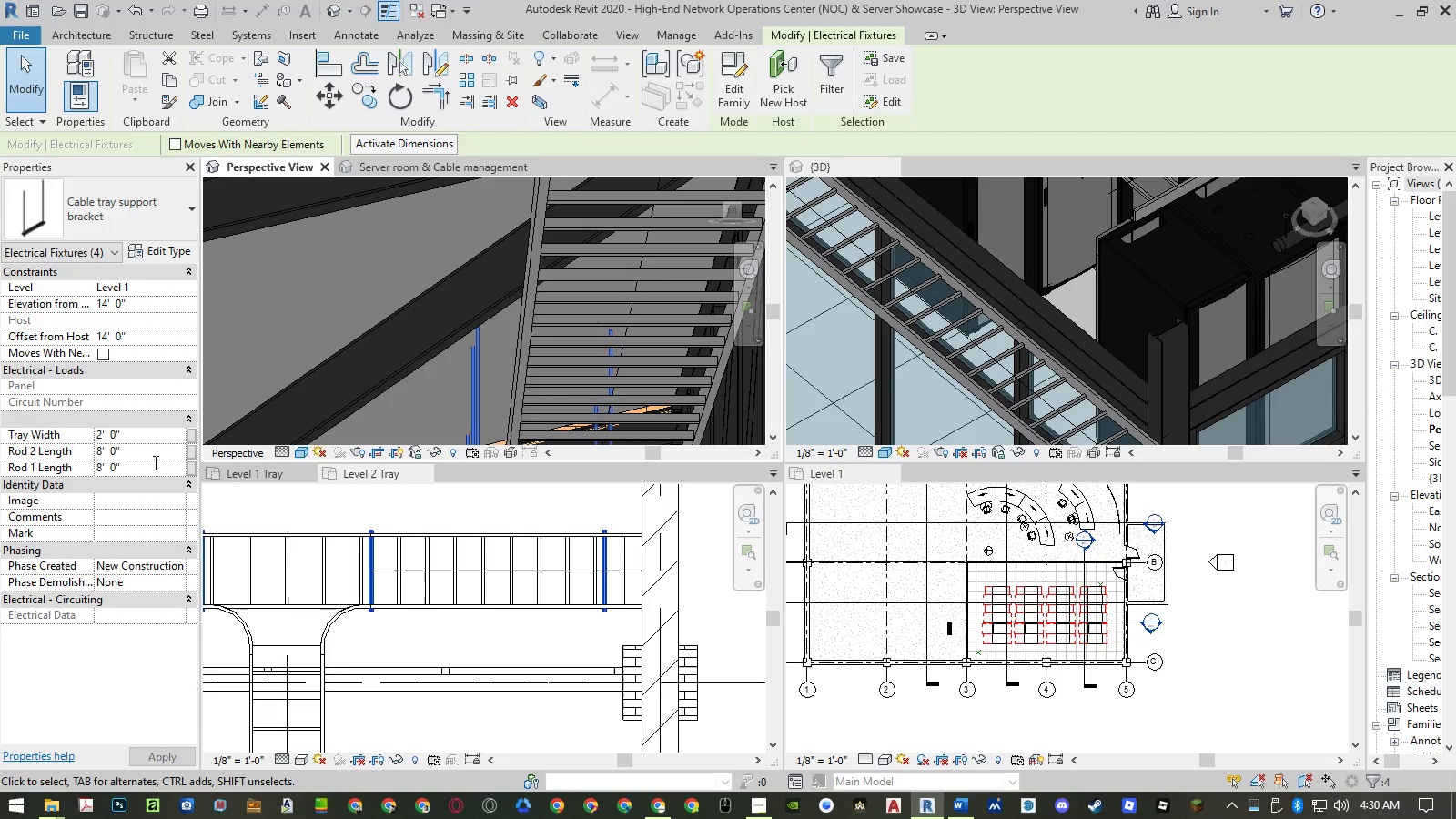 
key(NumpadEnter)
 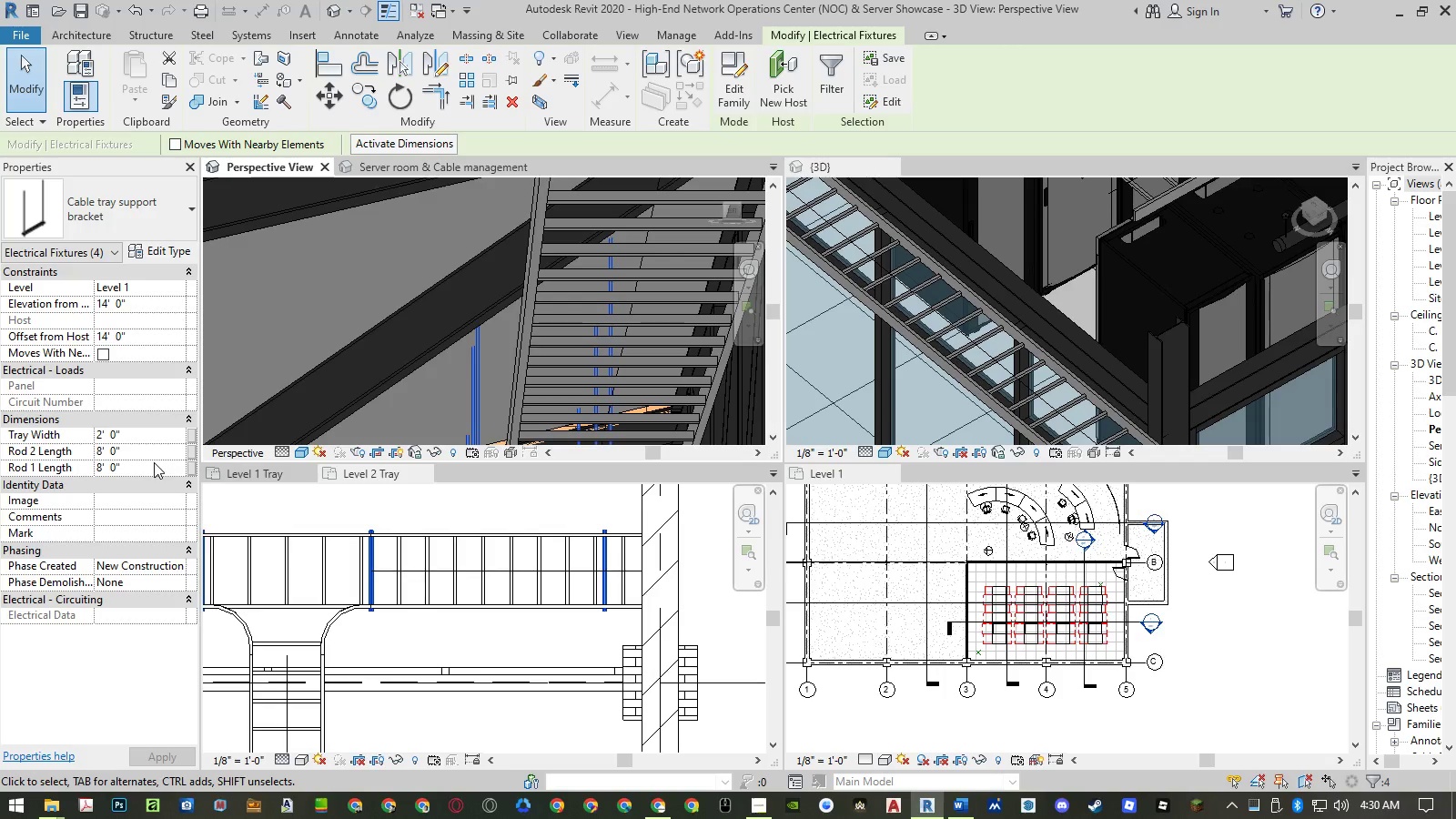 
left_click([156, 452])
 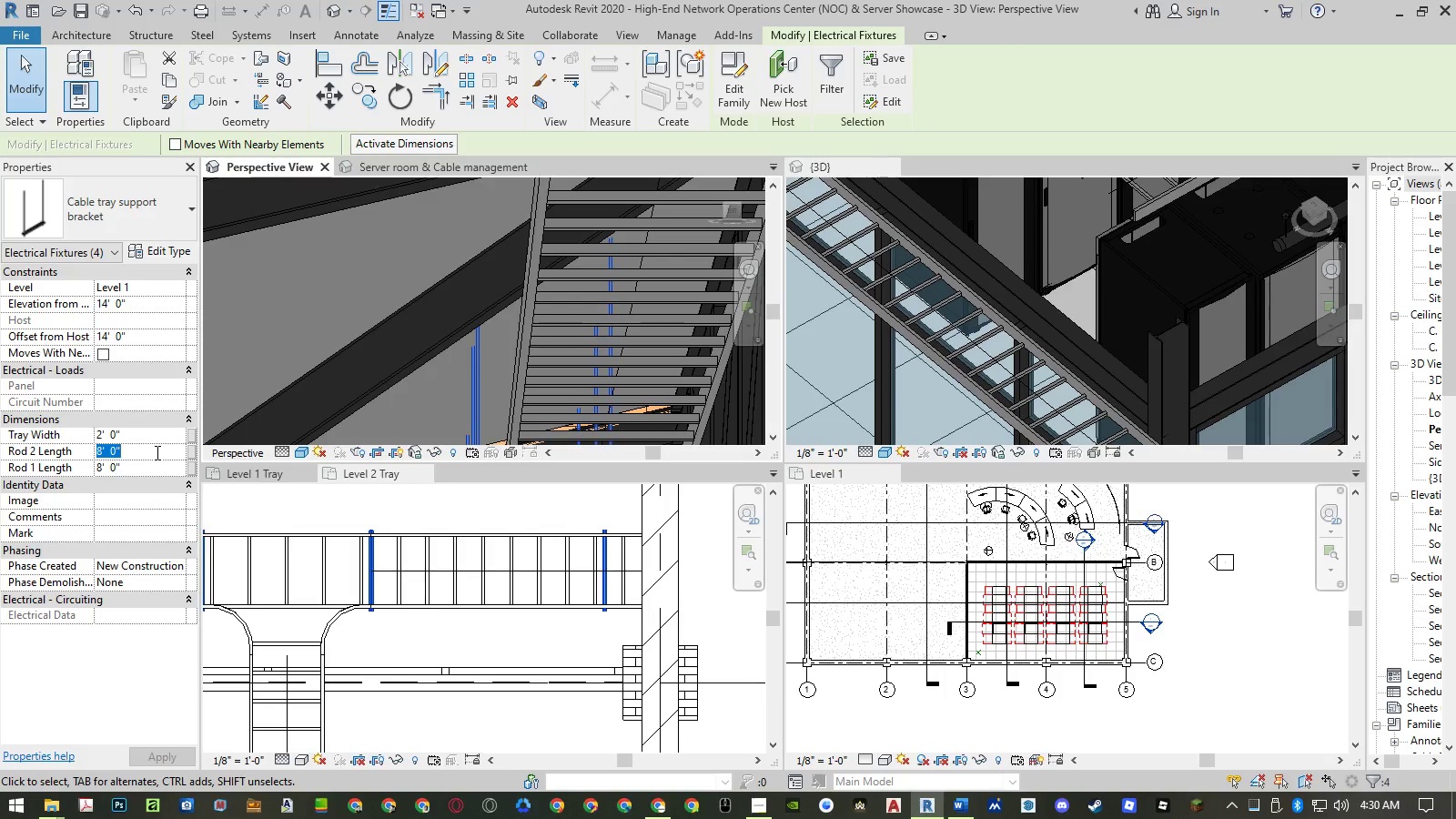 
key(Numpad1)
 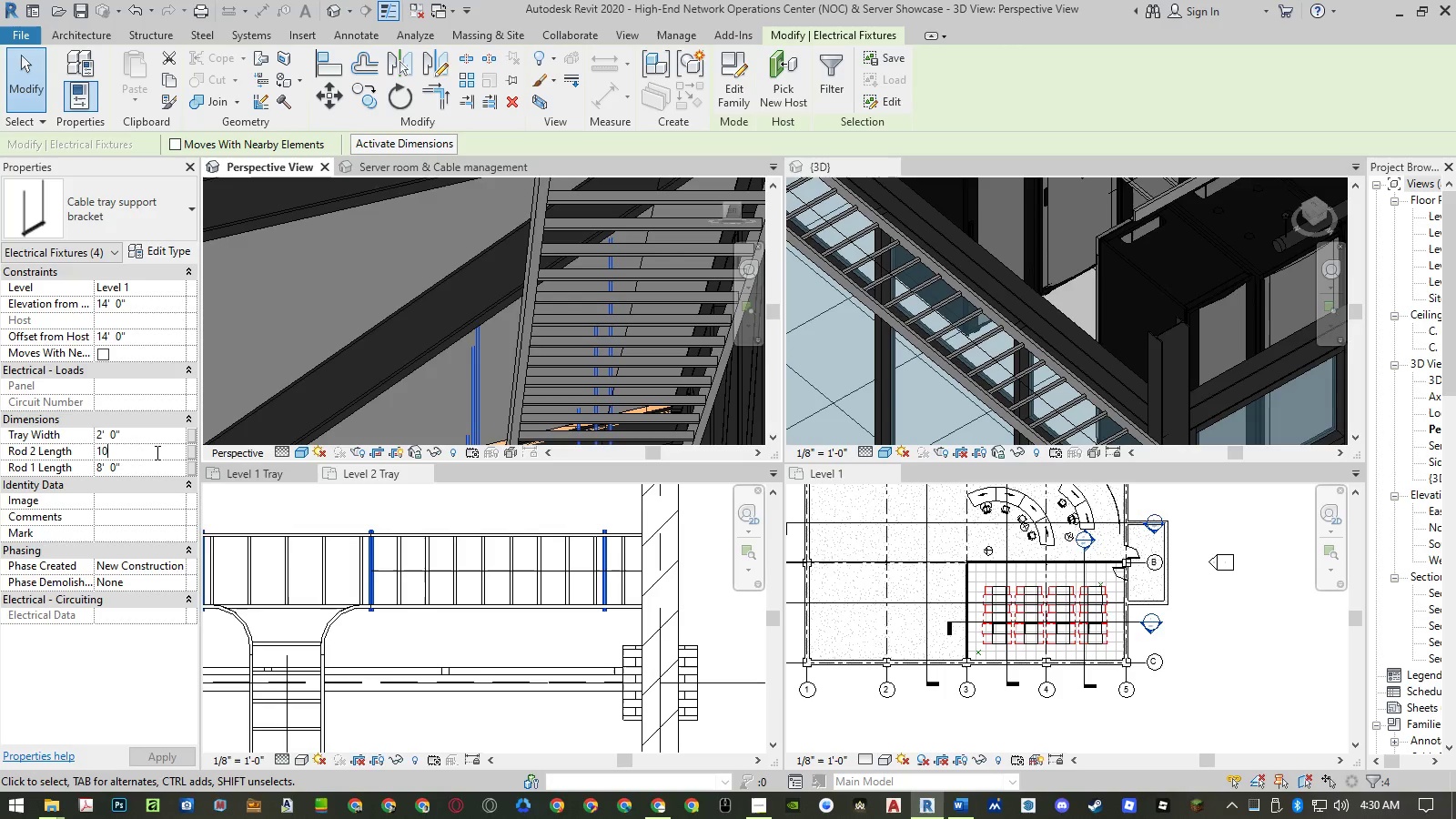 
key(Numpad0)
 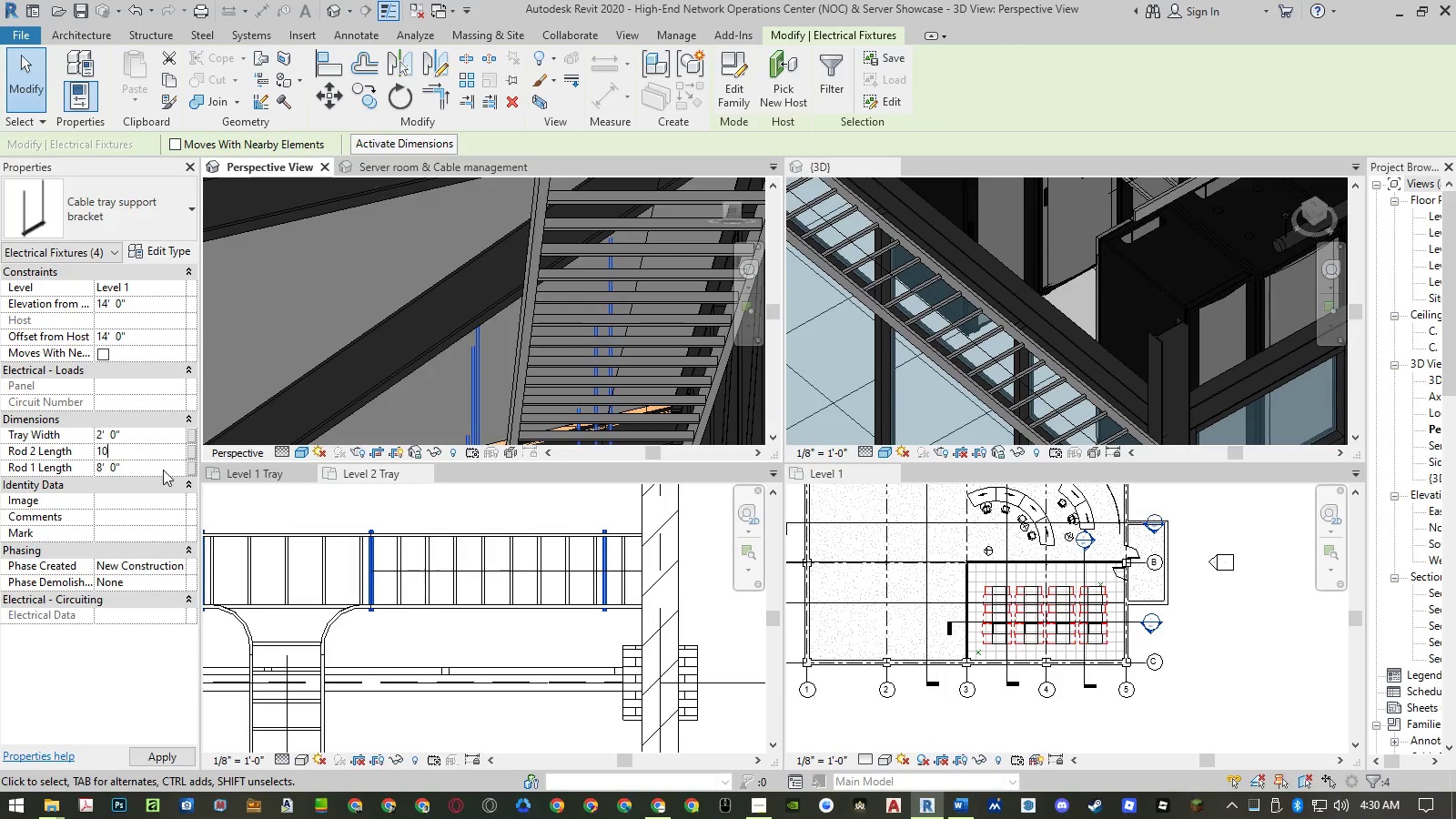 
left_click([163, 470])
 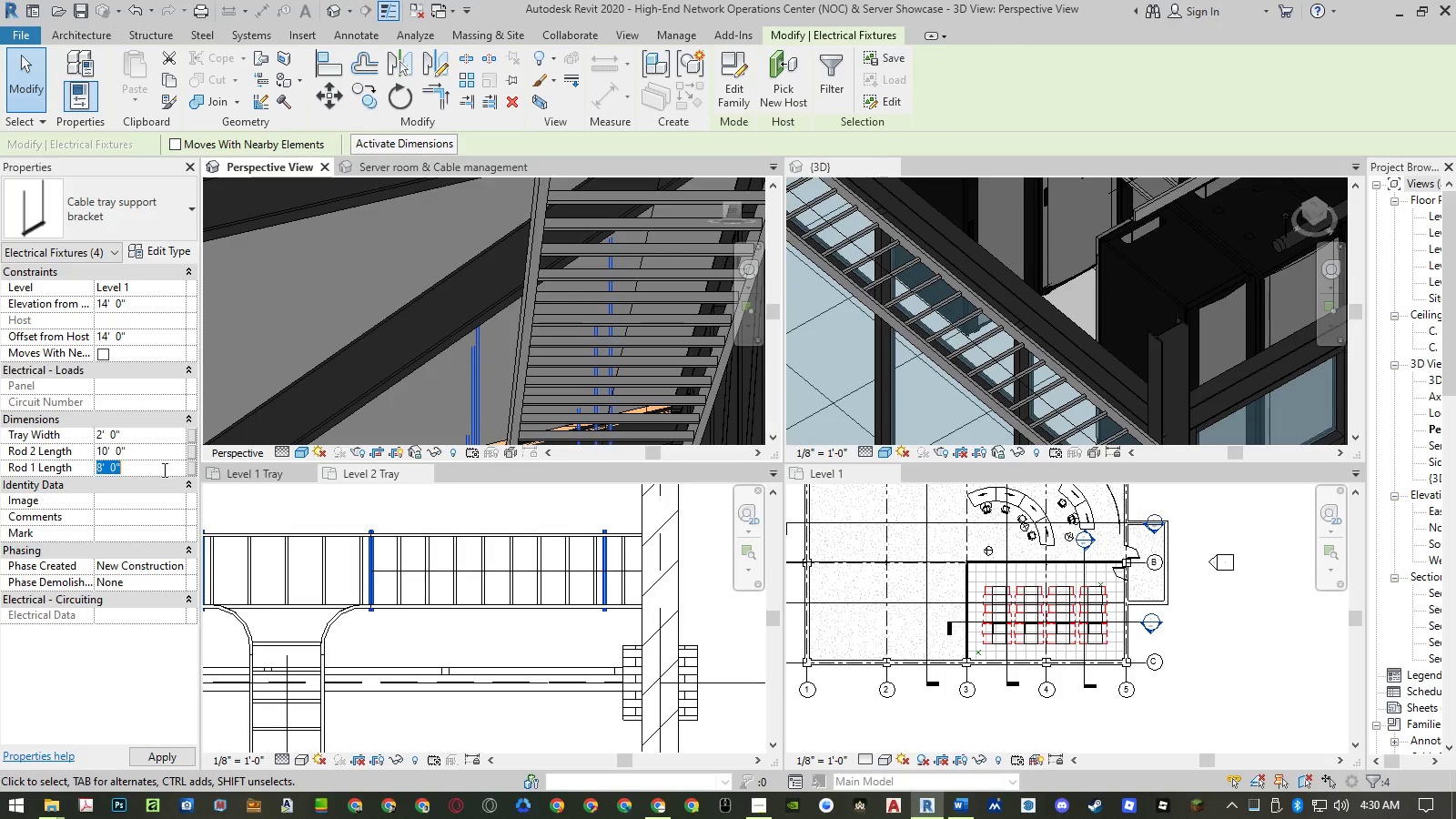 
key(Numpad1)
 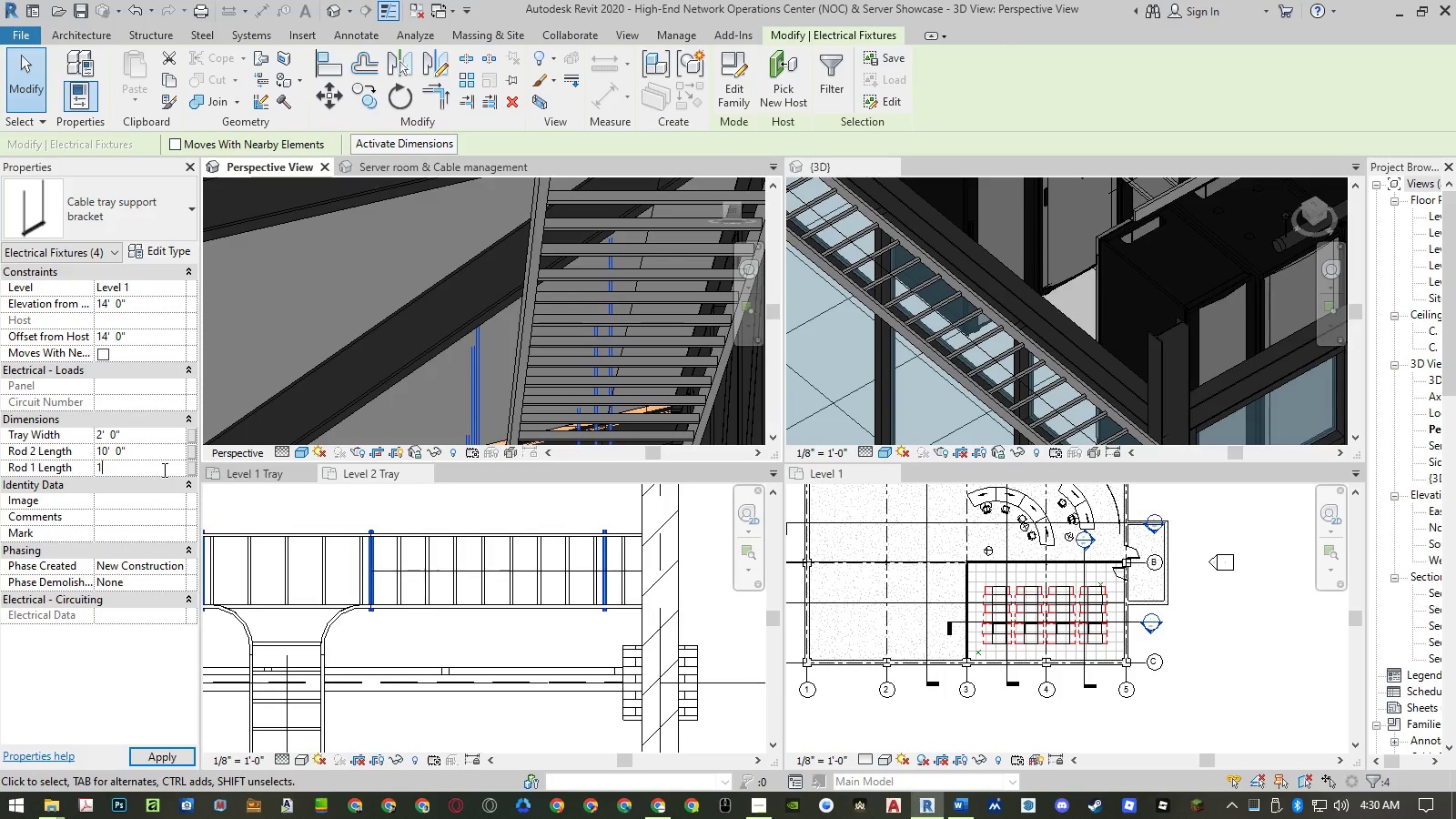 
key(Numpad0)
 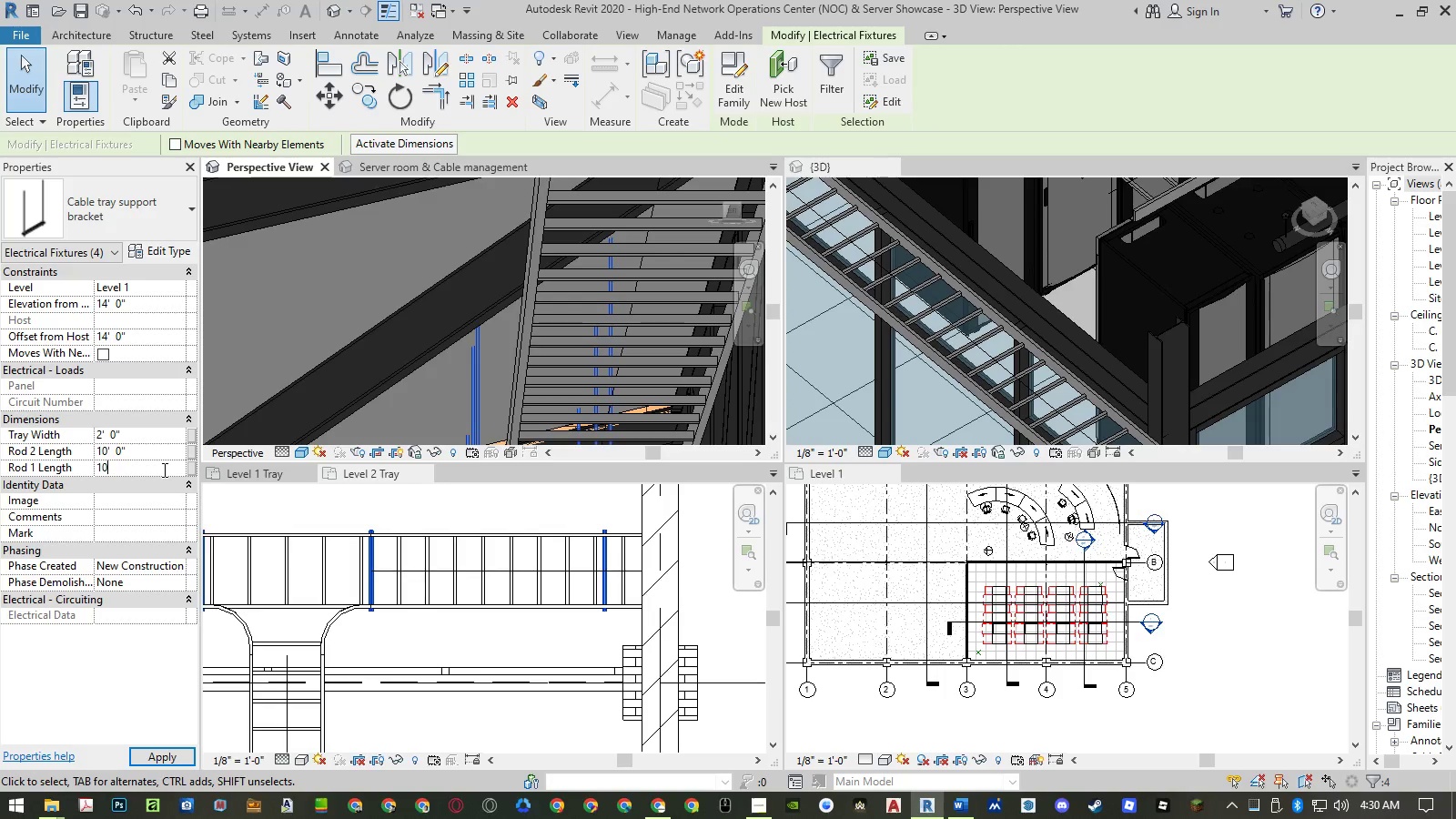 
key(NumpadEnter)
 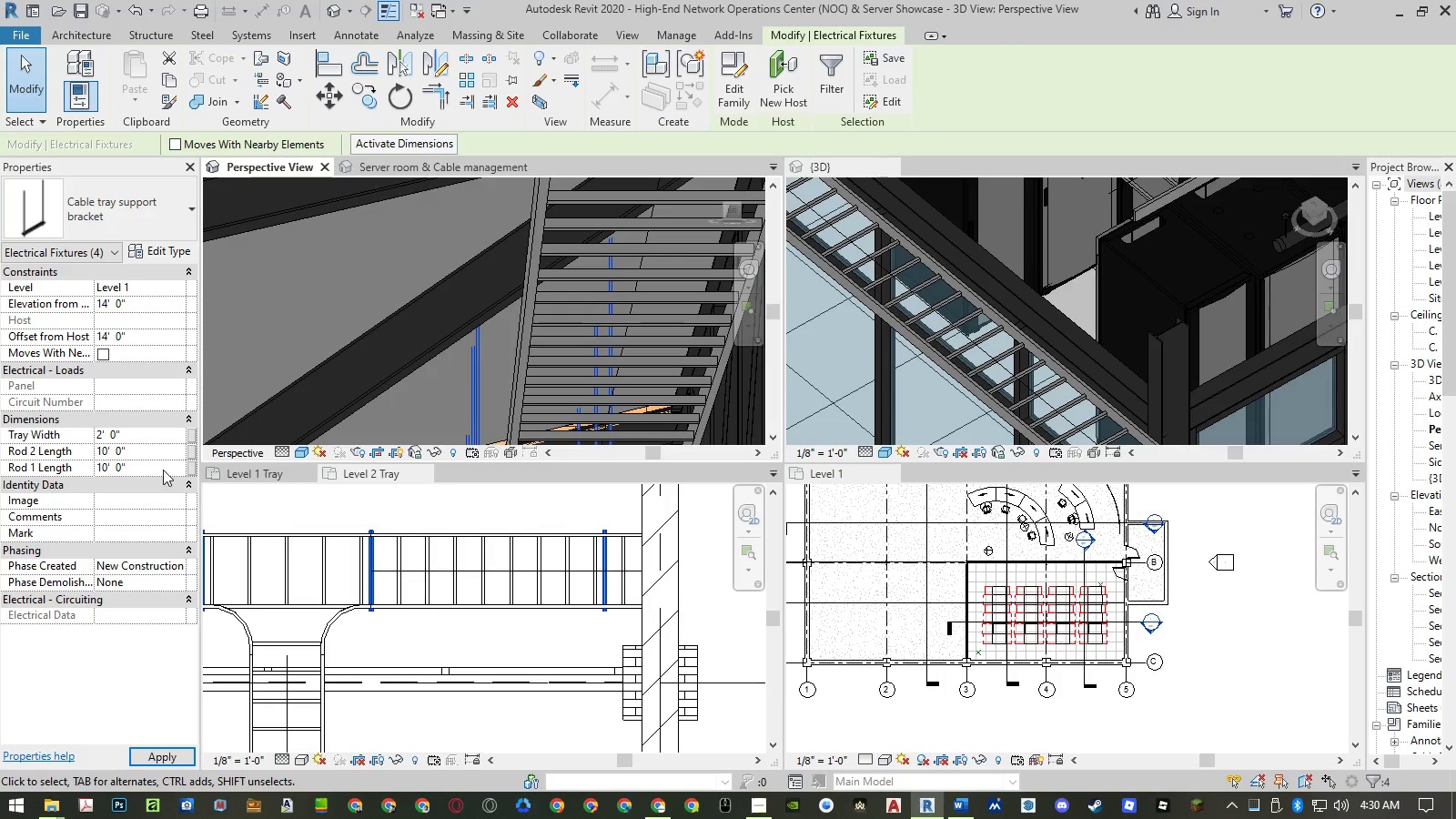 
key(NumpadEnter)
 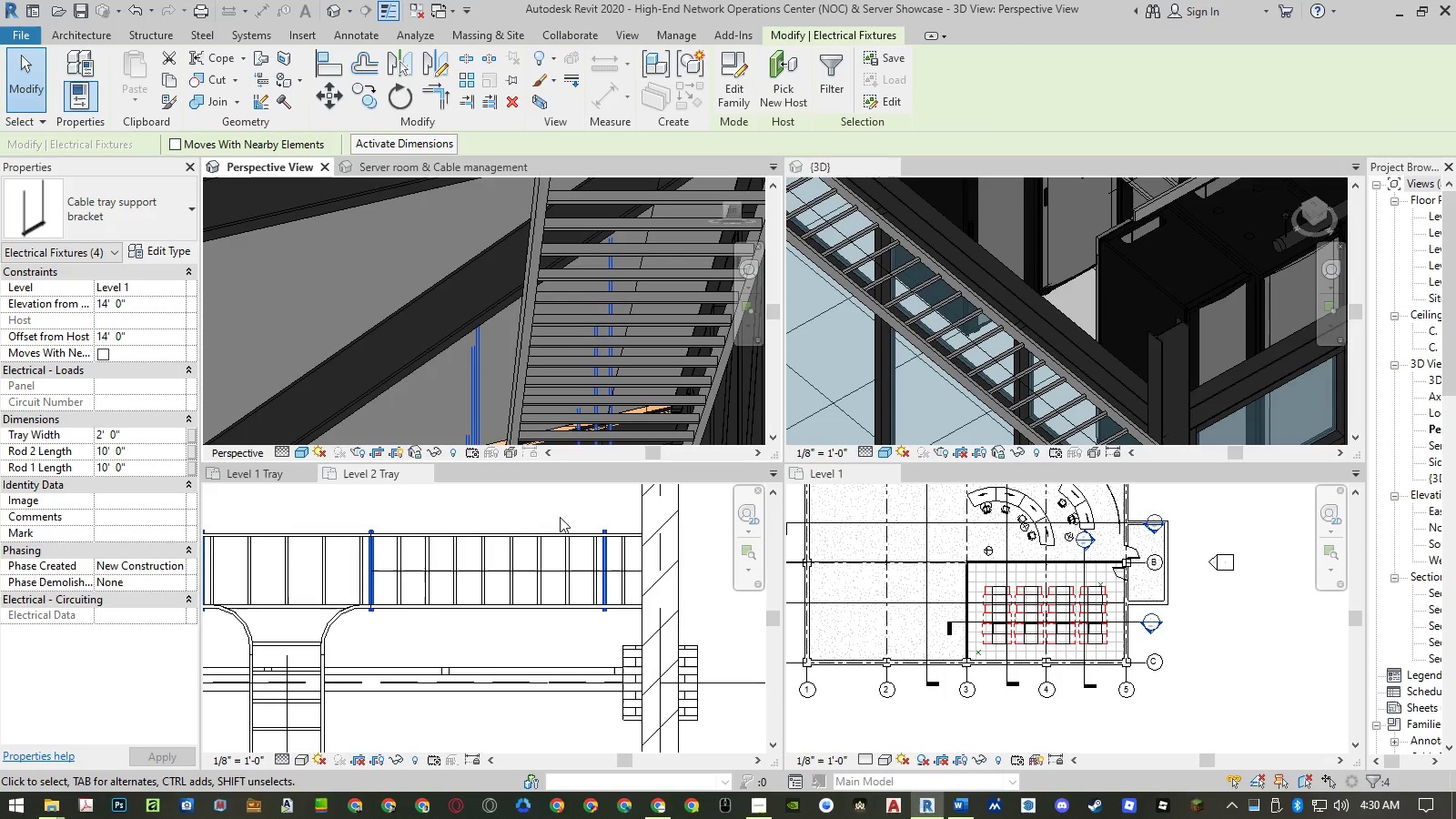 
left_click([560, 517])
 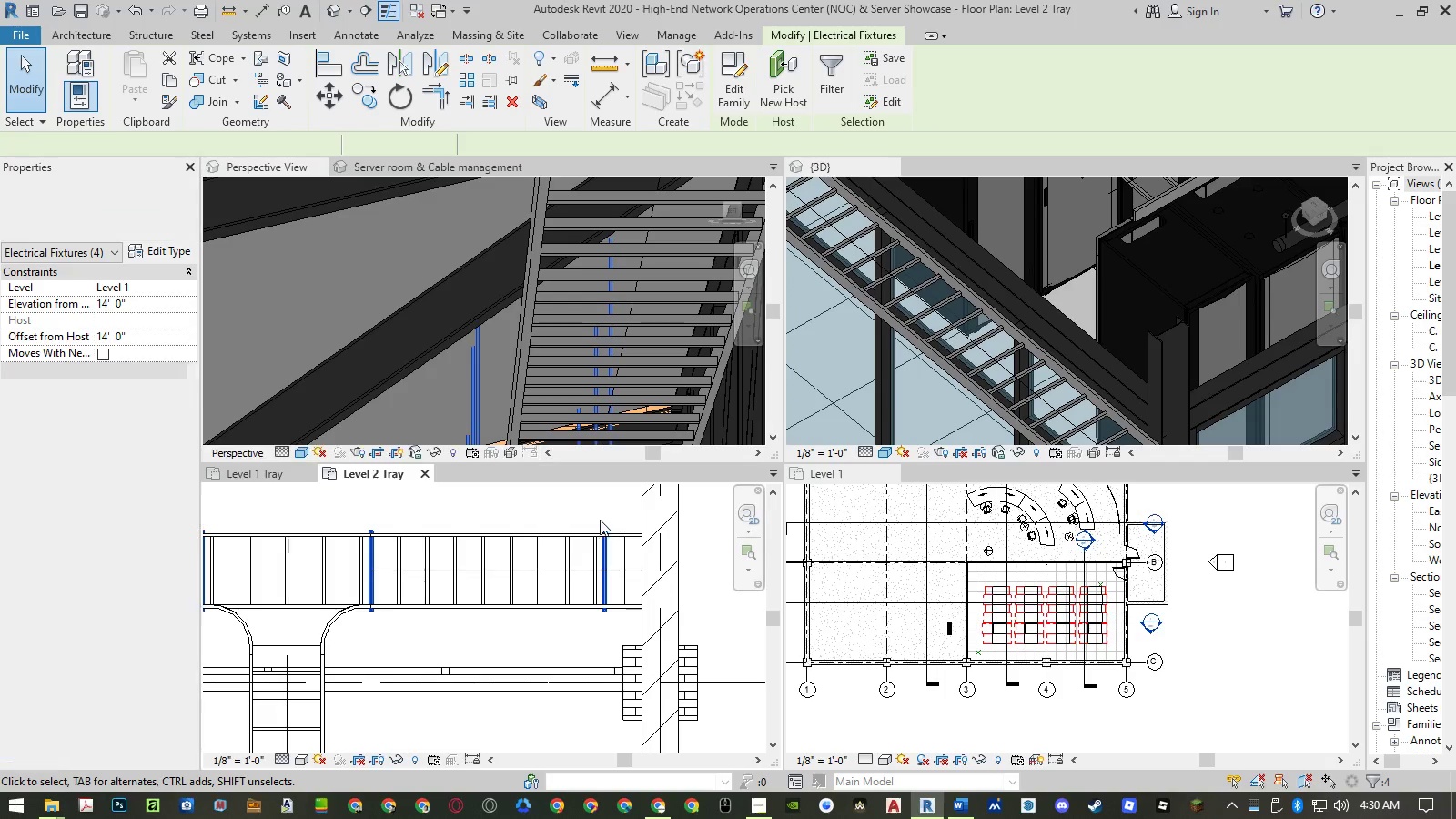 
left_click([600, 515])
 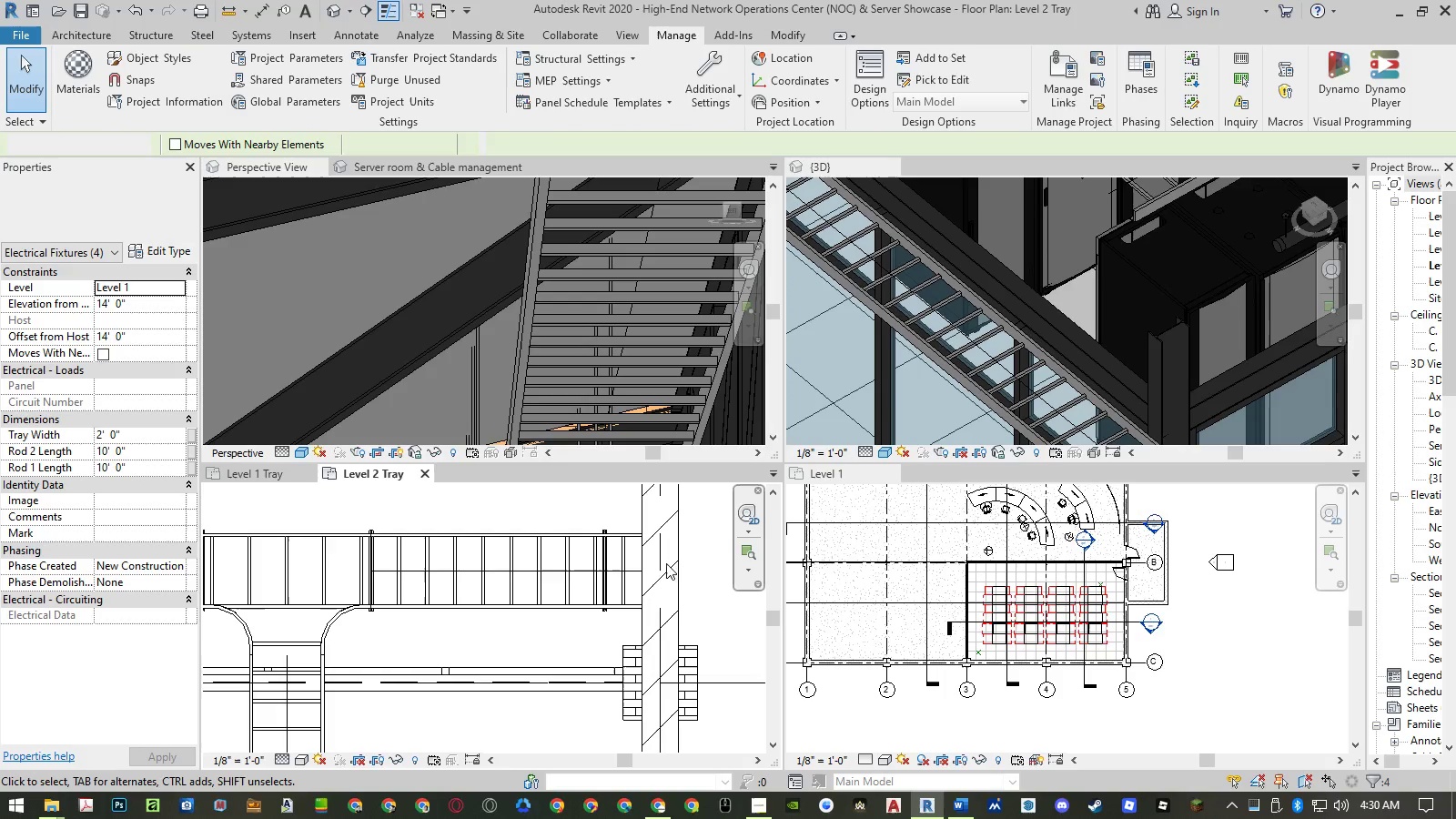 
scroll: coordinate [700, 578], scroll_direction: down, amount: 16.0
 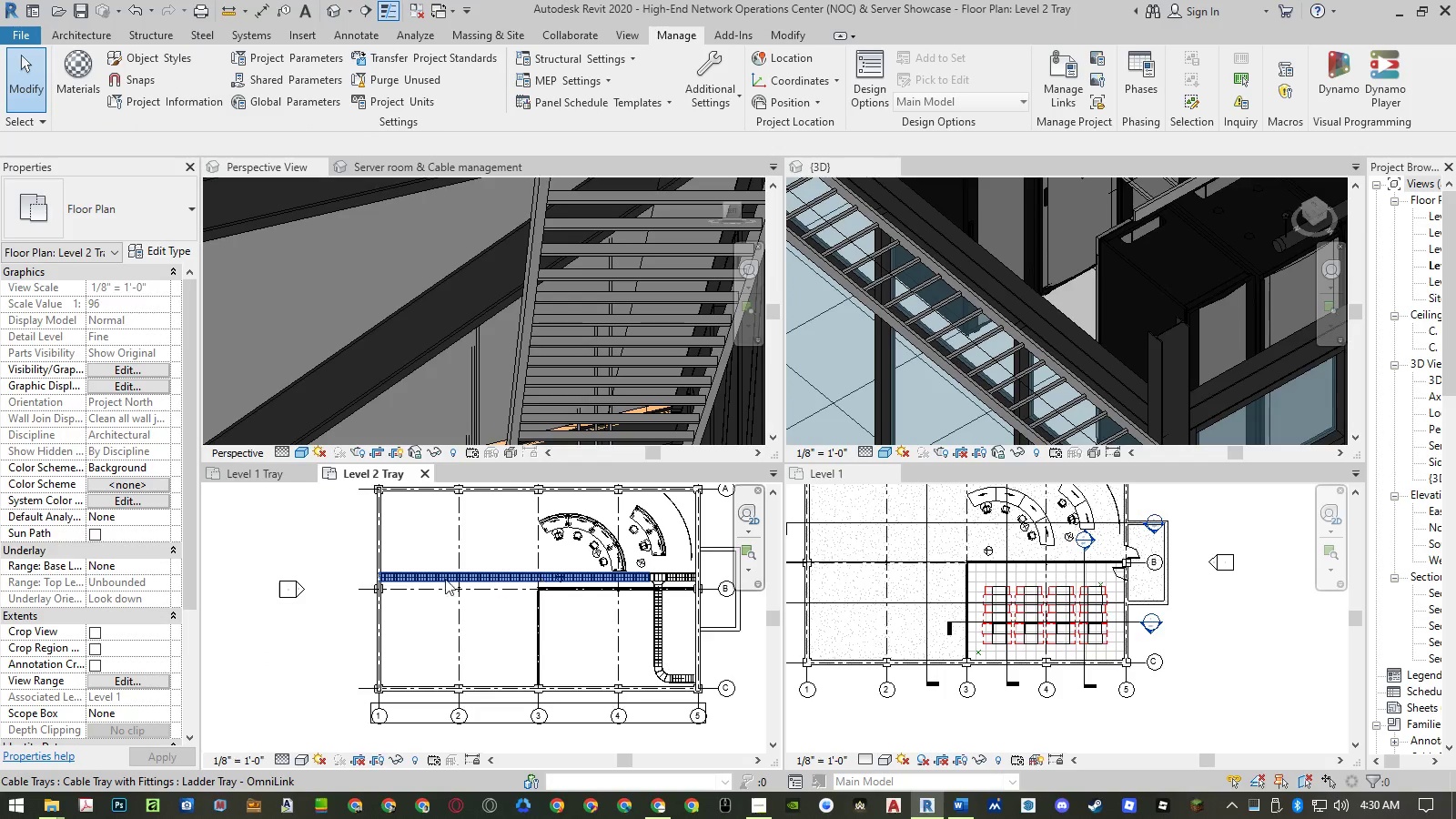 
scroll: coordinate [357, 587], scroll_direction: up, amount: 15.0
 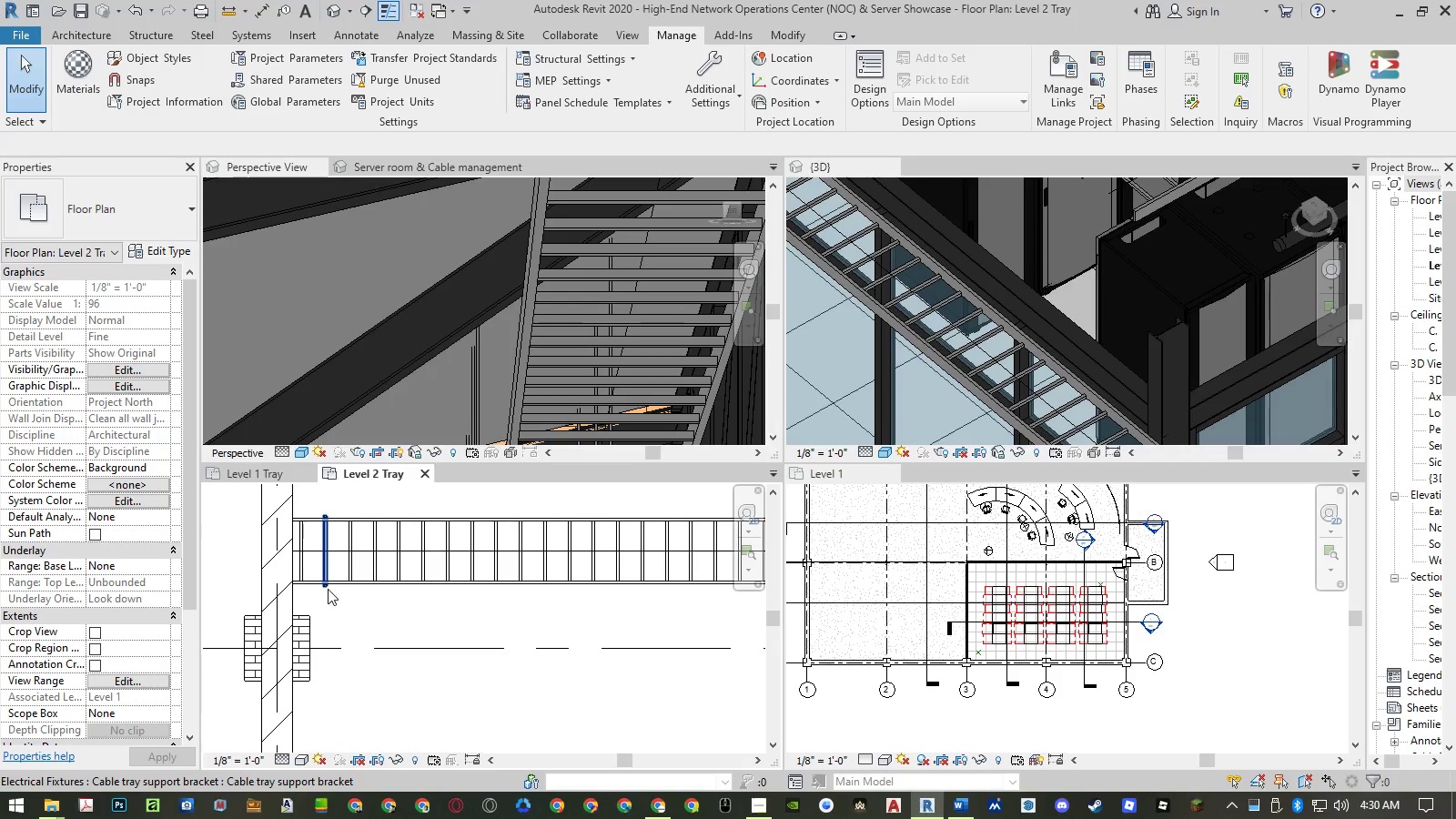 
left_click([328, 589])
 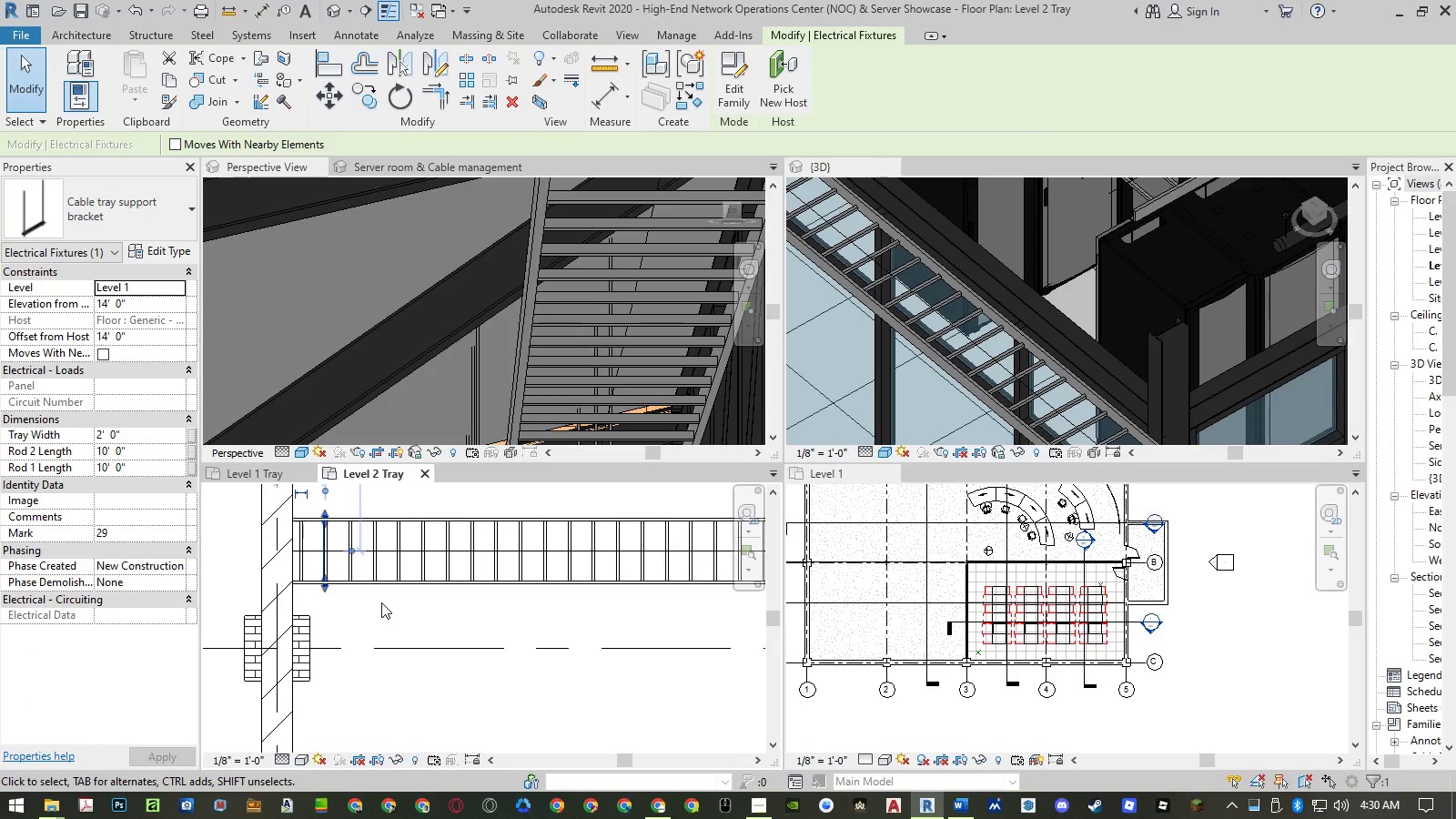 
type(ar)
 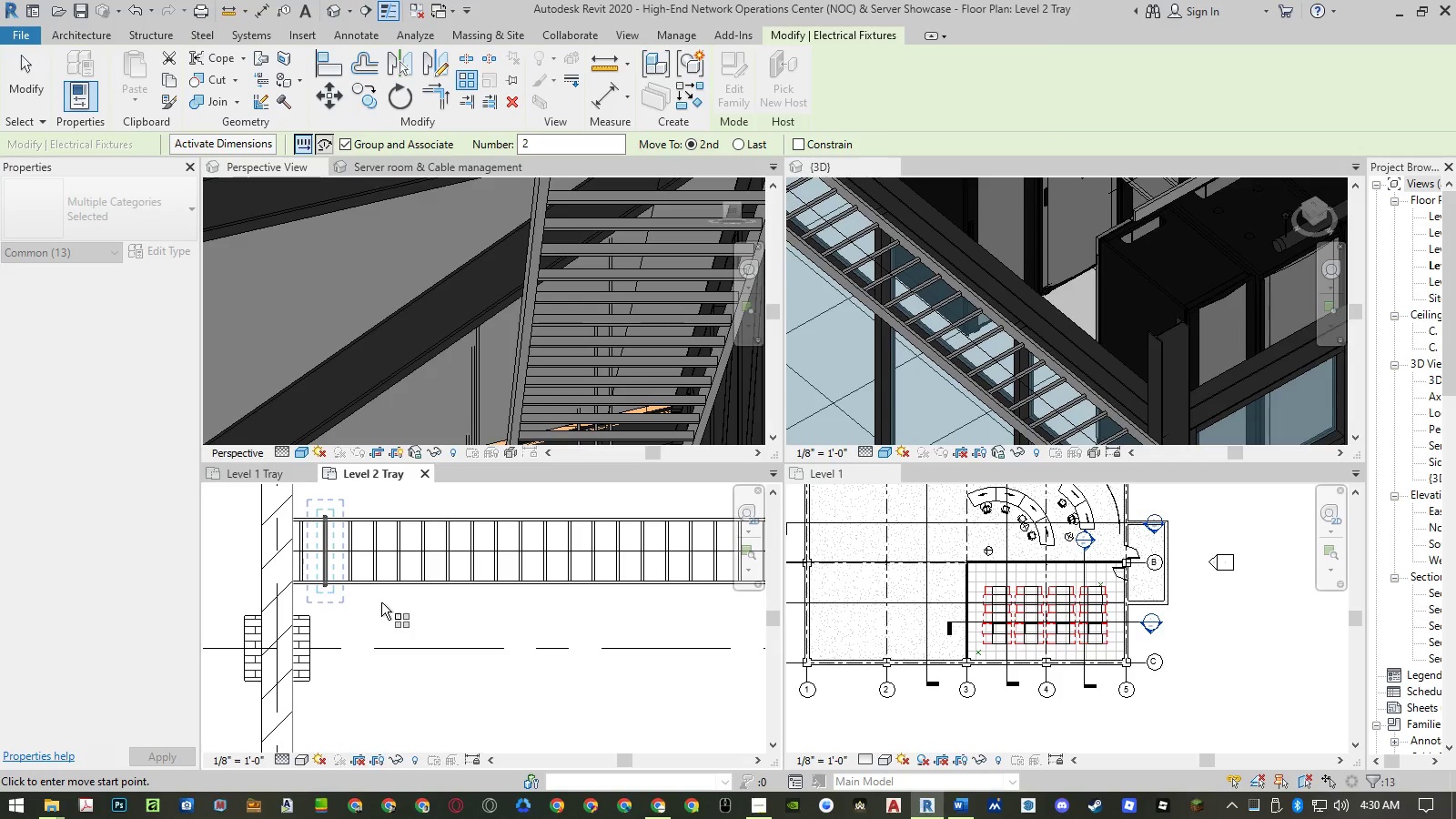 
scroll: coordinate [381, 602], scroll_direction: down, amount: 4.0
 